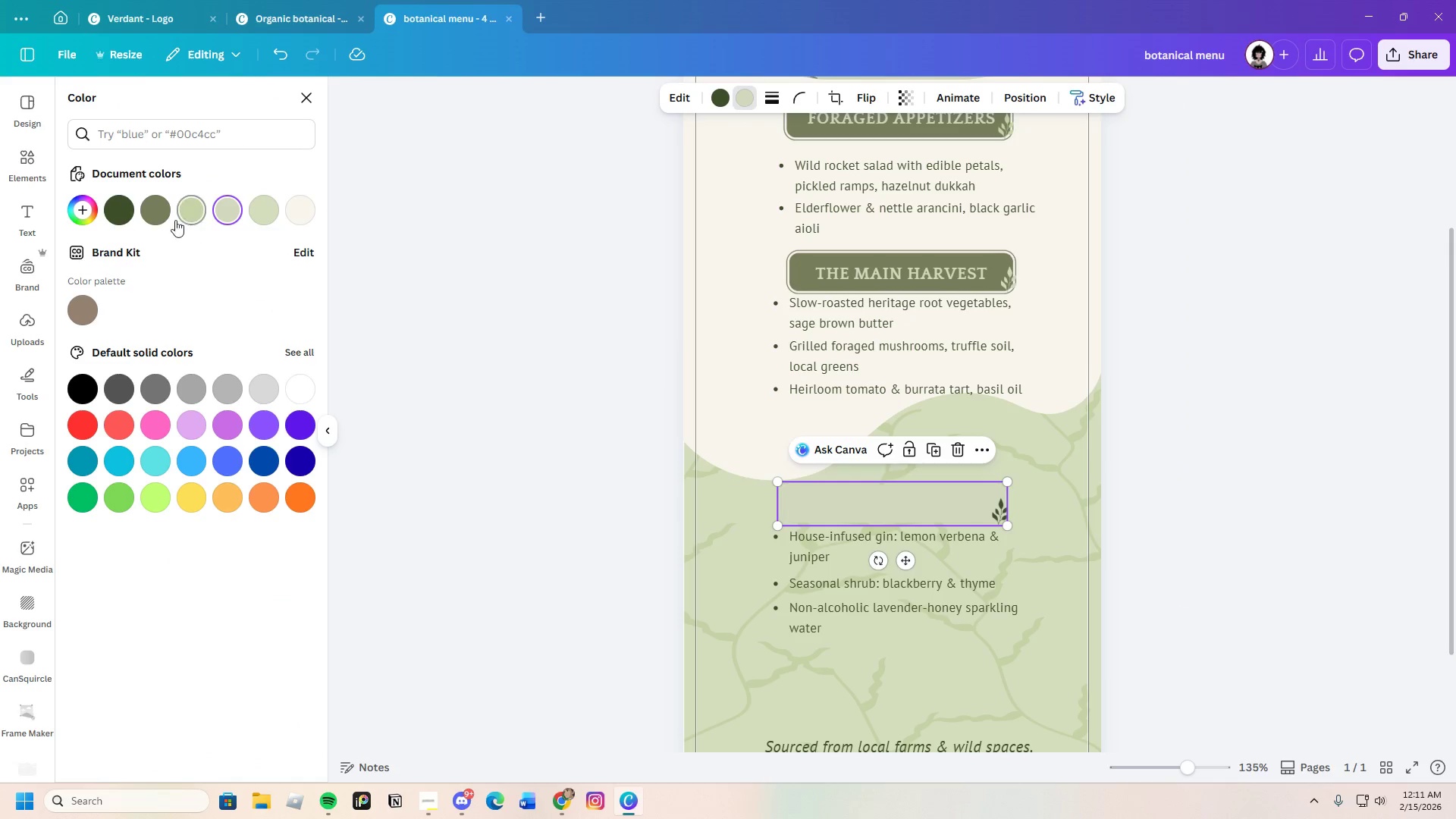 
left_click([155, 210])
 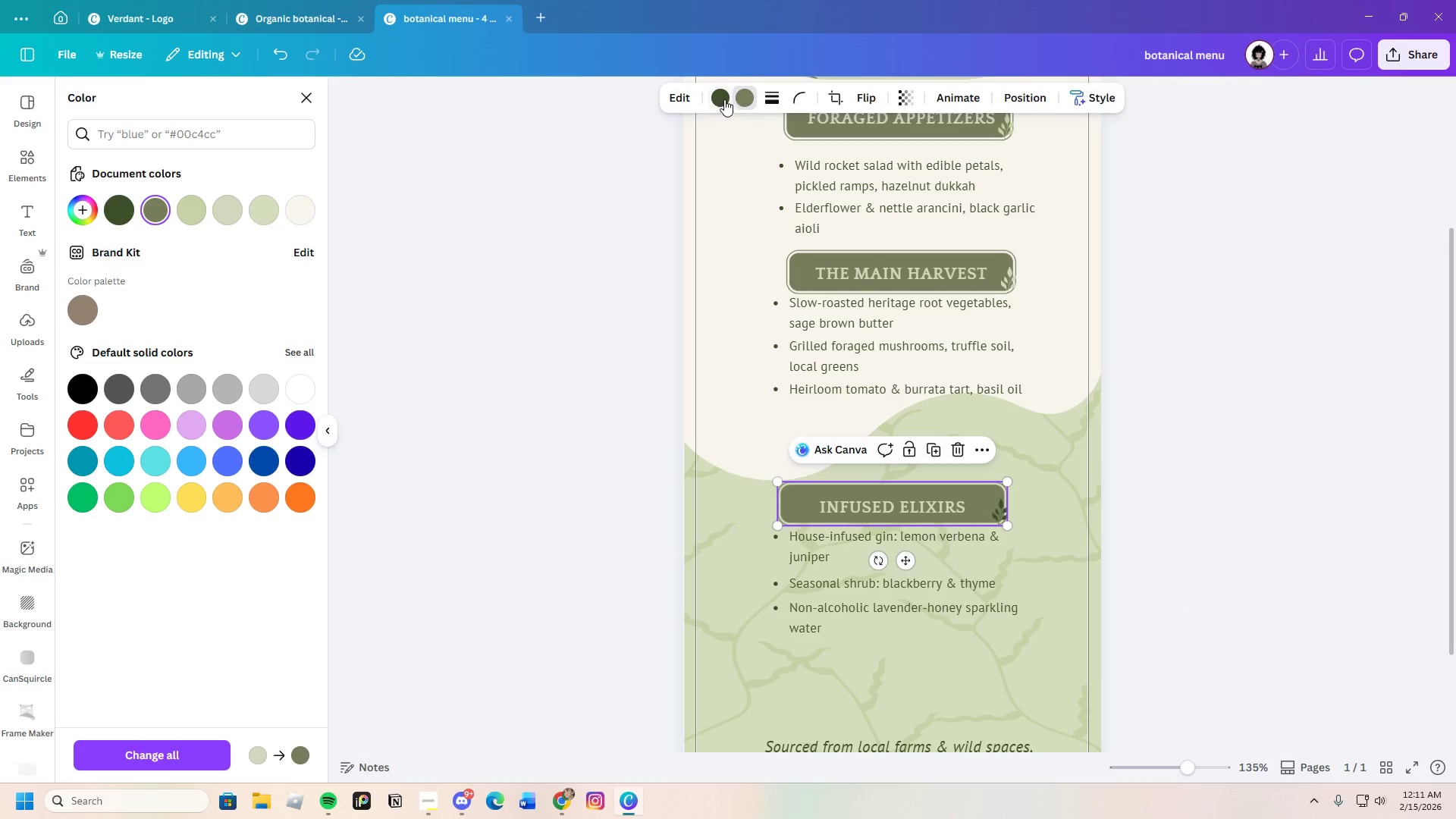 
left_click([723, 98])
 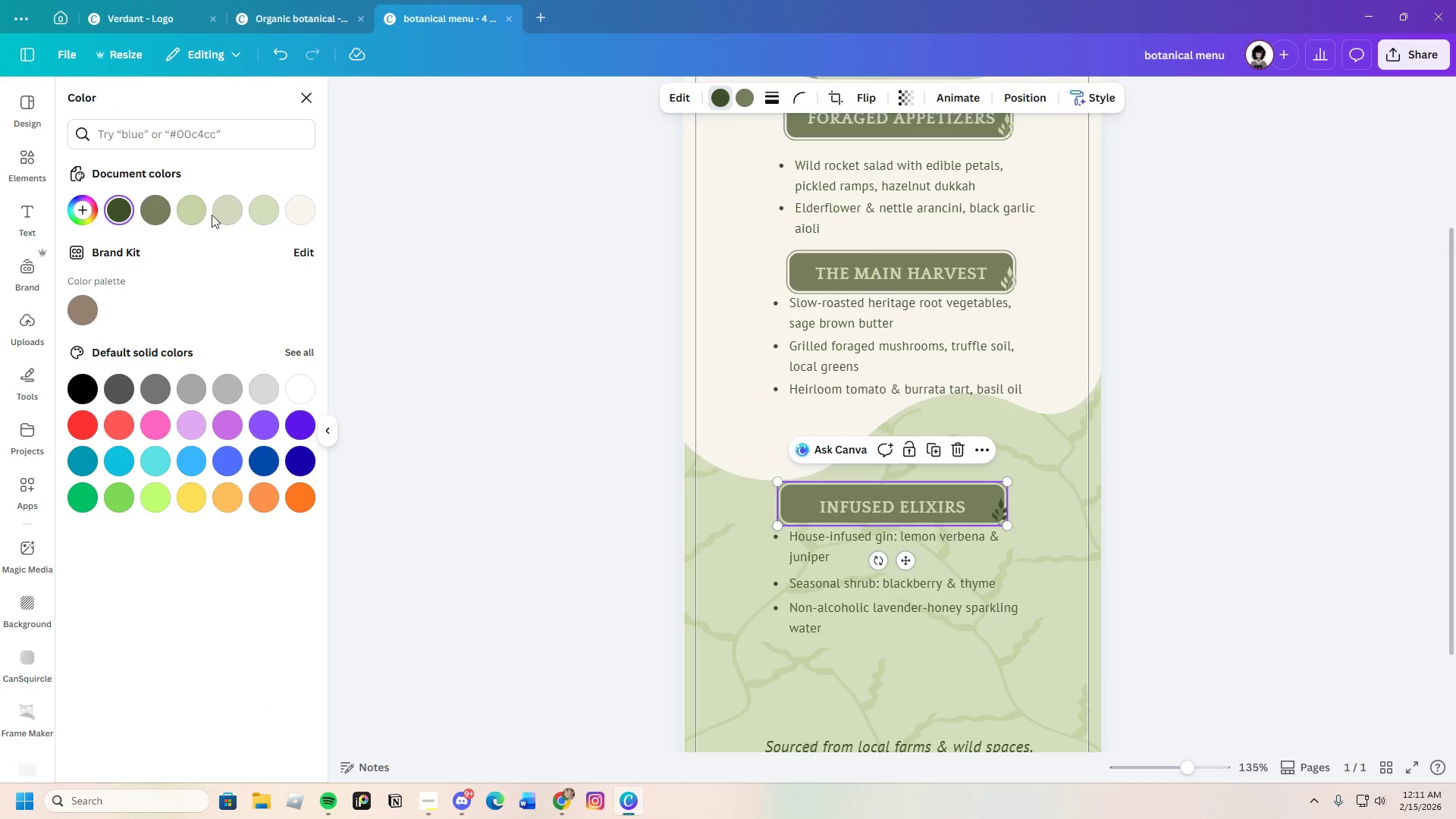 
left_click([226, 205])
 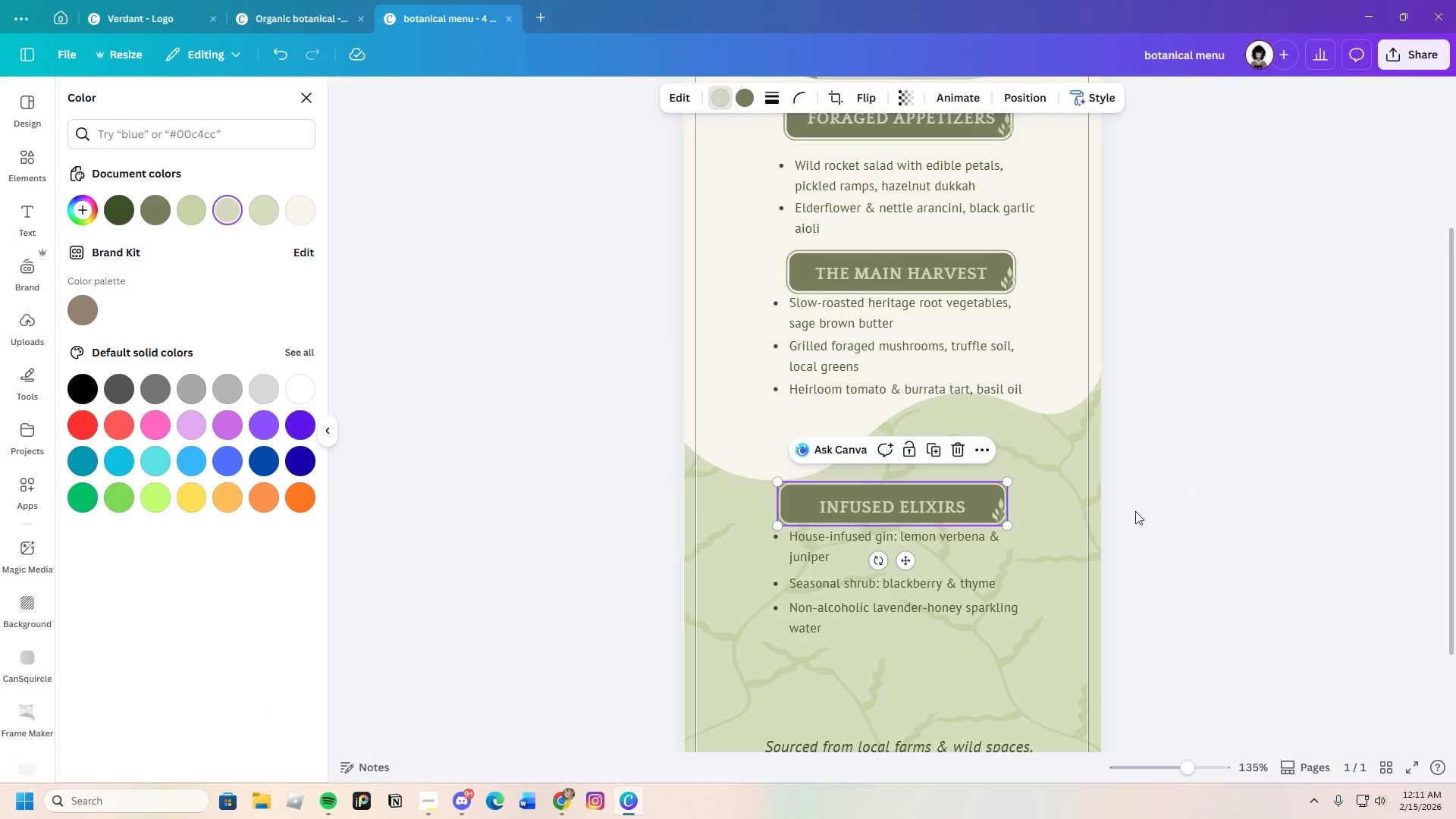 
left_click([1153, 526])
 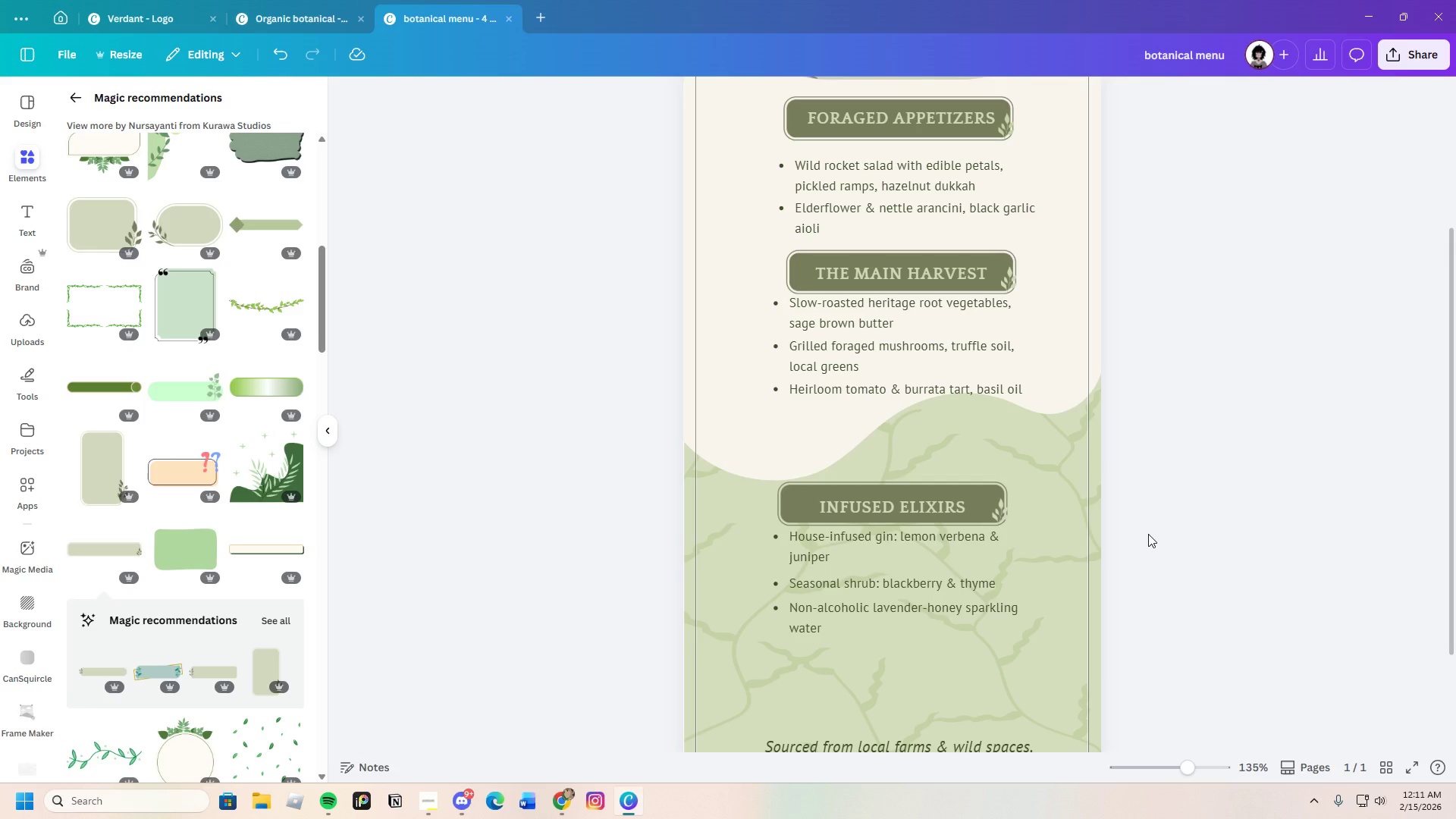 
scroll: coordinate [1148, 534], scroll_direction: up, amount: 2.0
 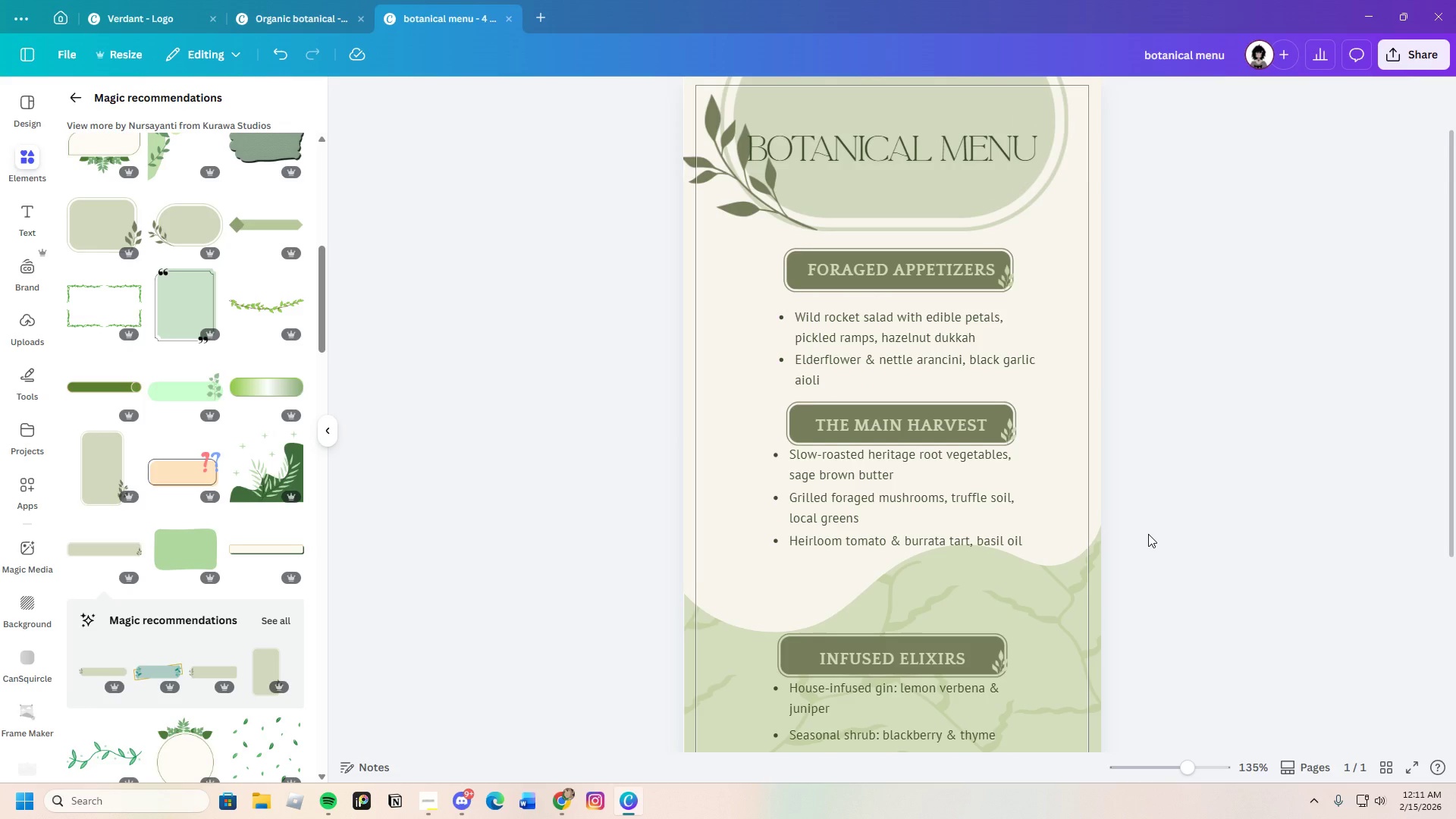 
scroll: coordinate [1148, 534], scroll_direction: down, amount: 5.0
 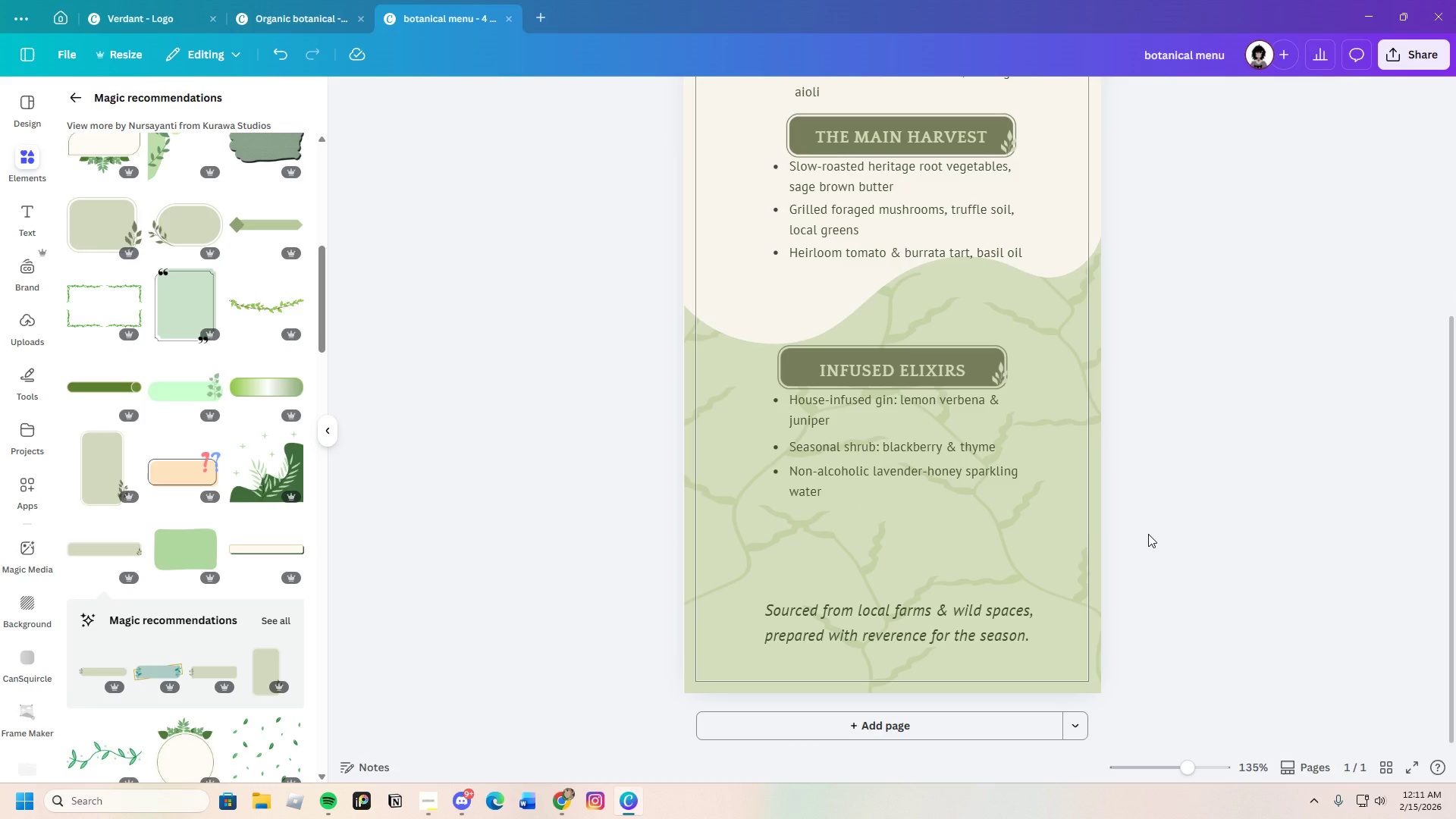 
scroll: coordinate [1148, 534], scroll_direction: up, amount: 2.0
 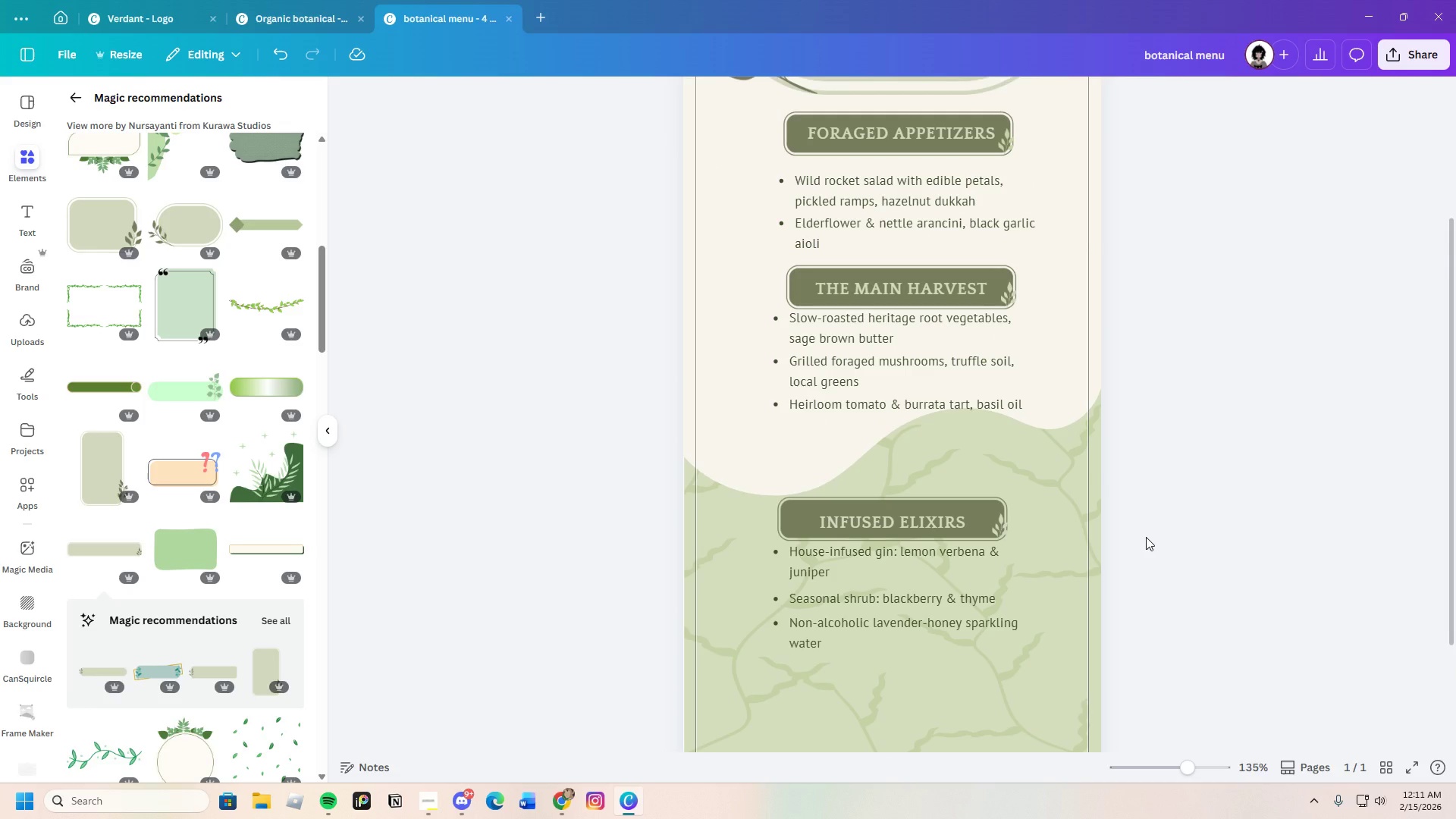 
wait(13.96)
 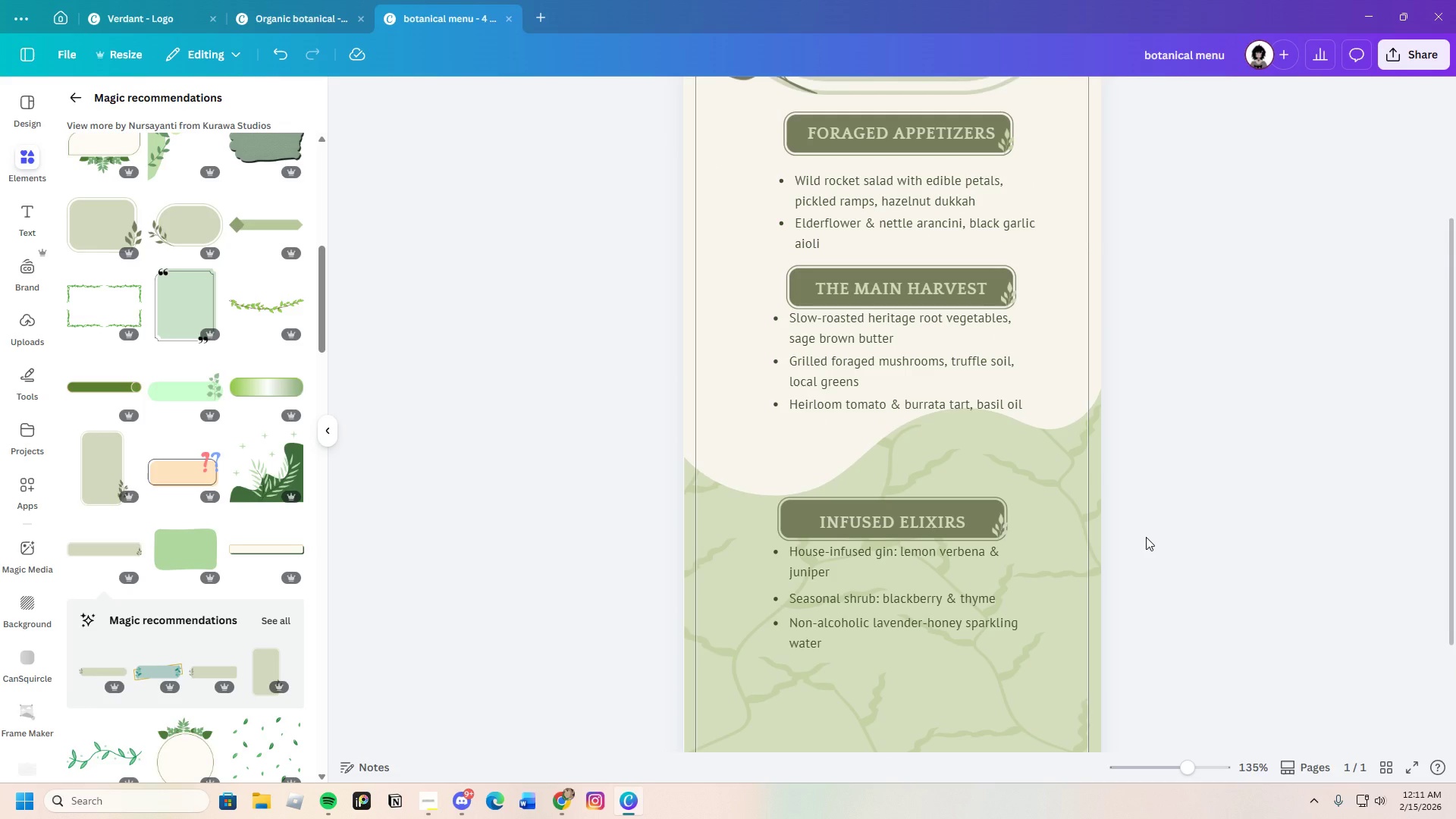 
scroll: coordinate [1265, 573], scroll_direction: down, amount: 3.0
 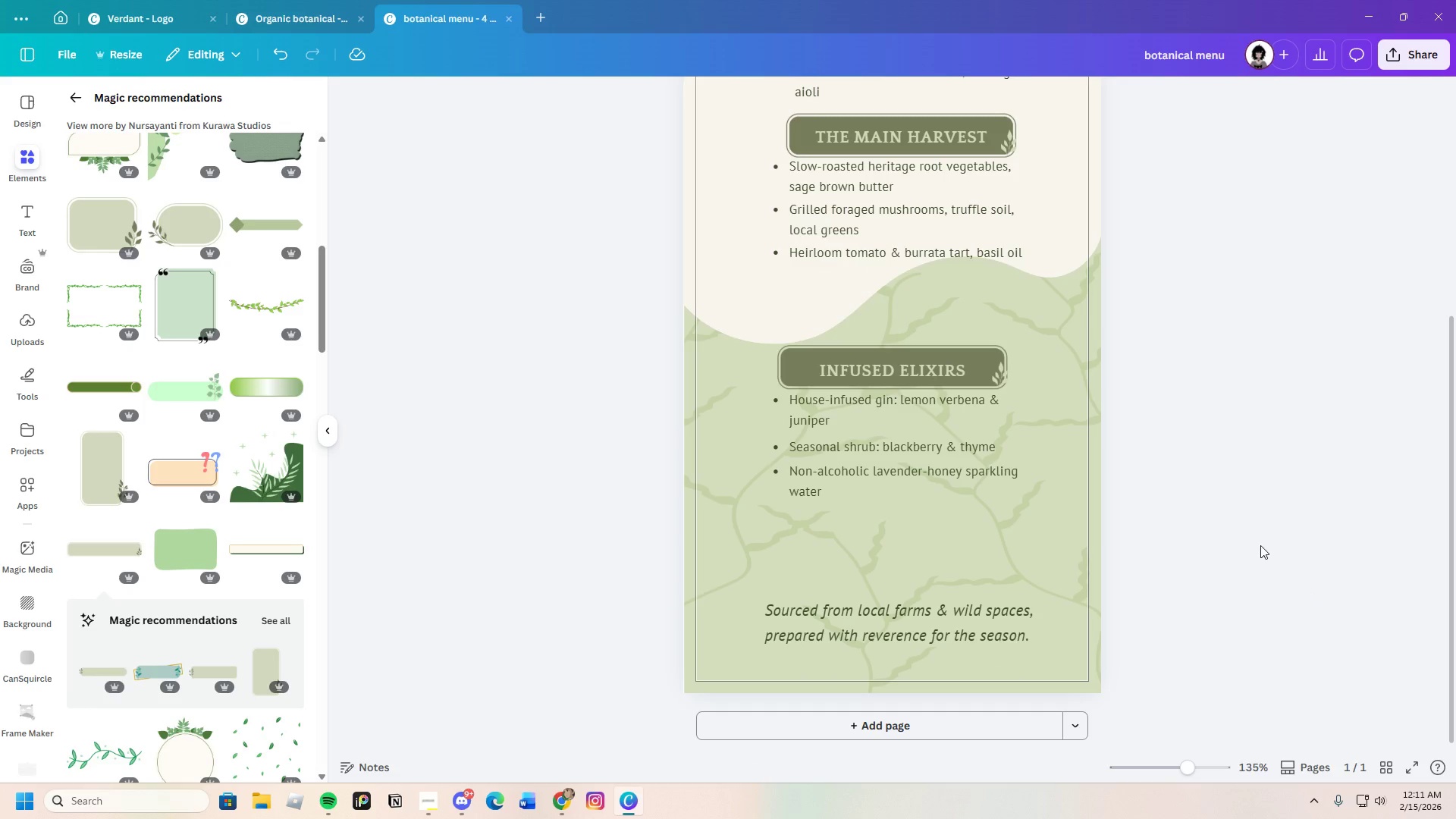 
scroll: coordinate [1269, 435], scroll_direction: up, amount: 4.0
 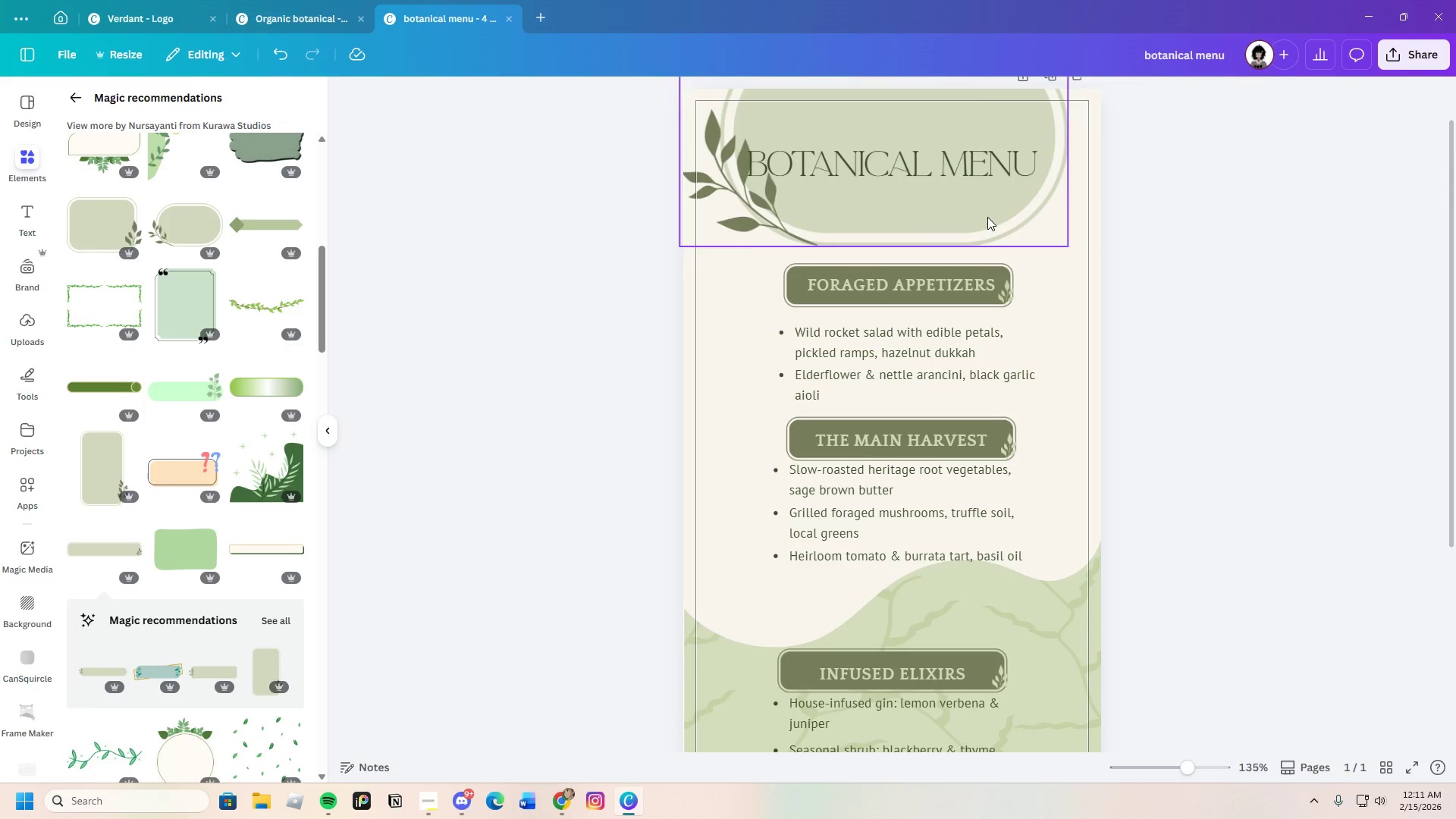 
scroll: coordinate [1211, 524], scroll_direction: none, amount: 0.0
 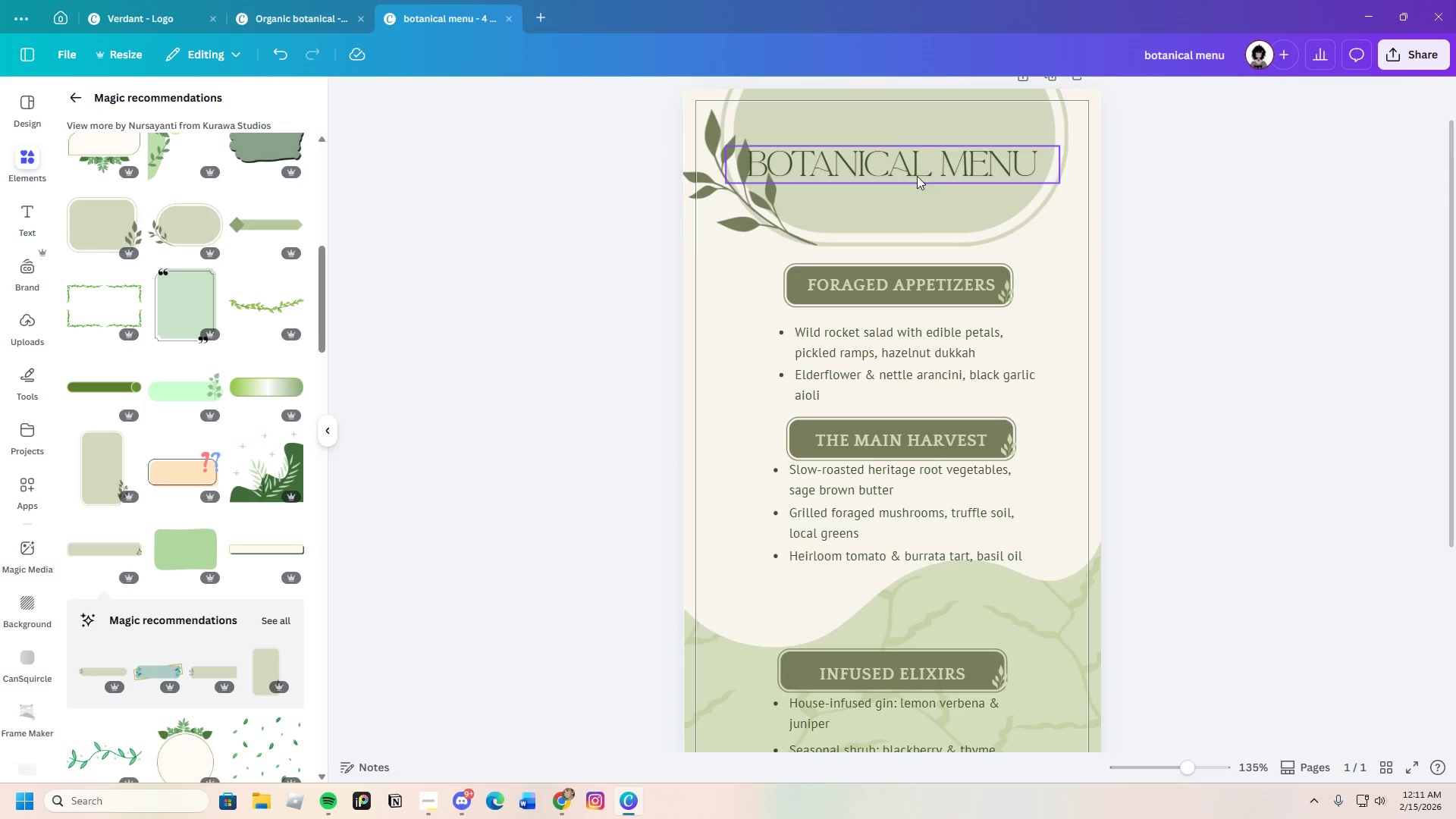 
left_click([902, 121])
 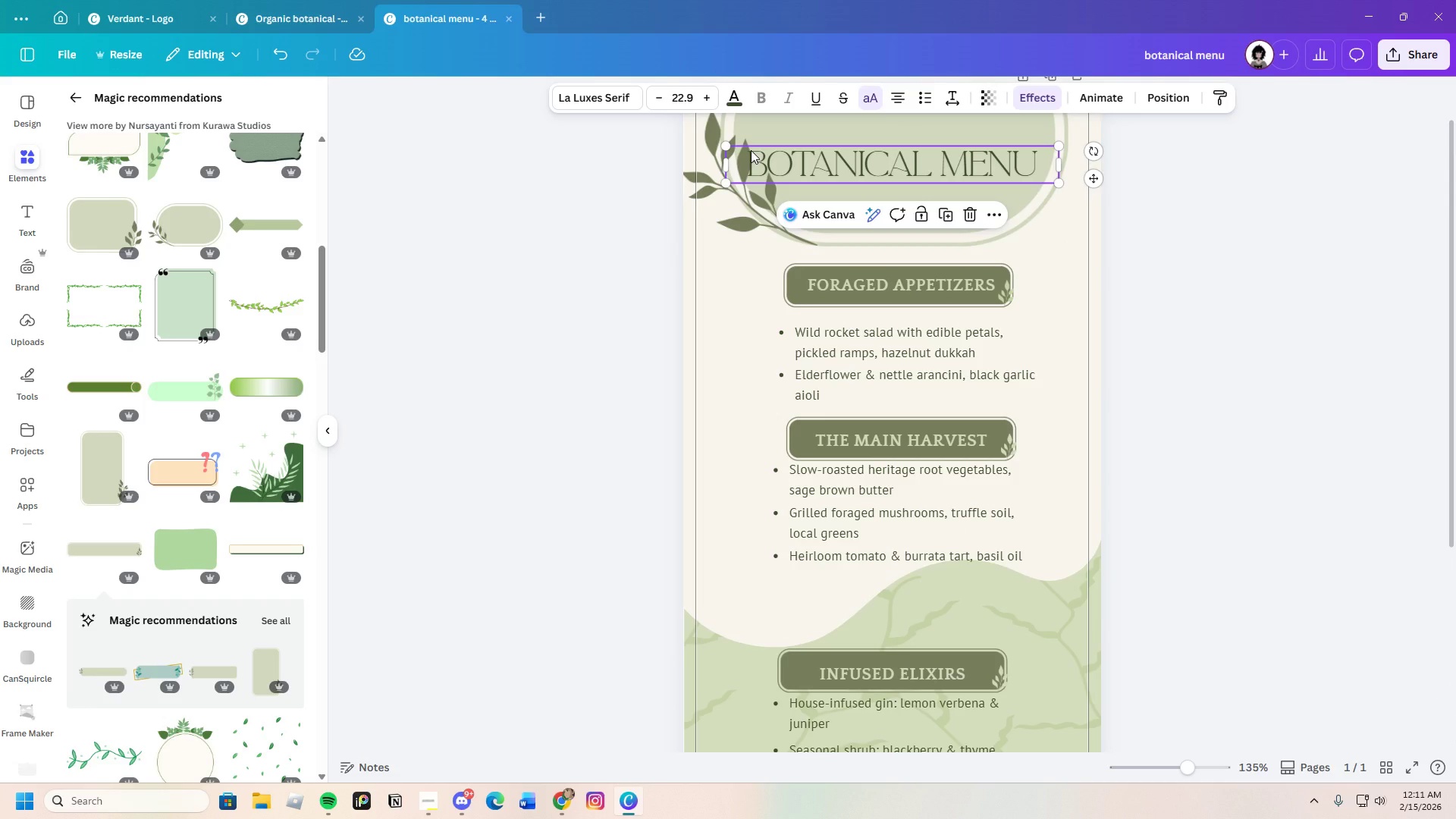 
double_click([751, 150])
 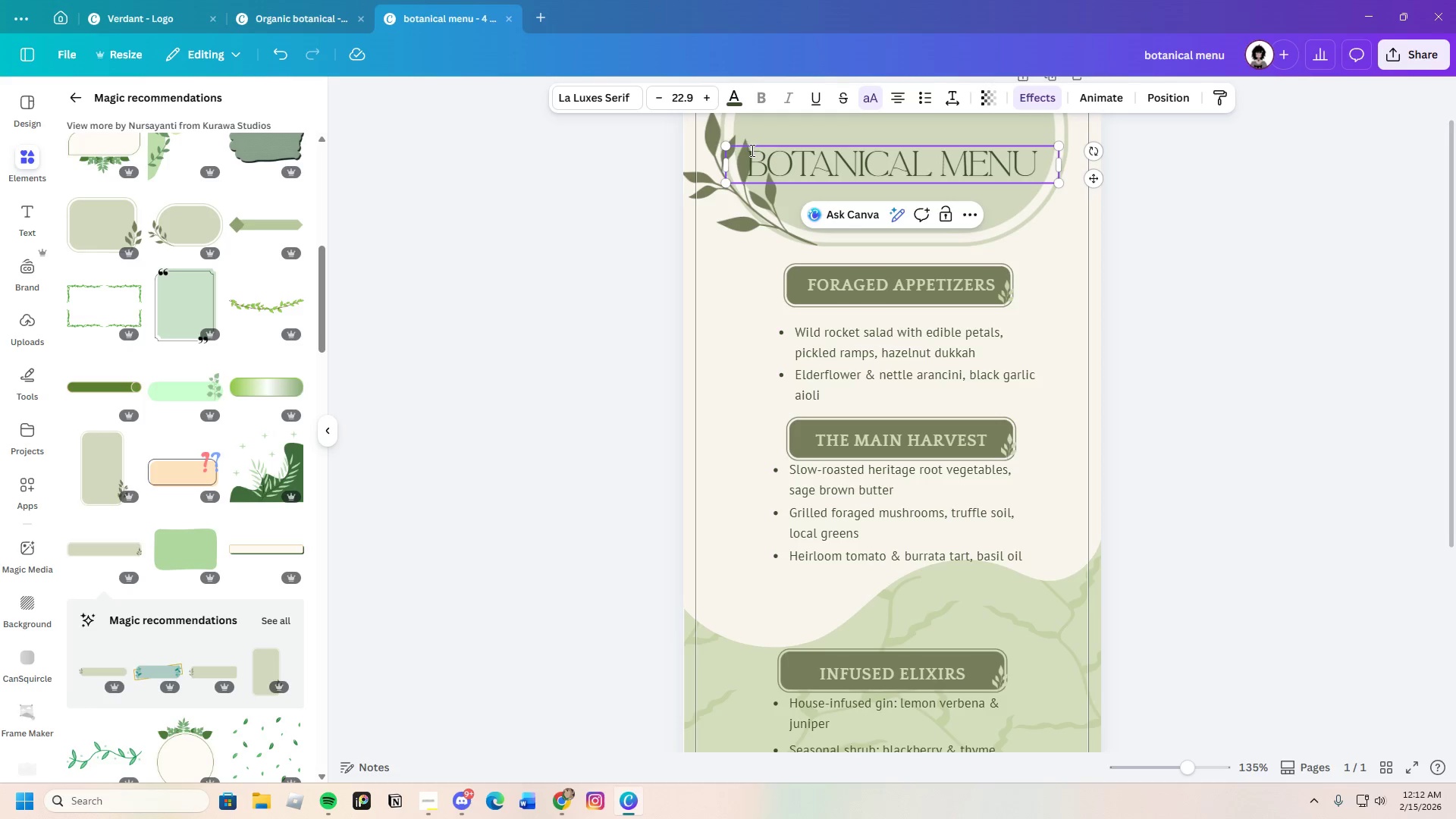 
left_click_drag(start_coordinate=[751, 150], to_coordinate=[1054, 158])
 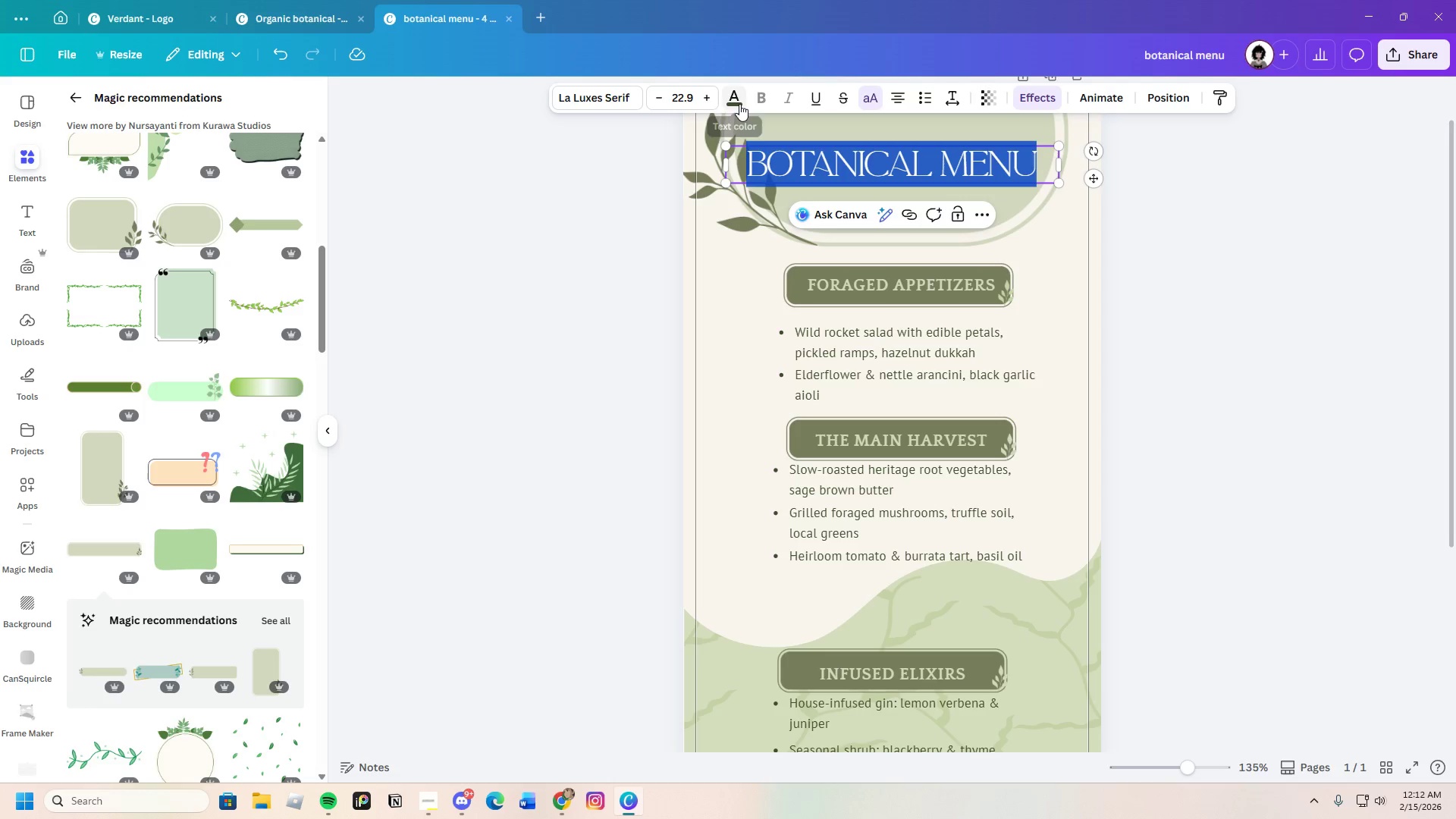 
left_click([740, 103])
 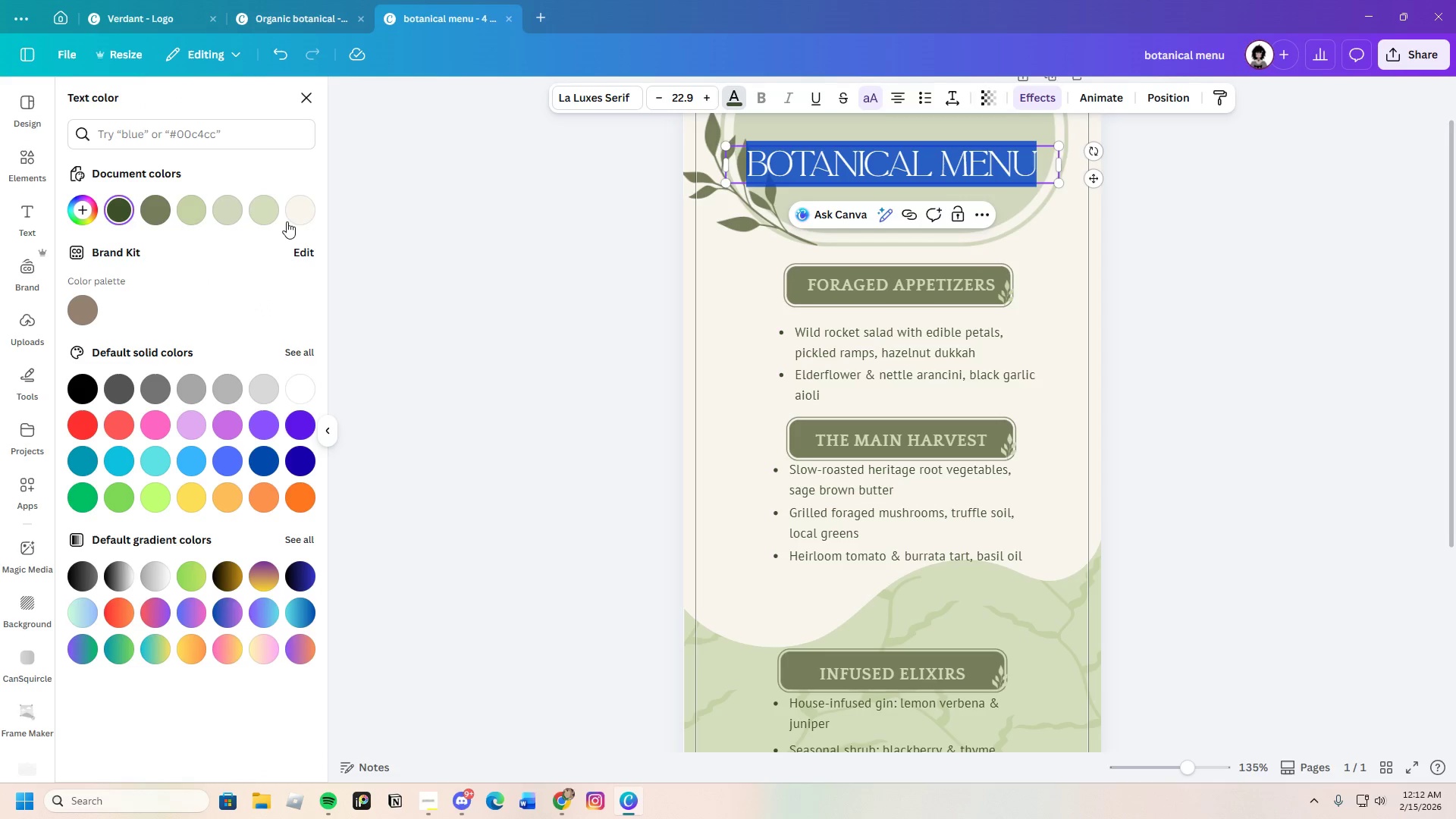 
left_click([294, 212])
 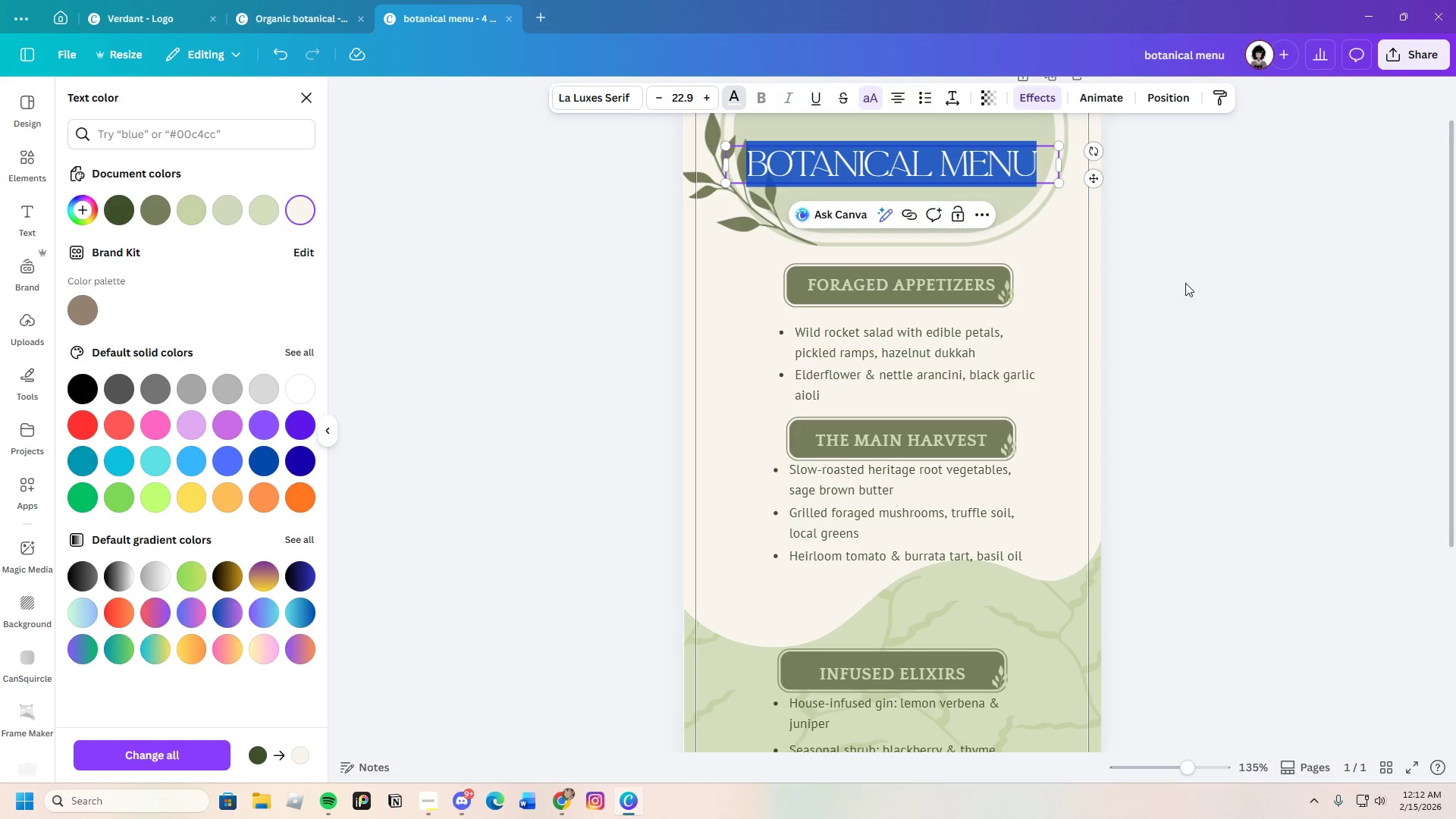 
double_click([1190, 281])
 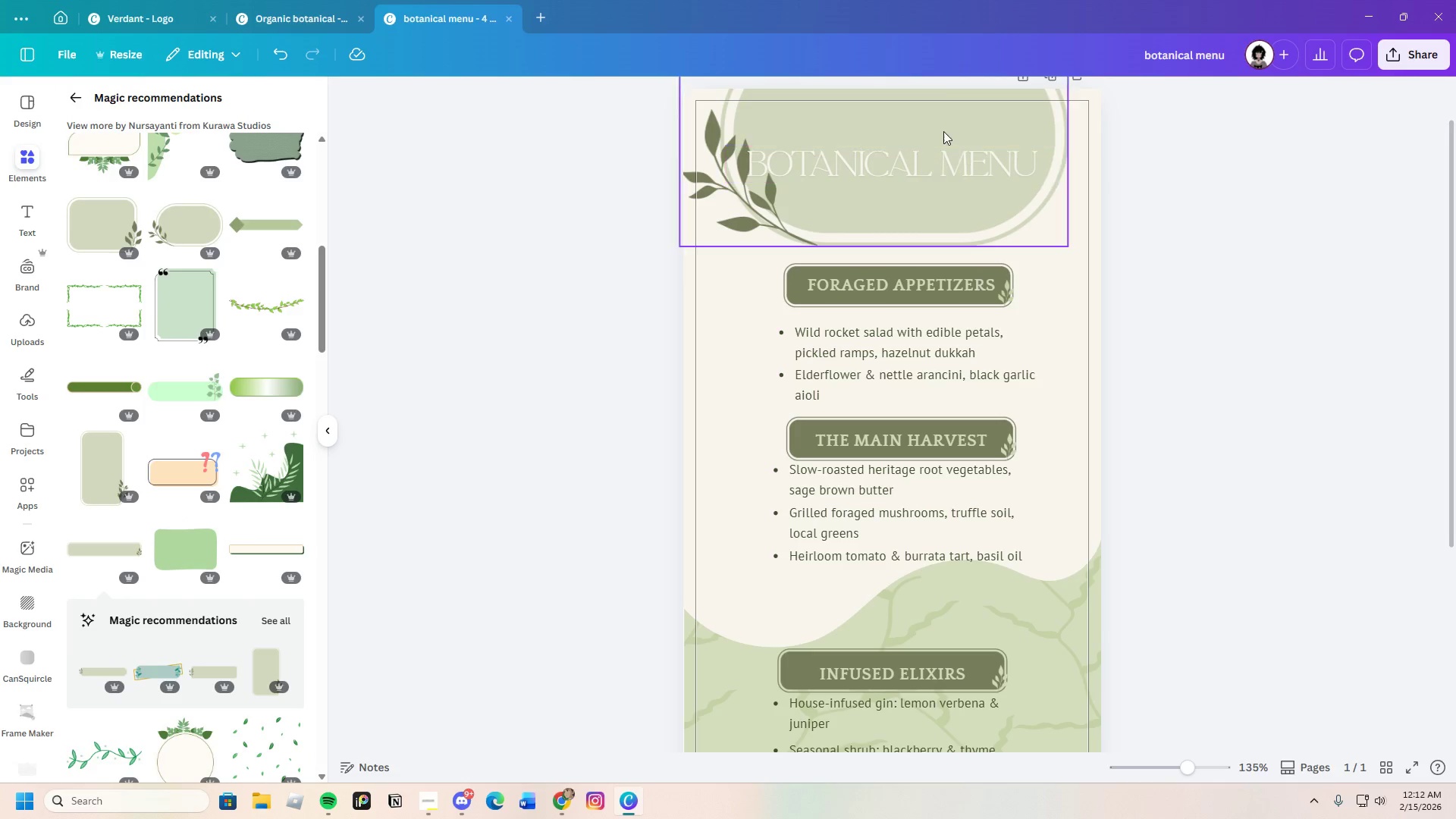 
left_click([935, 118])
 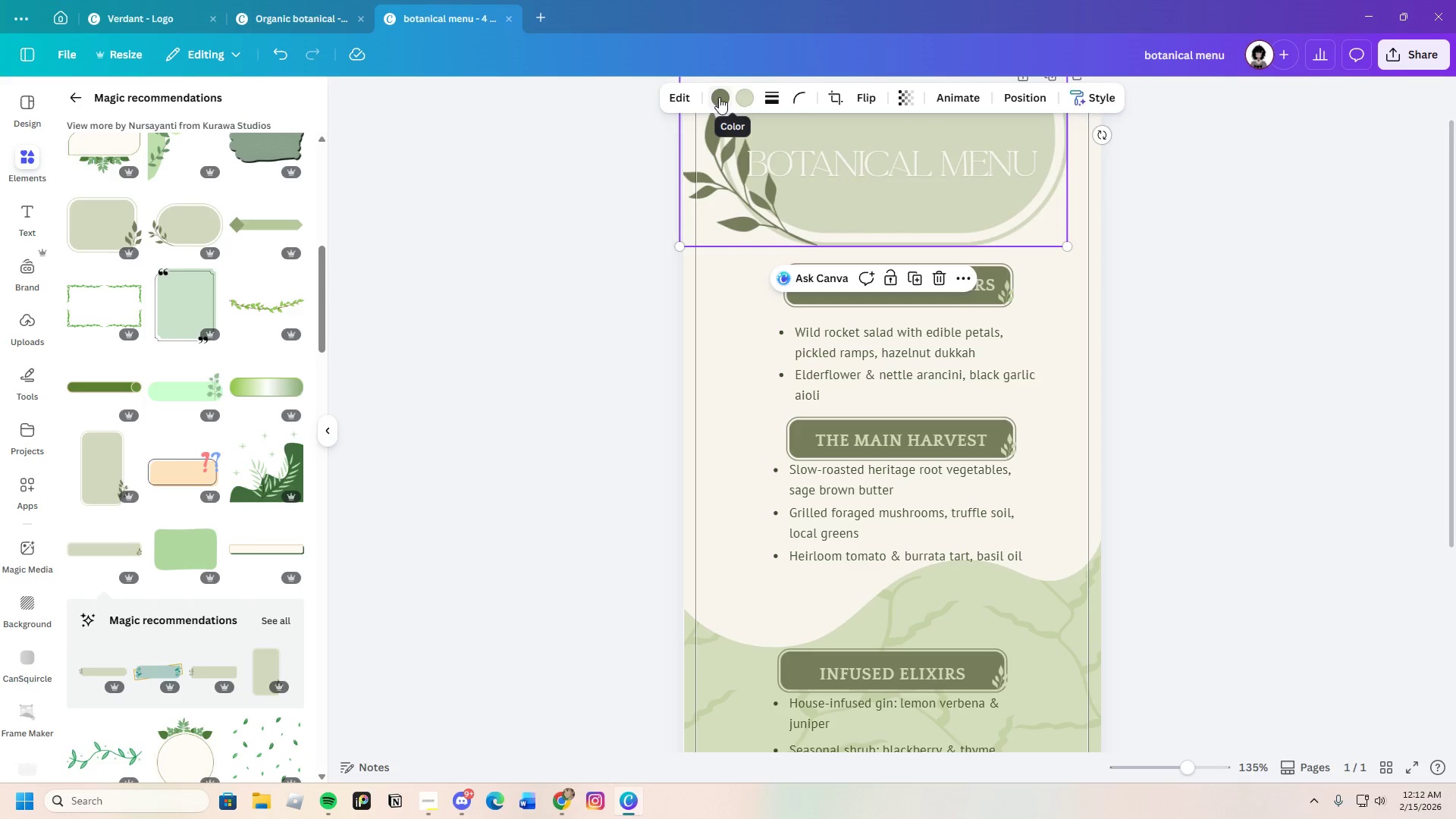 
left_click([749, 98])
 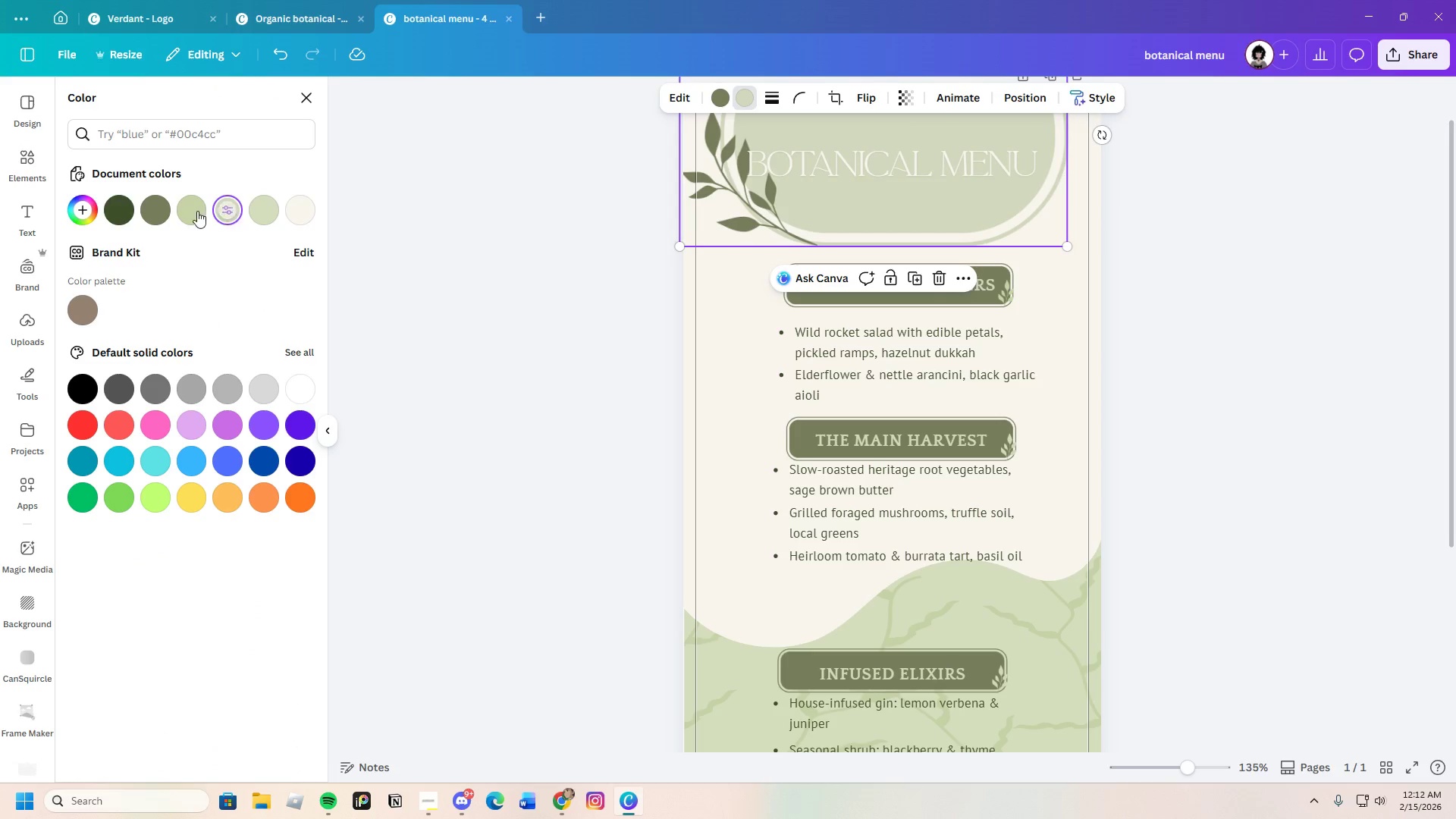 
left_click([162, 211])
 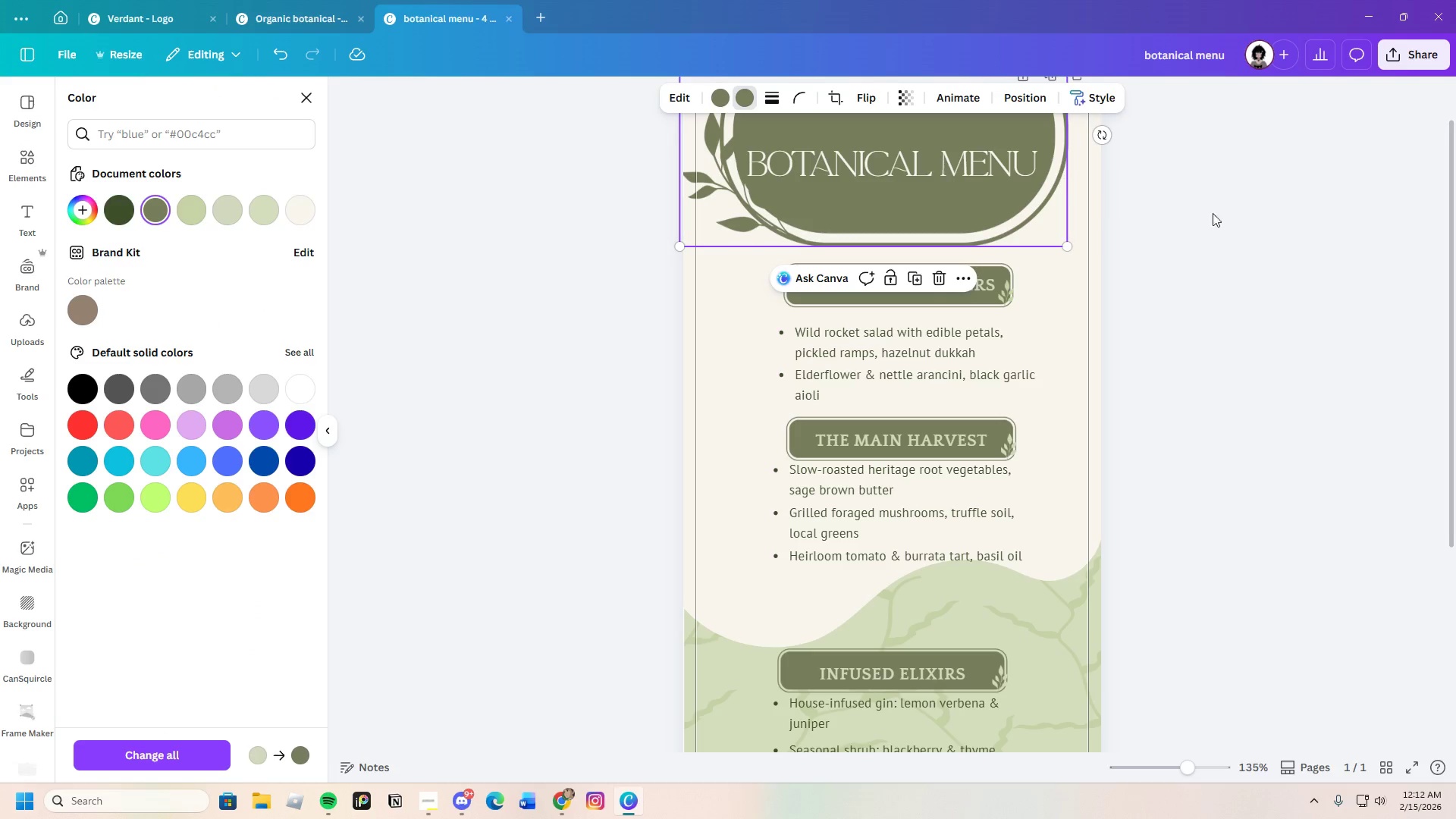 
left_click([1228, 215])
 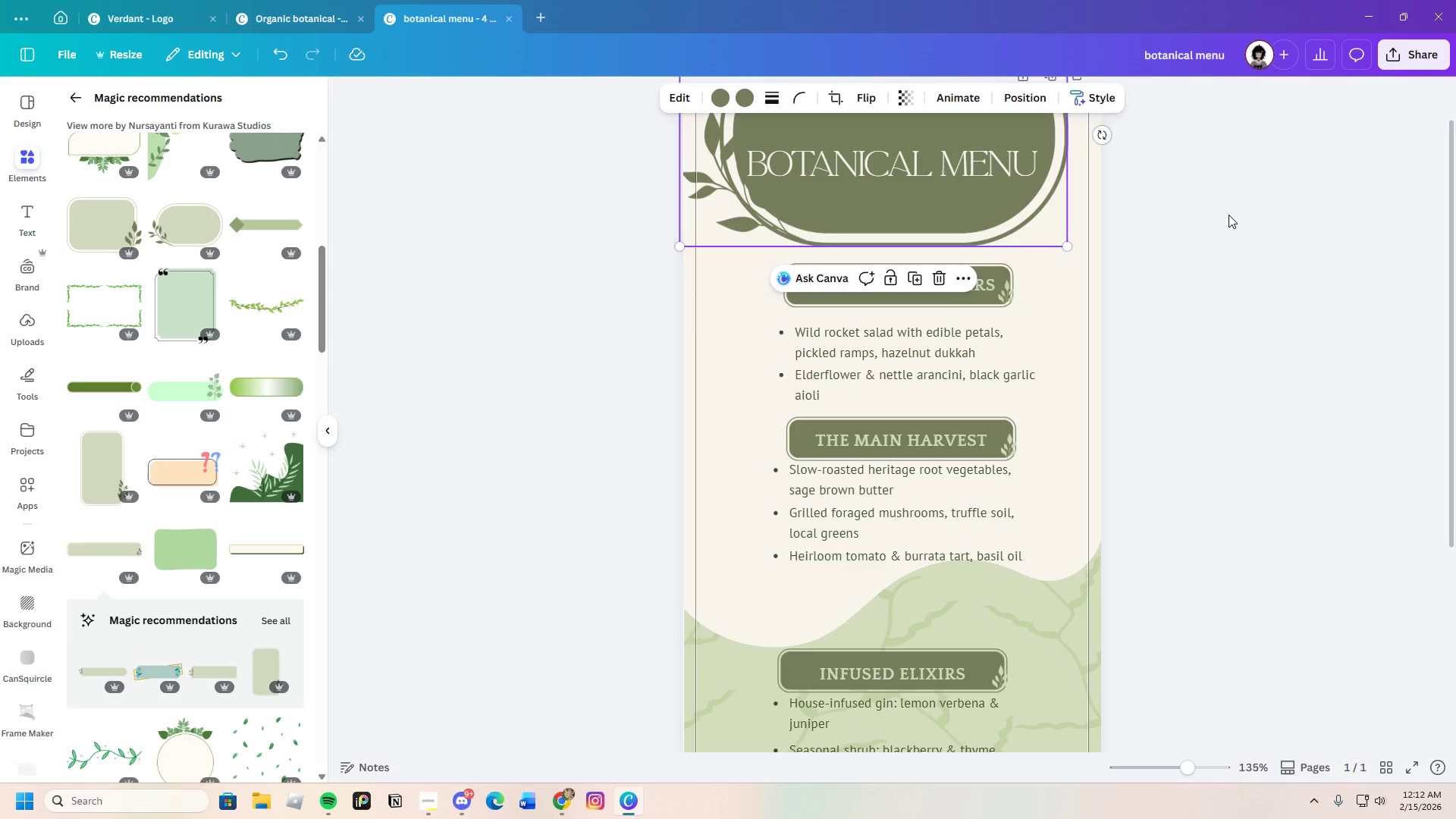 
left_click([1228, 215])
 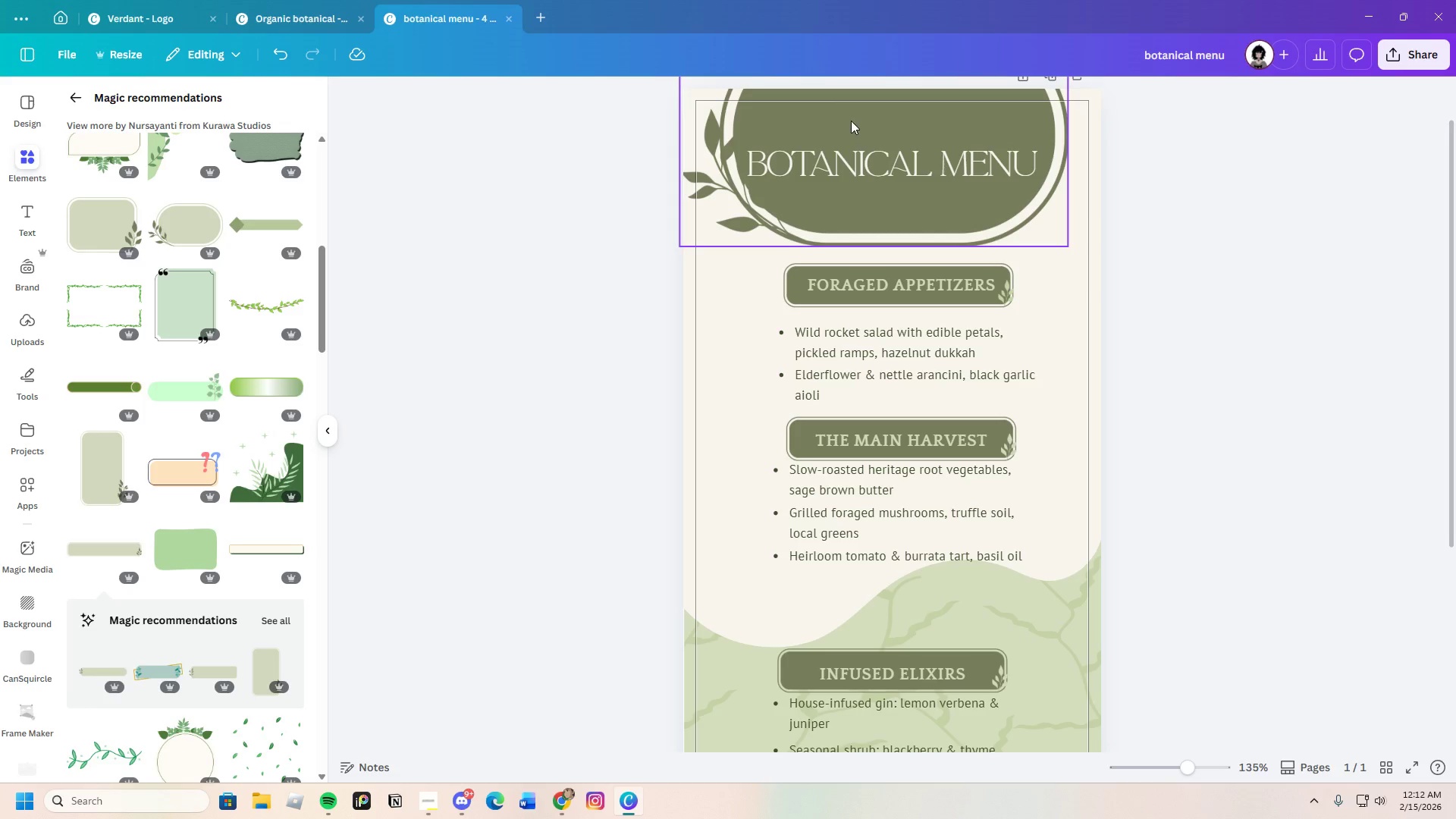 
left_click([850, 120])
 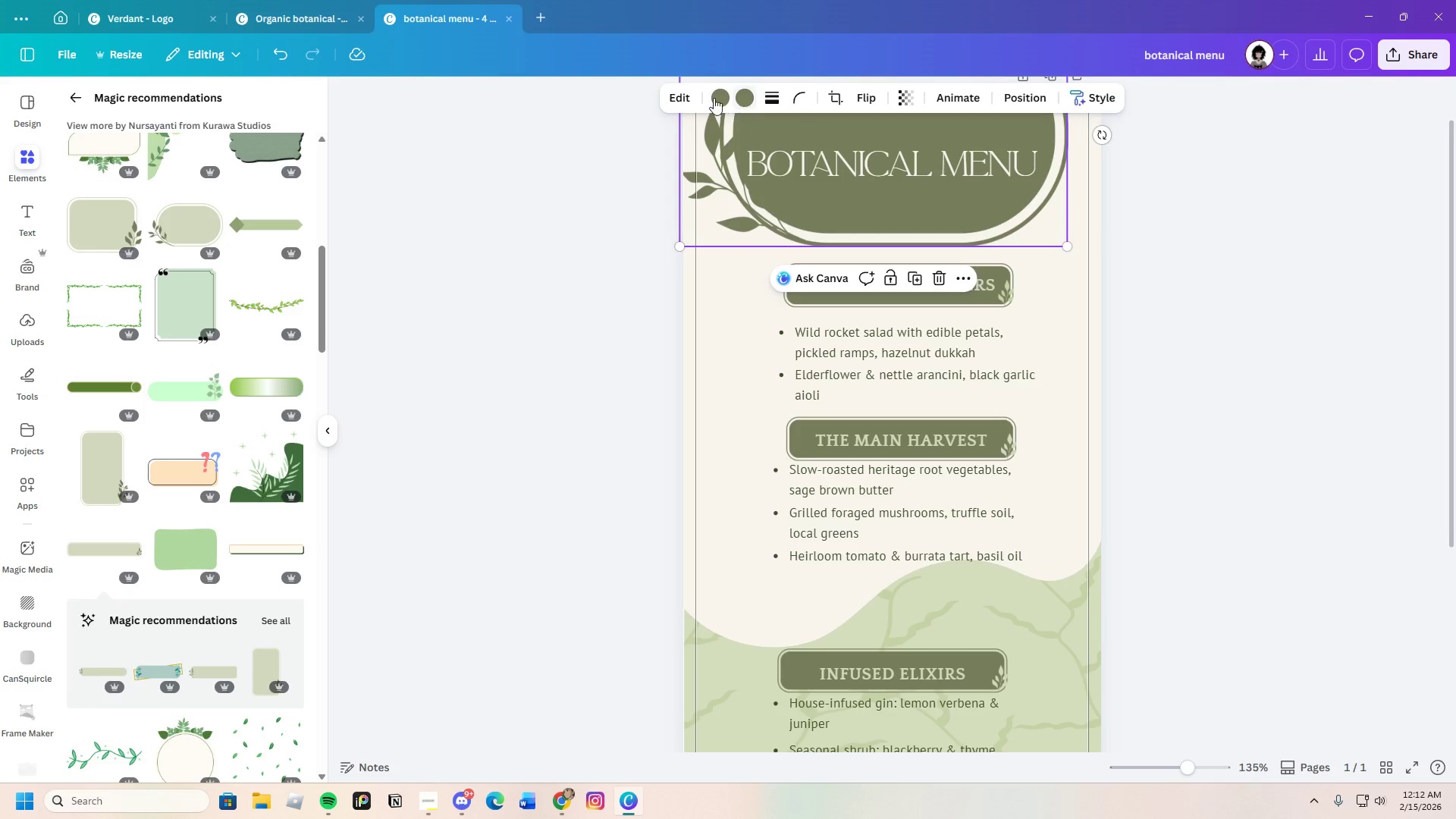 
left_click([712, 97])
 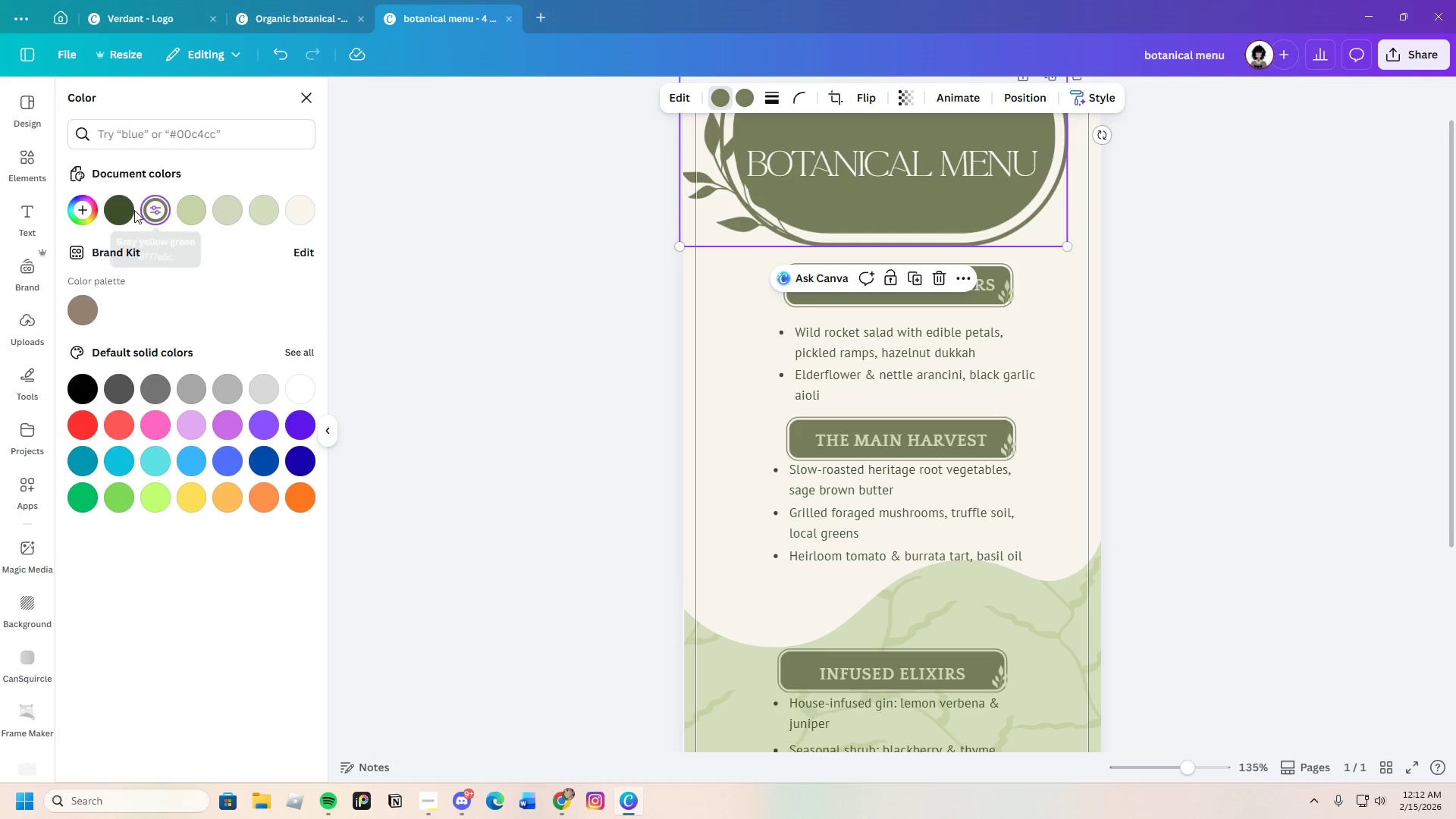 
left_click([115, 214])
 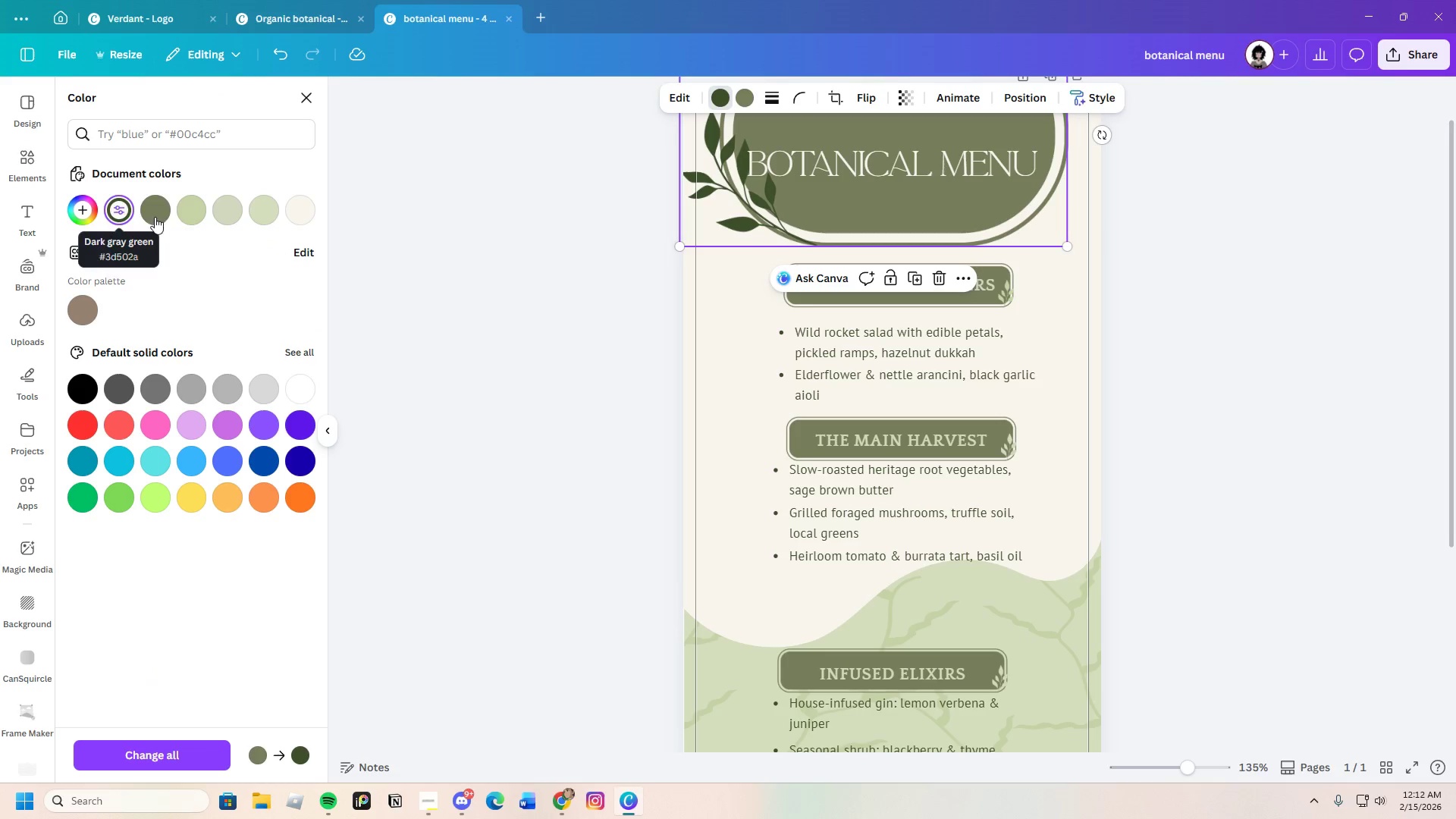 
left_click([188, 218])
 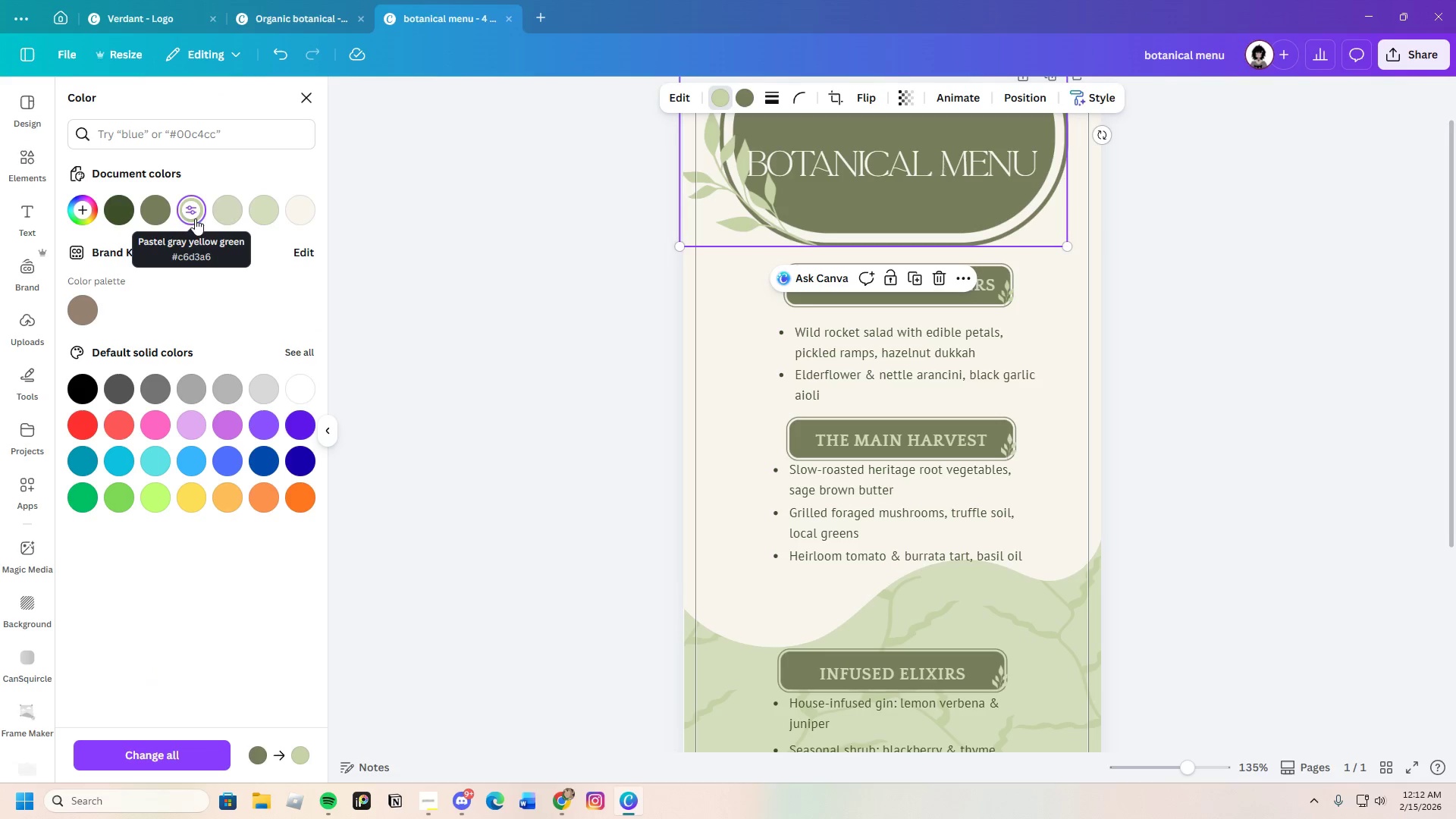 
left_click([233, 218])
 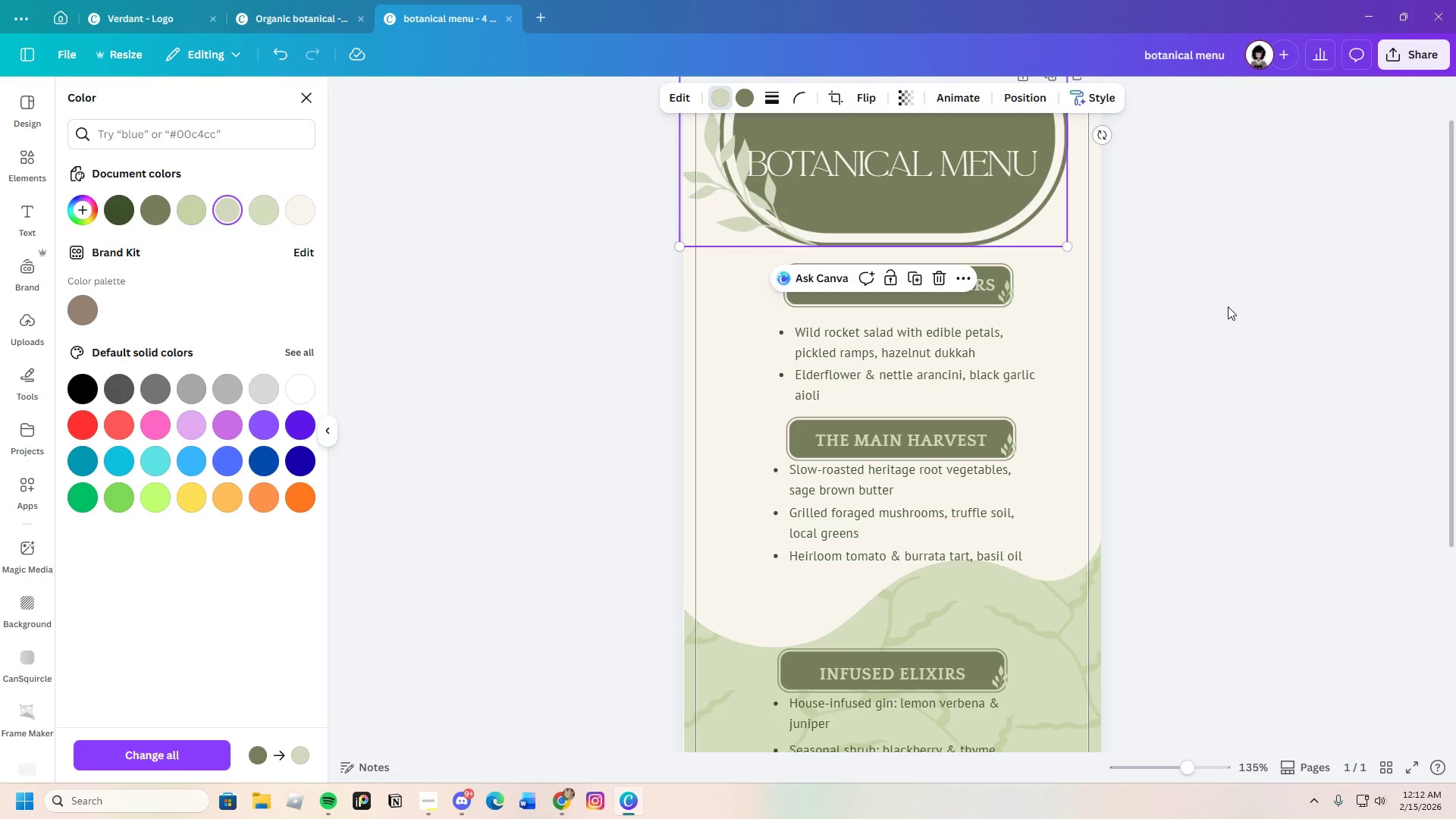 
left_click([1228, 306])
 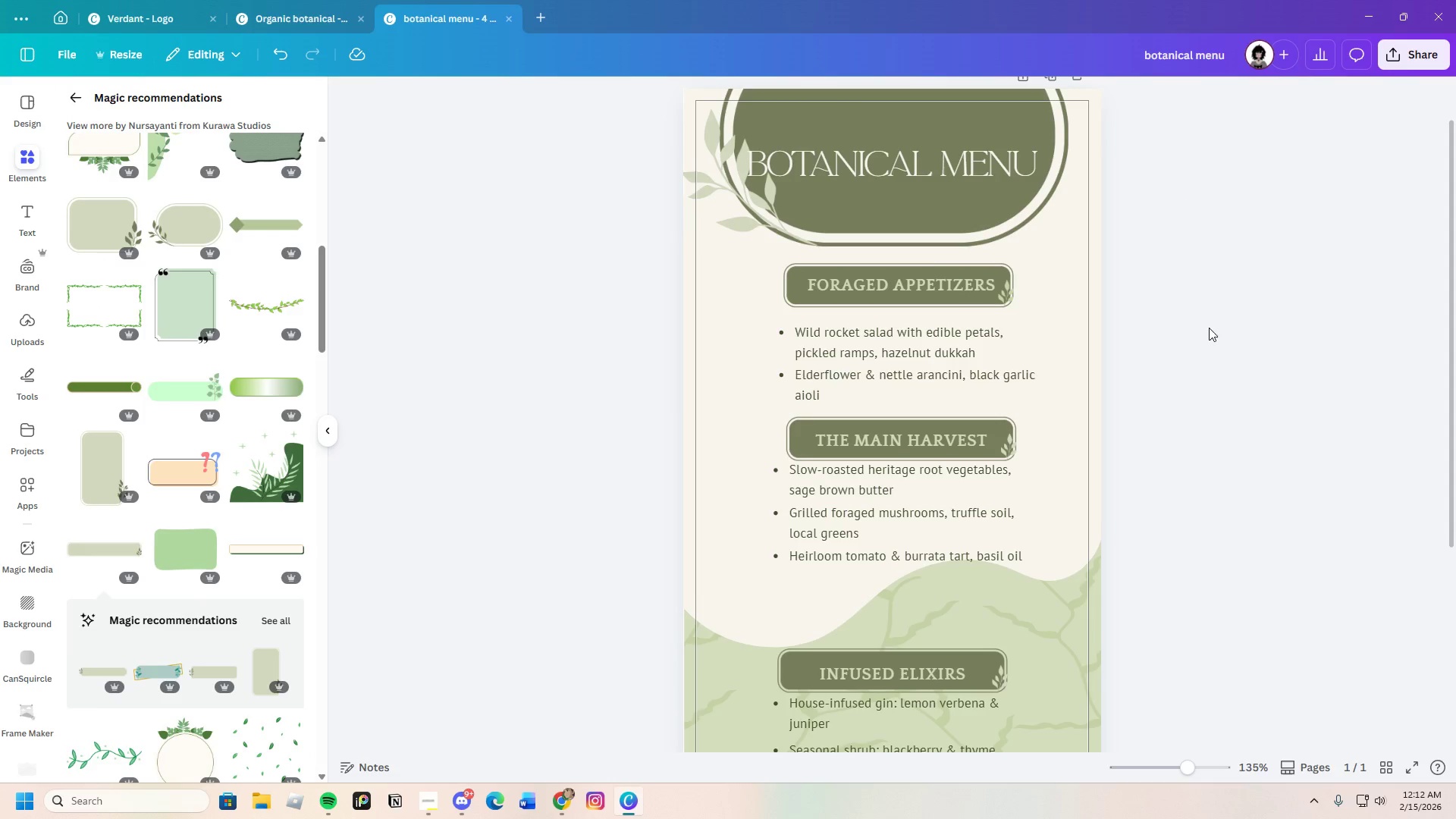 
scroll: coordinate [1209, 350], scroll_direction: up, amount: 2.0
 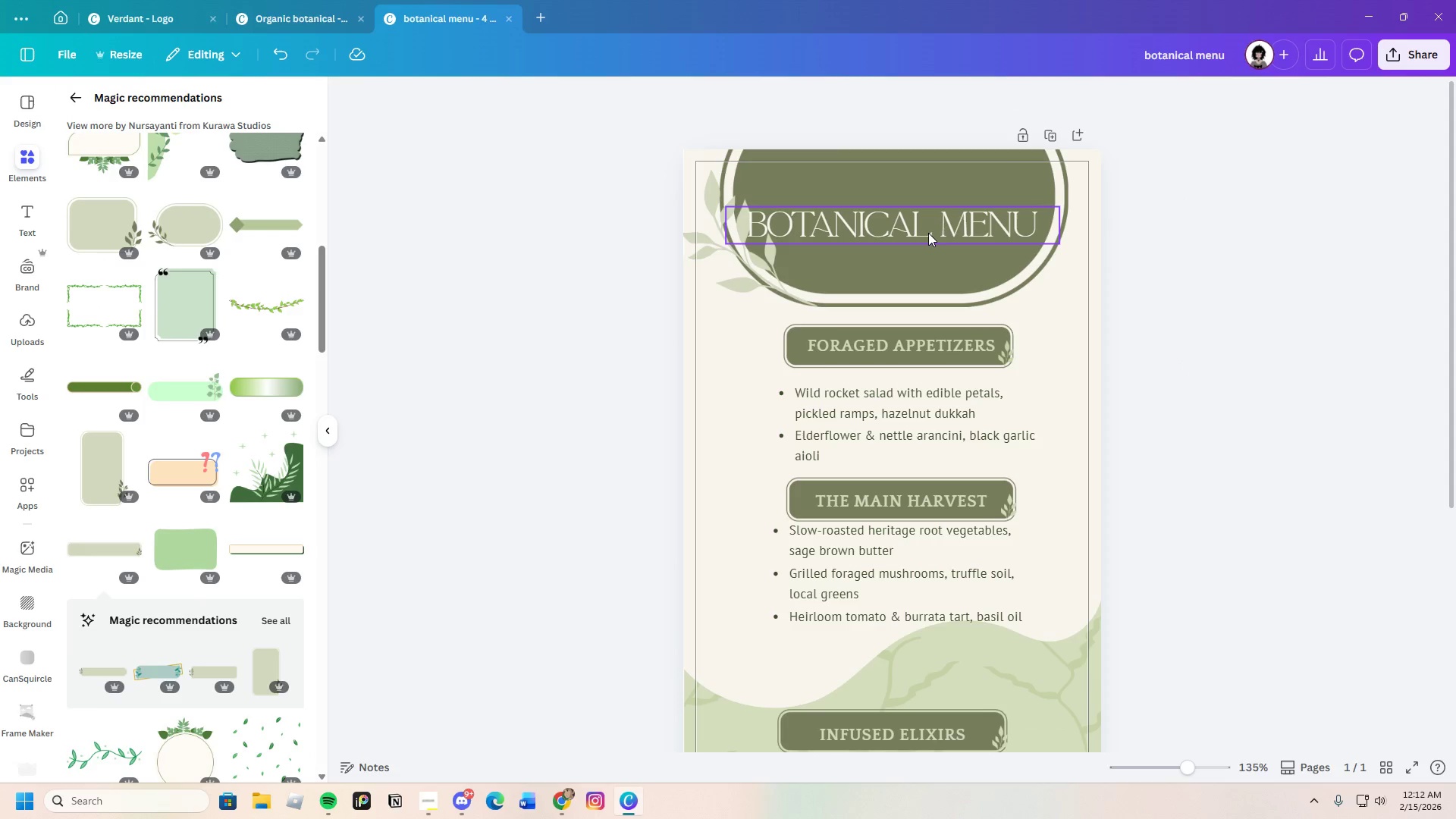 
left_click_drag(start_coordinate=[928, 231], to_coordinate=[937, 226])
 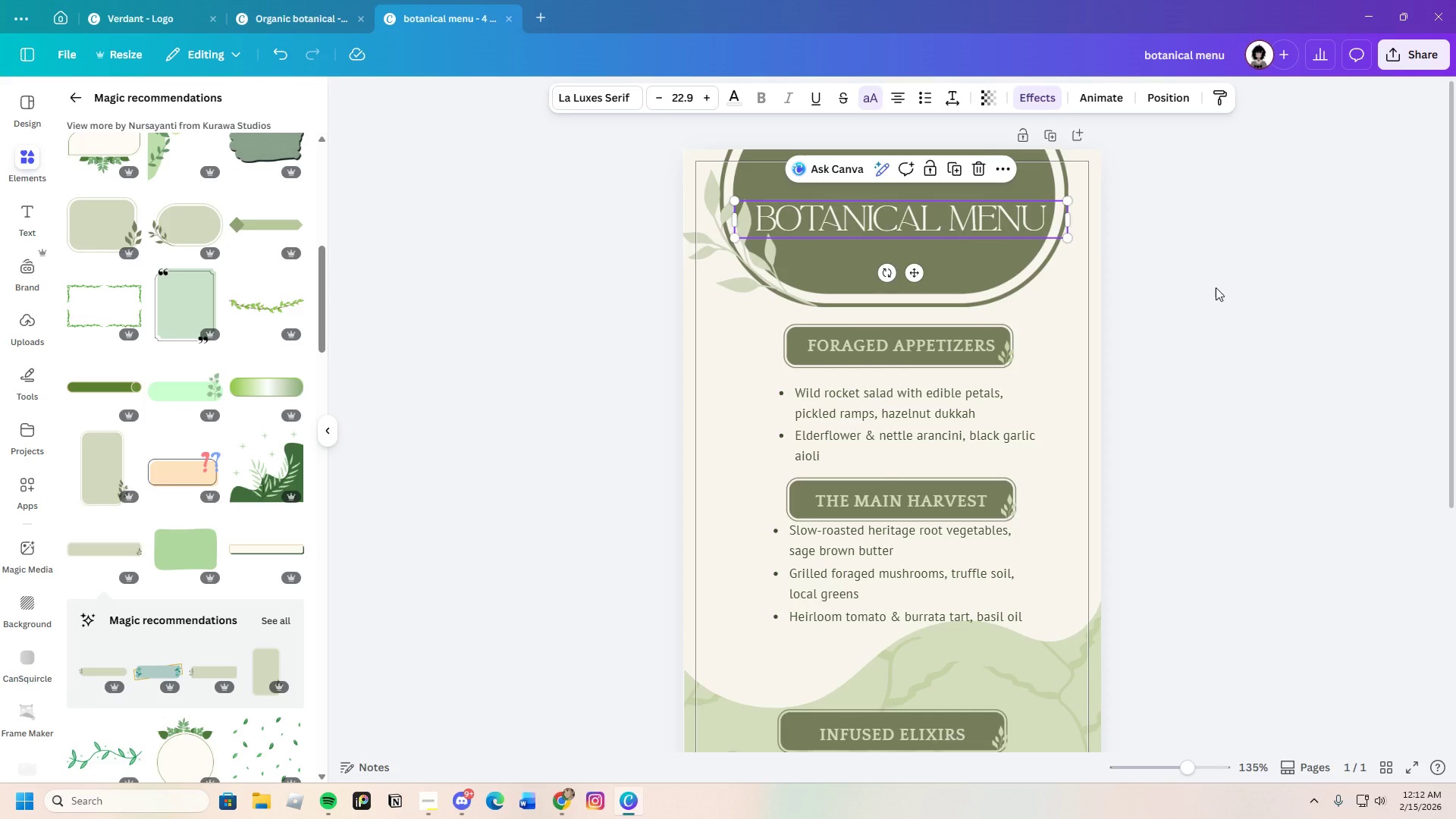 
left_click([1216, 287])
 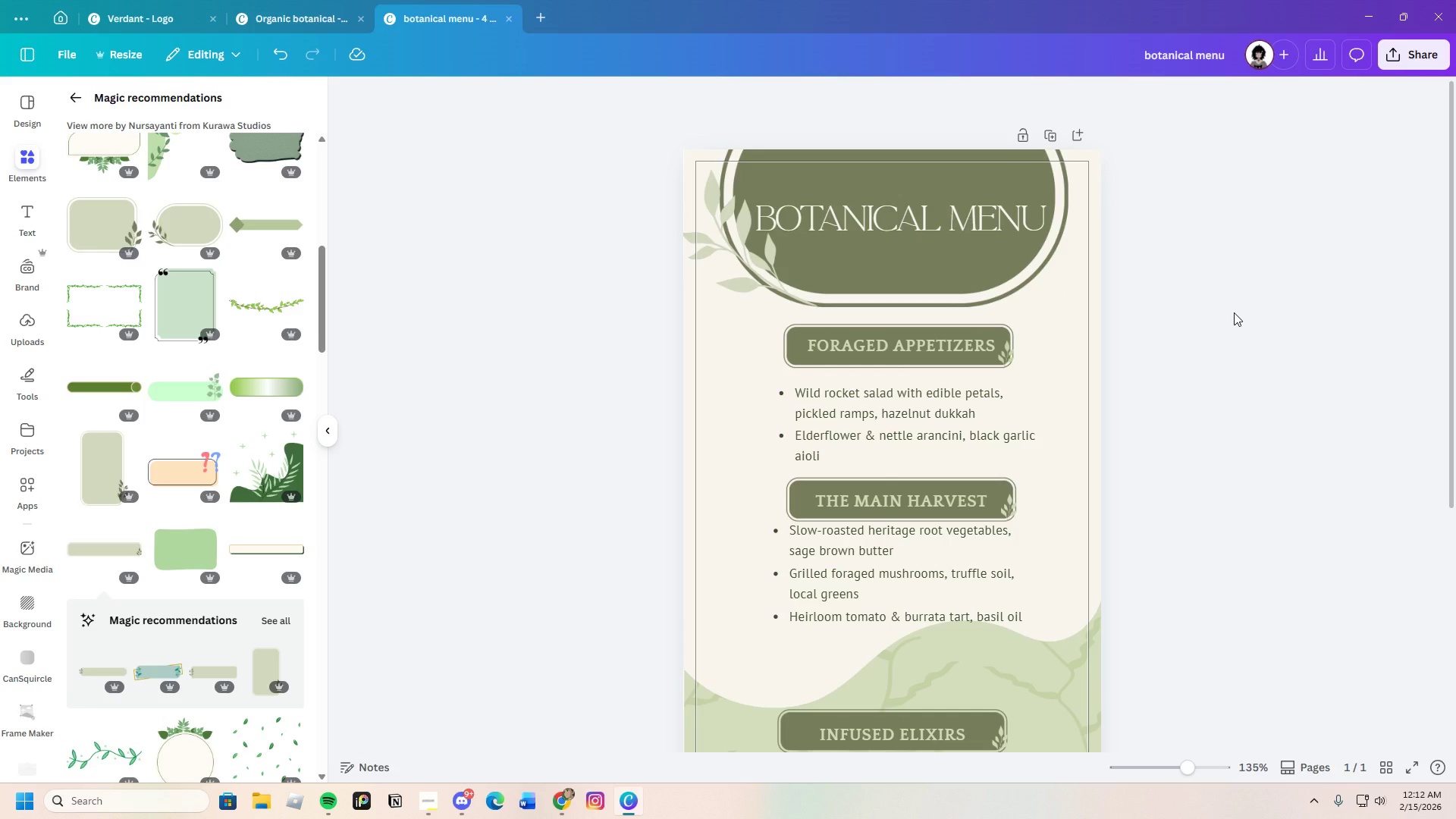 
wait(5.39)
 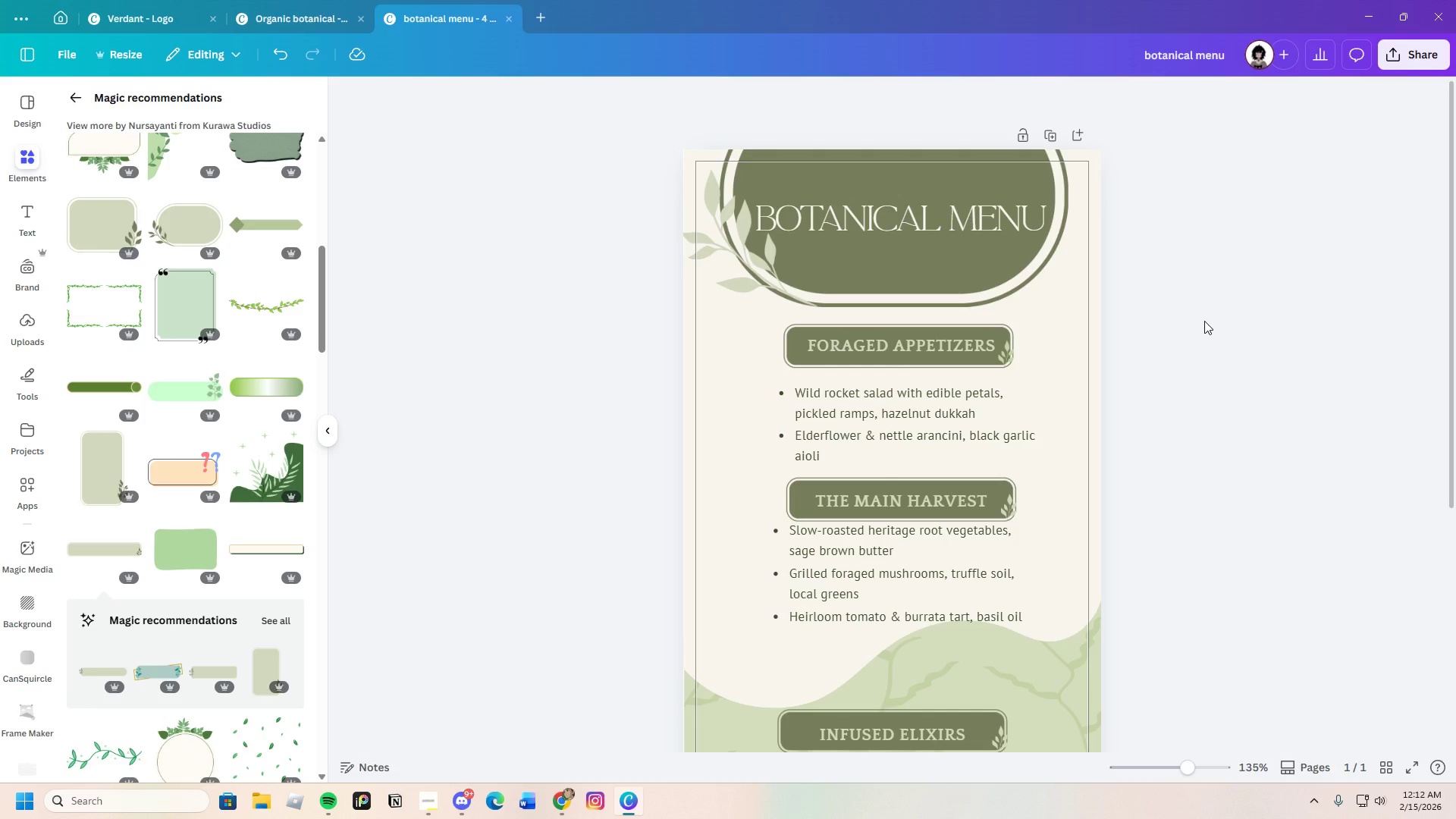 
left_click_drag(start_coordinate=[976, 268], to_coordinate=[980, 265])
 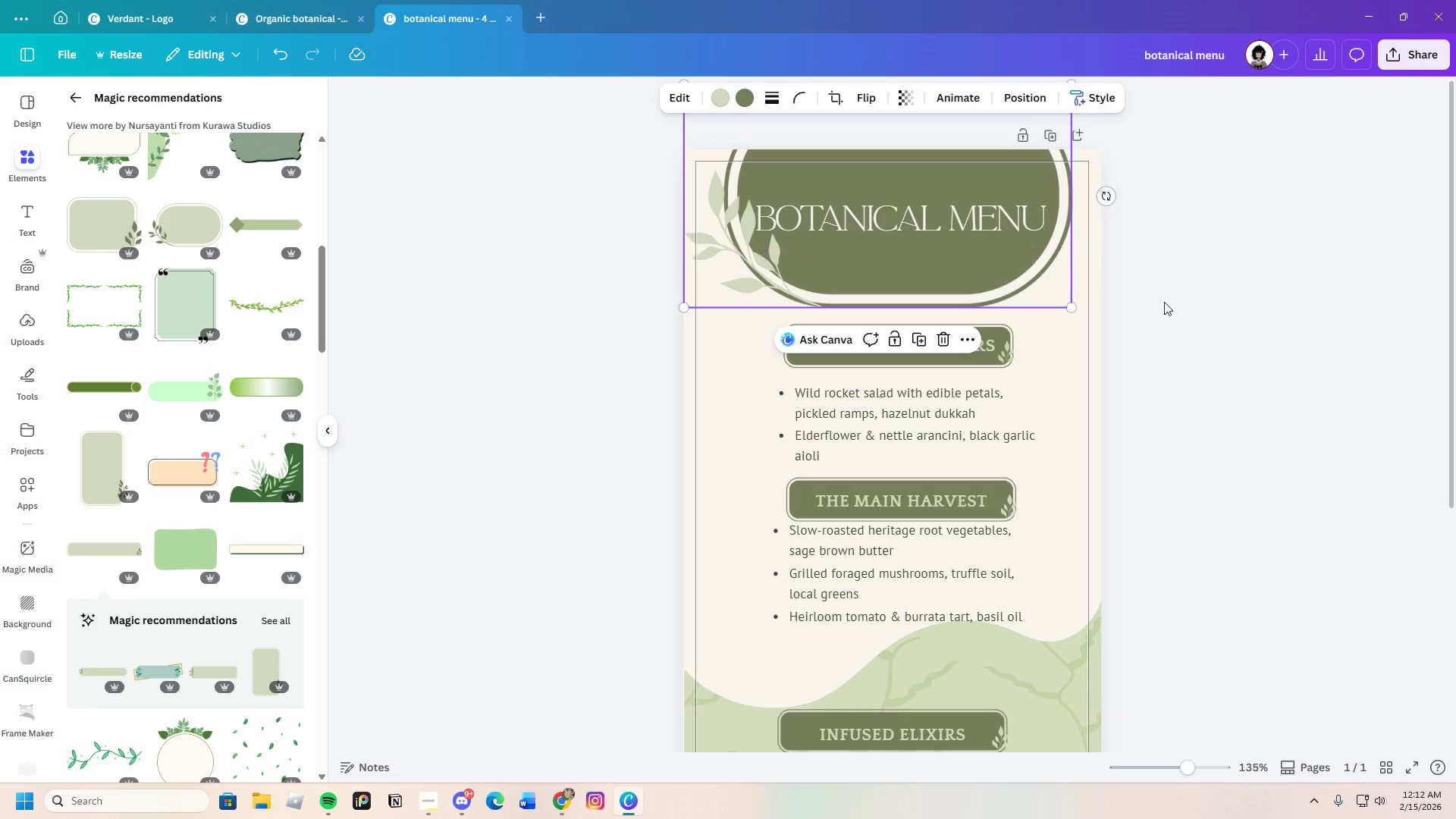 
left_click([1191, 302])
 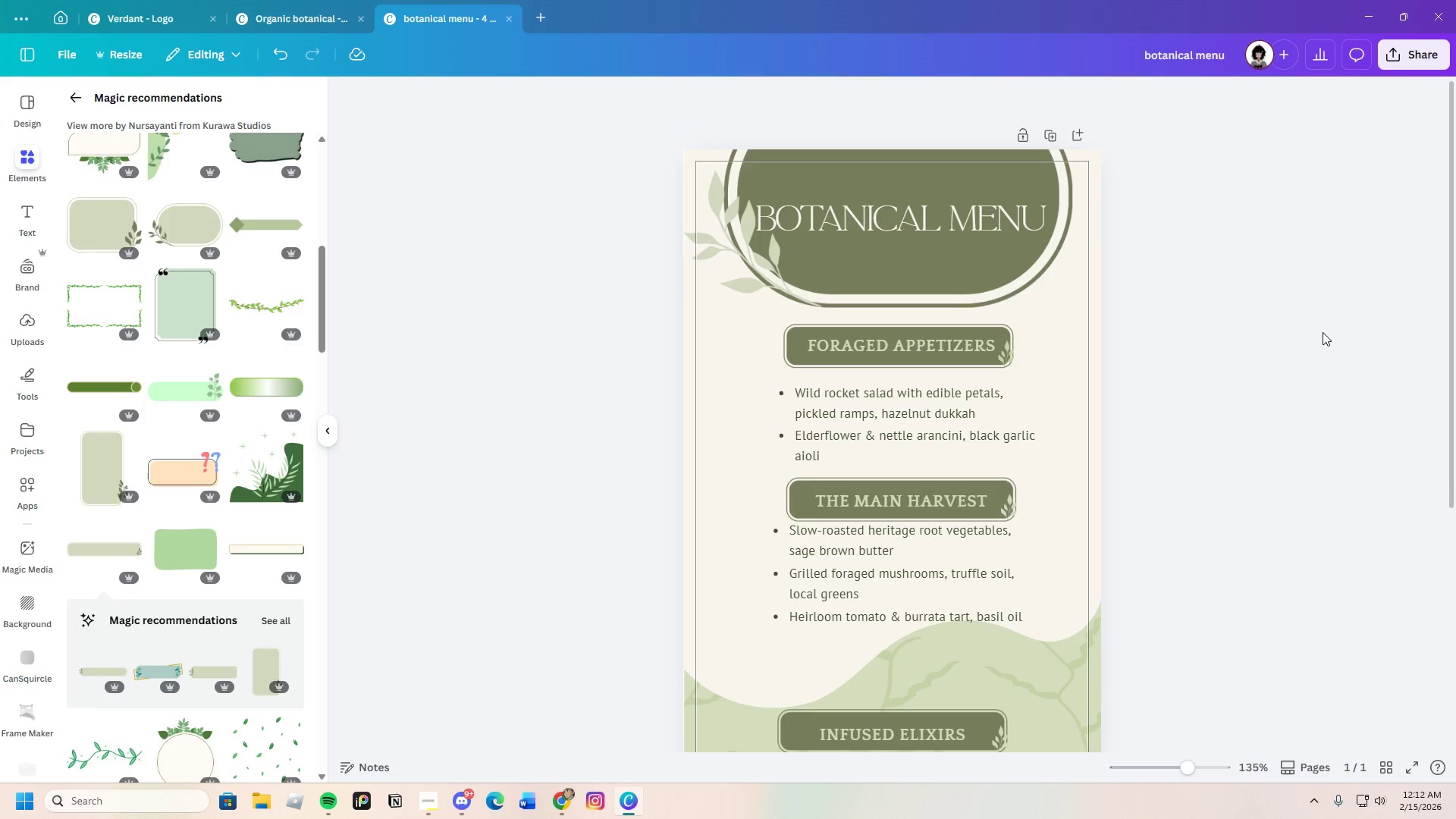 
scroll: coordinate [1197, 496], scroll_direction: down, amount: 8.0
 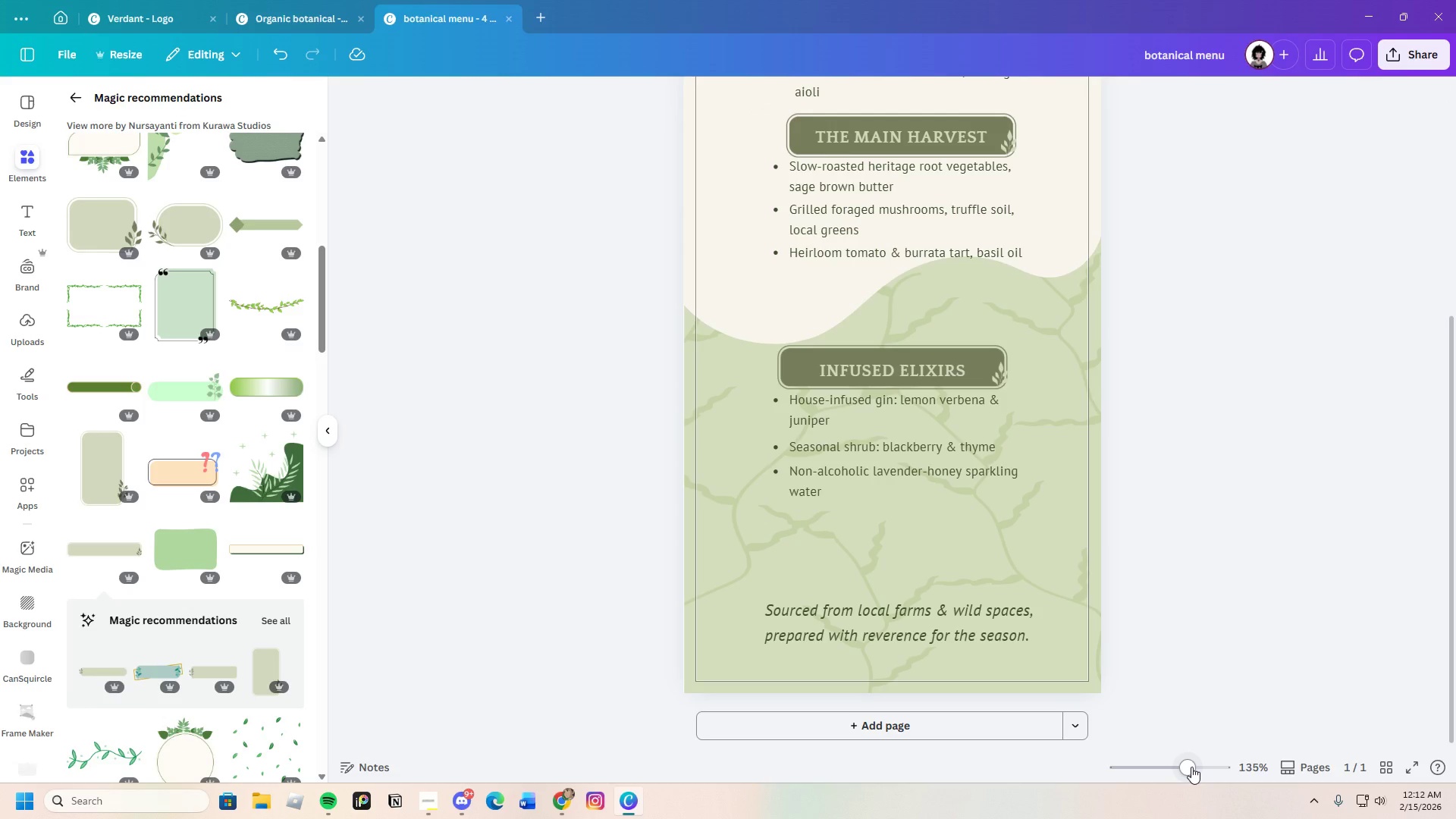 
left_click_drag(start_coordinate=[1188, 767], to_coordinate=[1180, 759])
 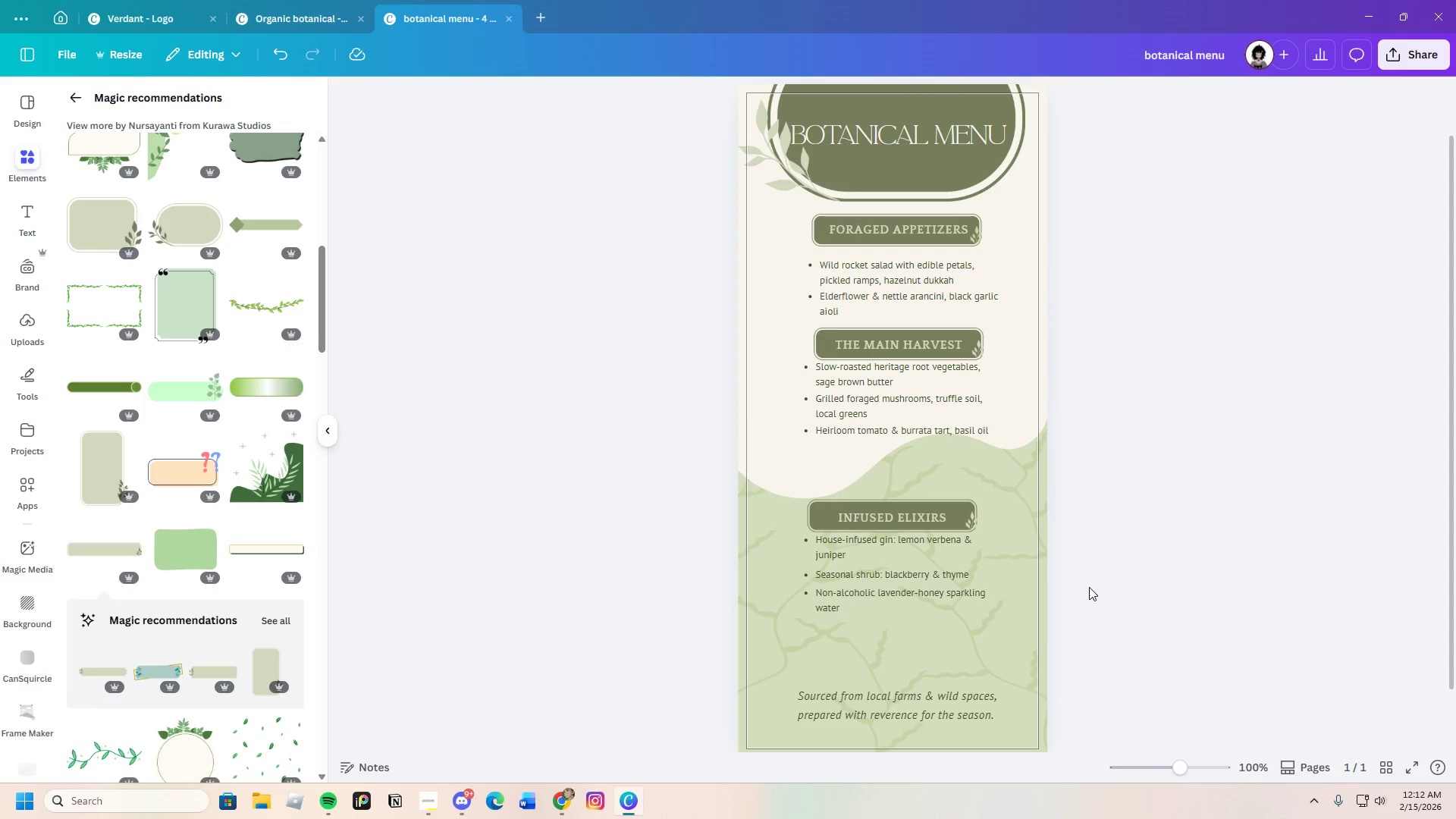 
scroll: coordinate [1164, 580], scroll_direction: up, amount: 1.0
 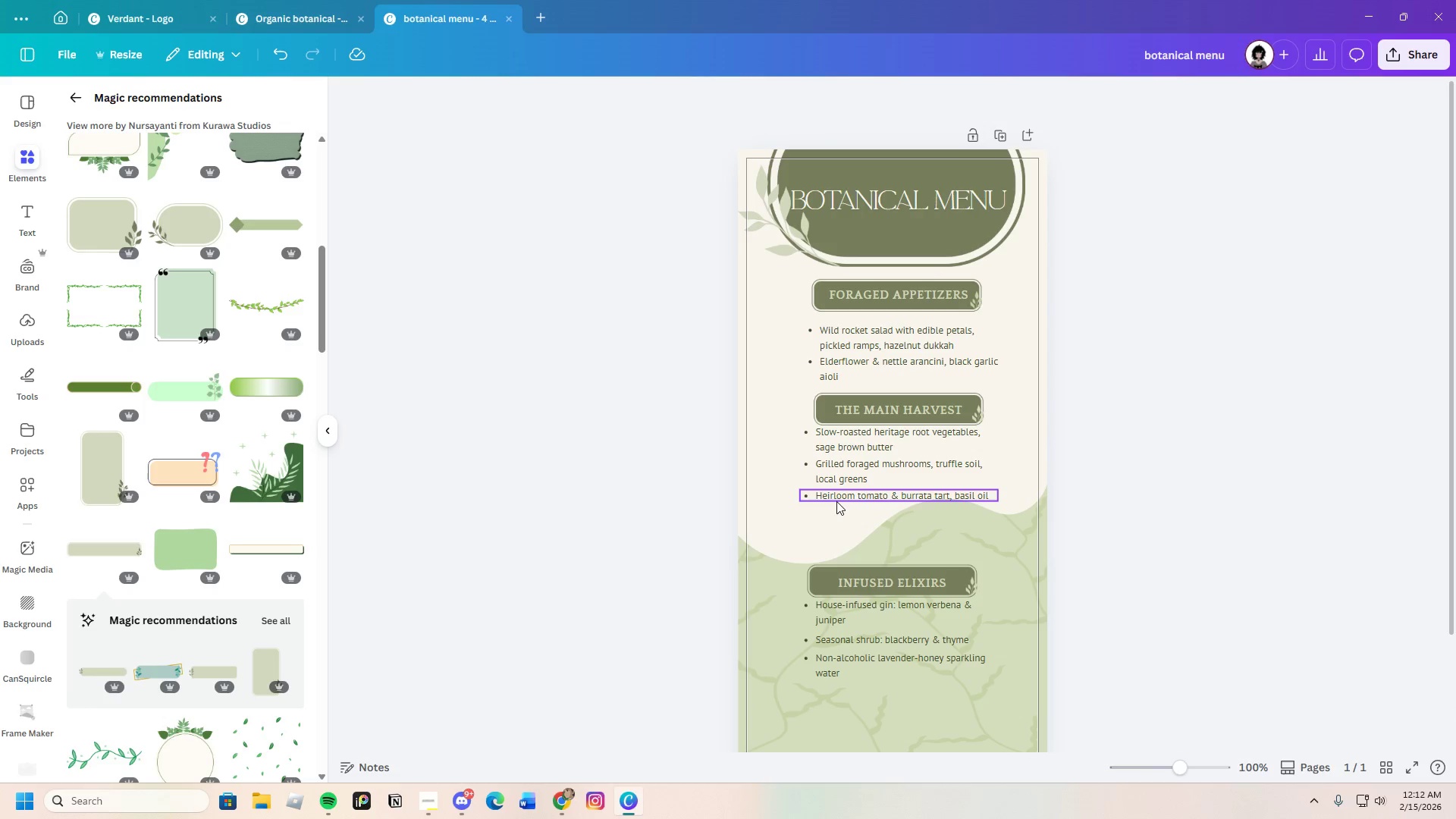 
scroll: coordinate [838, 502], scroll_direction: down, amount: 2.0
 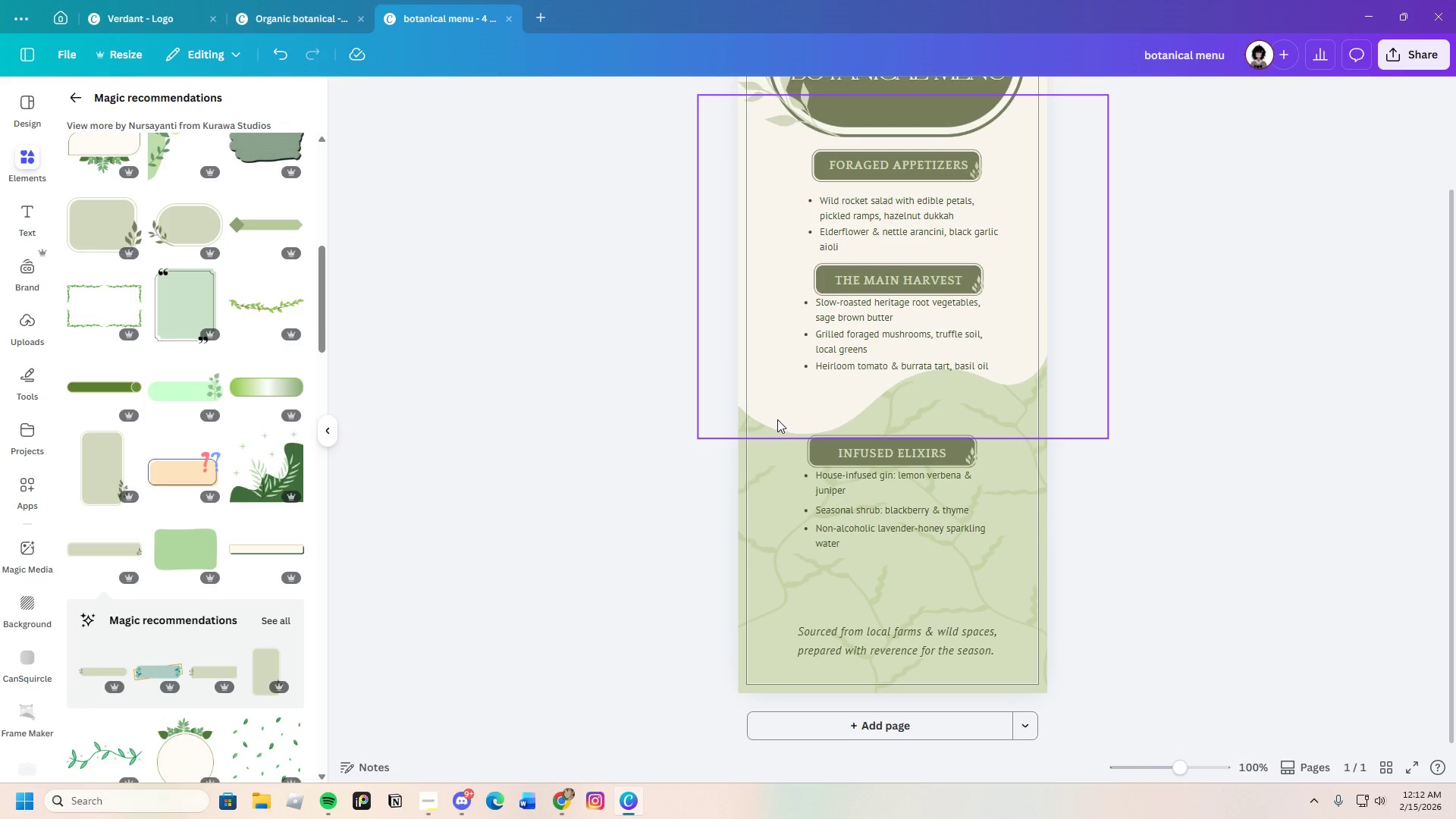 
left_click([777, 413])
 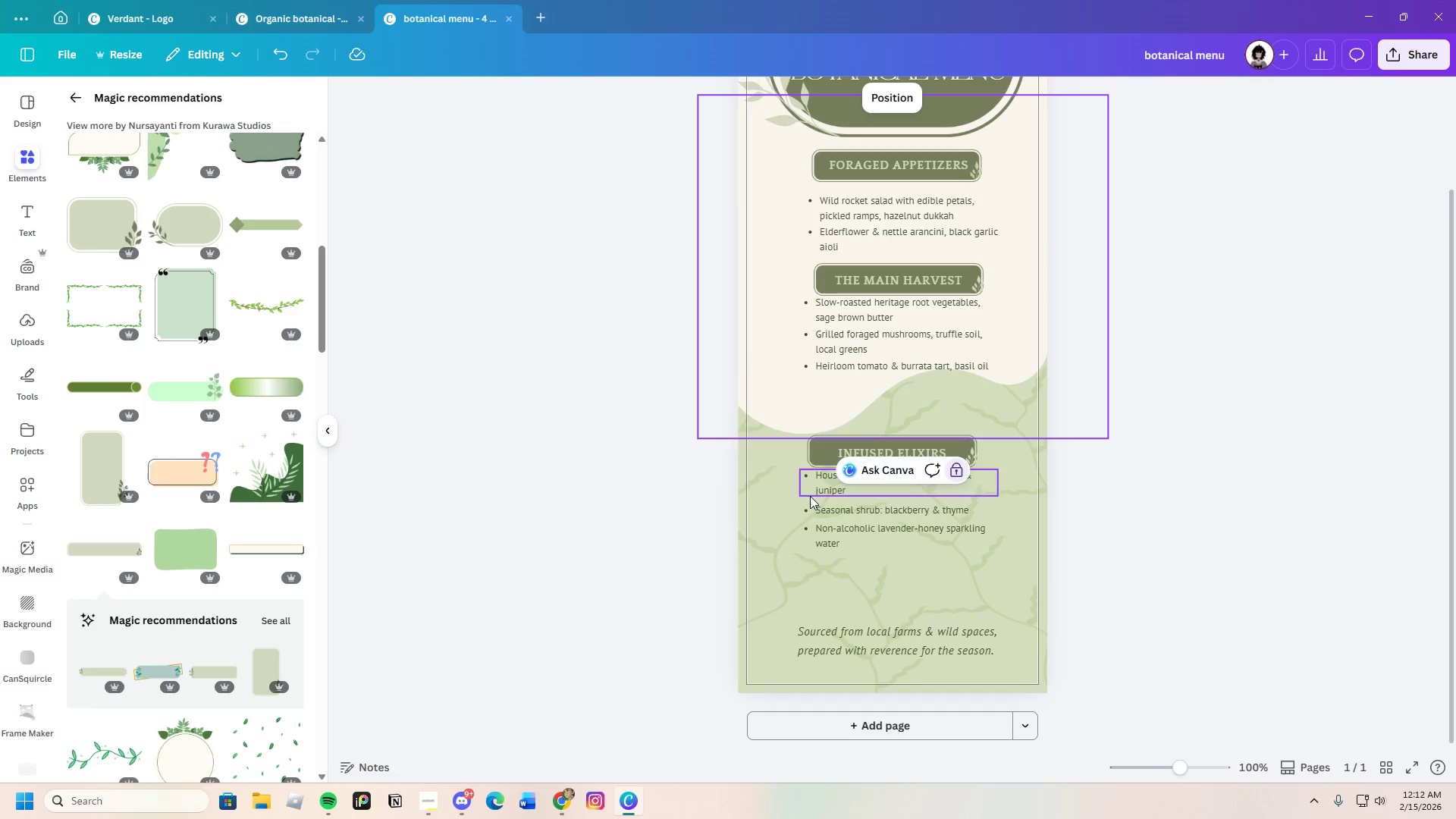 
left_click([747, 527])
 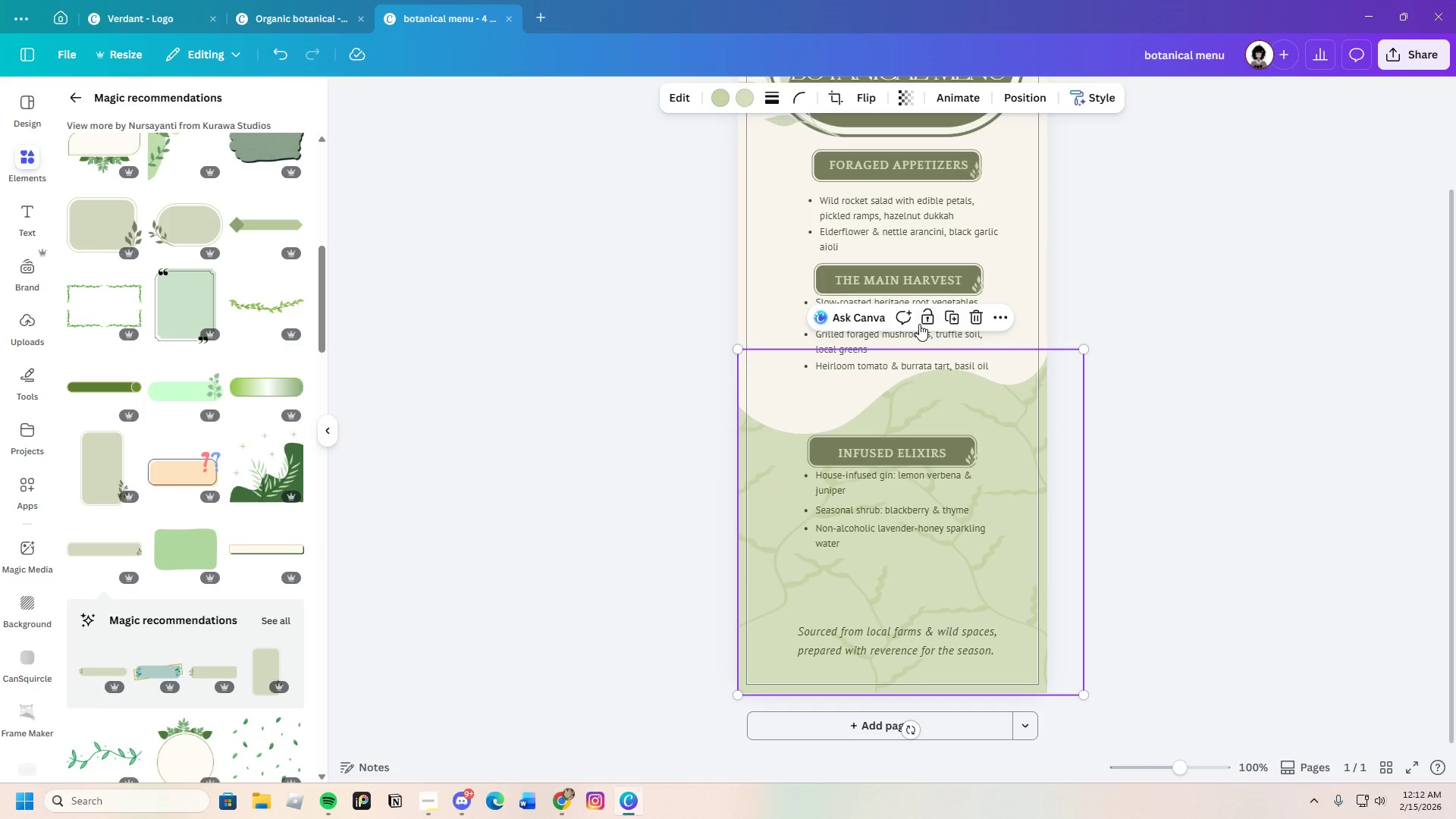 
left_click([923, 321])
 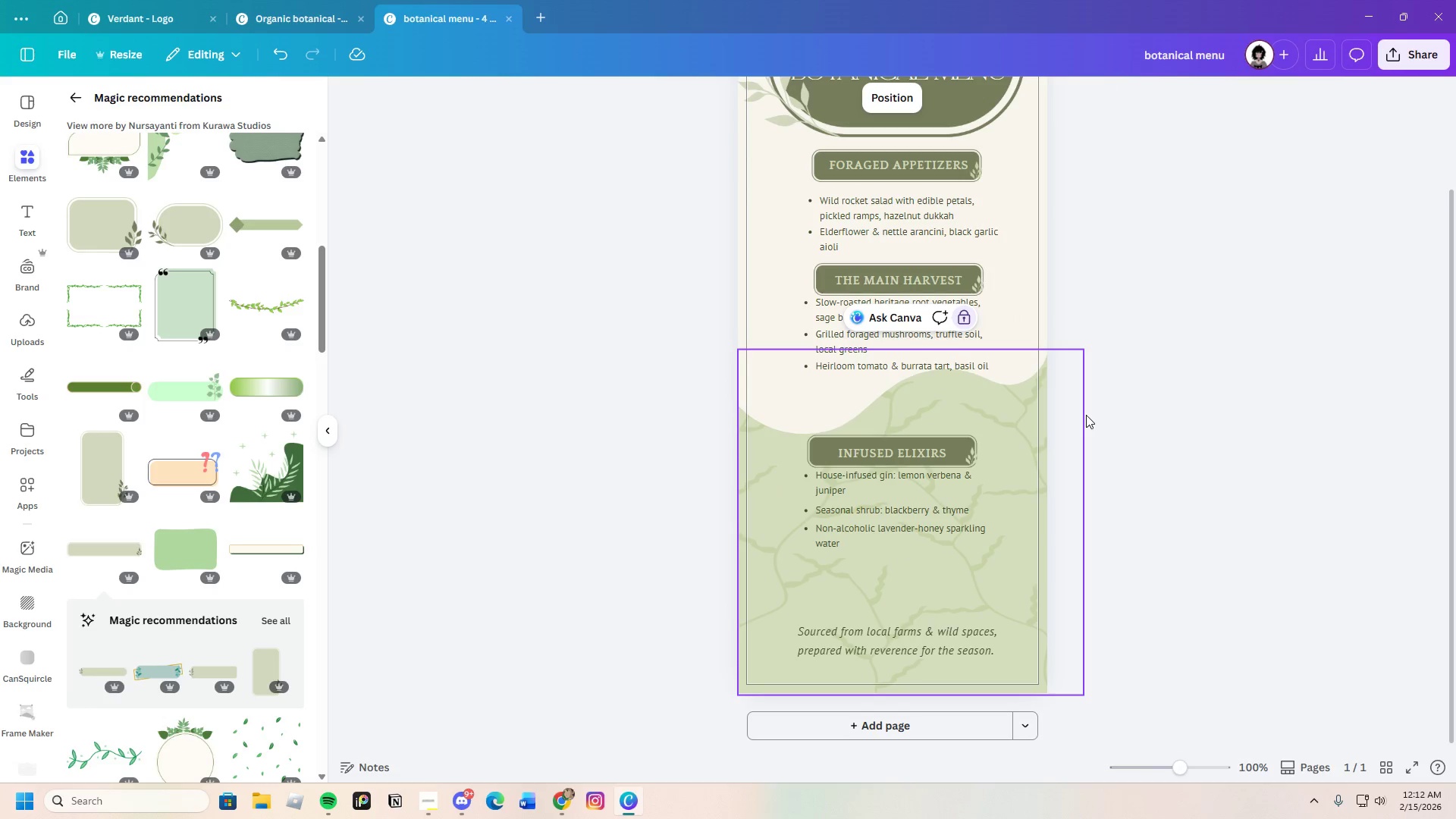 
left_click([1144, 421])
 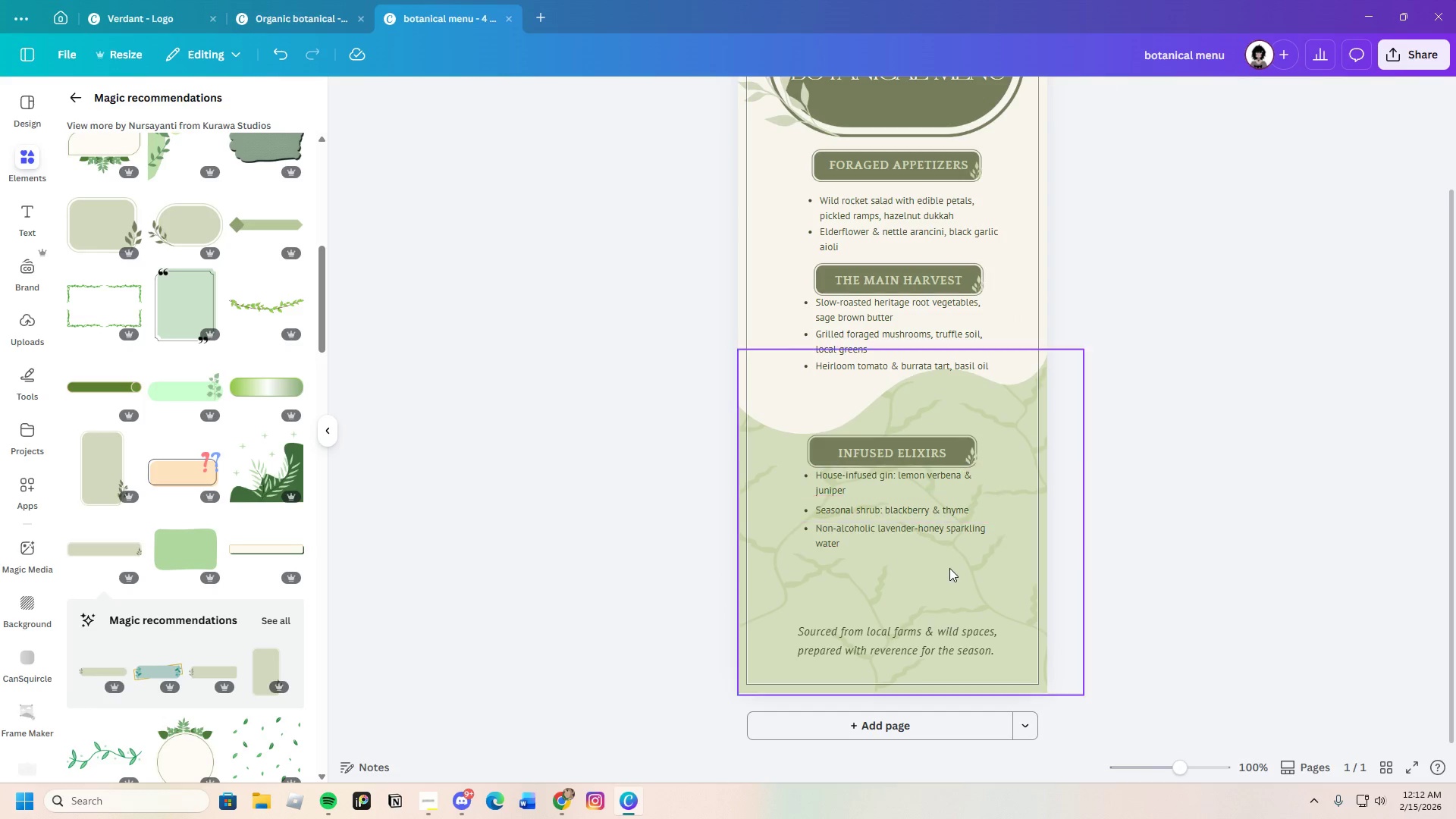 
scroll: coordinate [858, 557], scroll_direction: down, amount: 1.0
 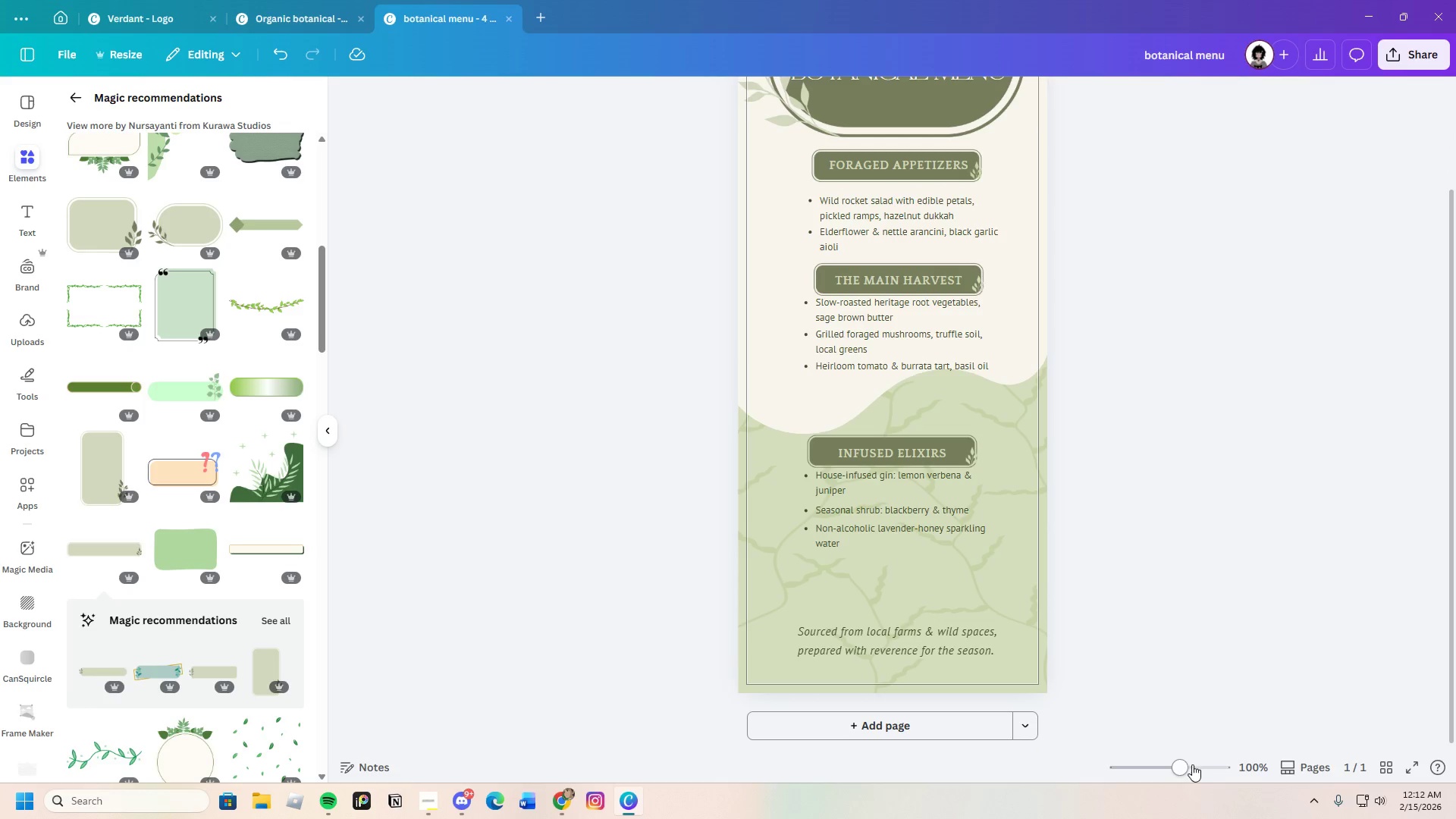 
left_click_drag(start_coordinate=[1174, 766], to_coordinate=[1194, 765])
 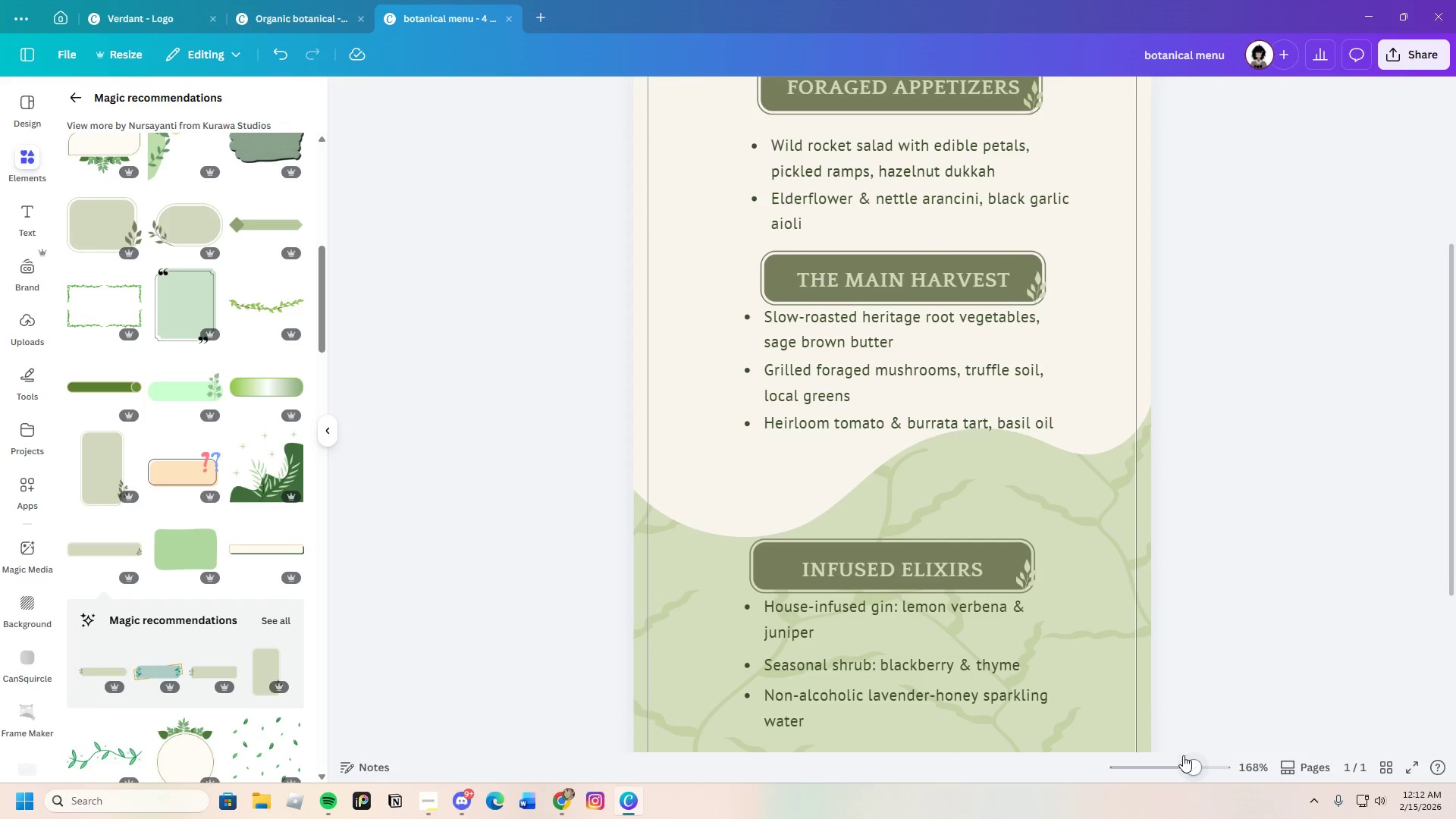 
scroll: coordinate [1211, 521], scroll_direction: up, amount: 3.0
 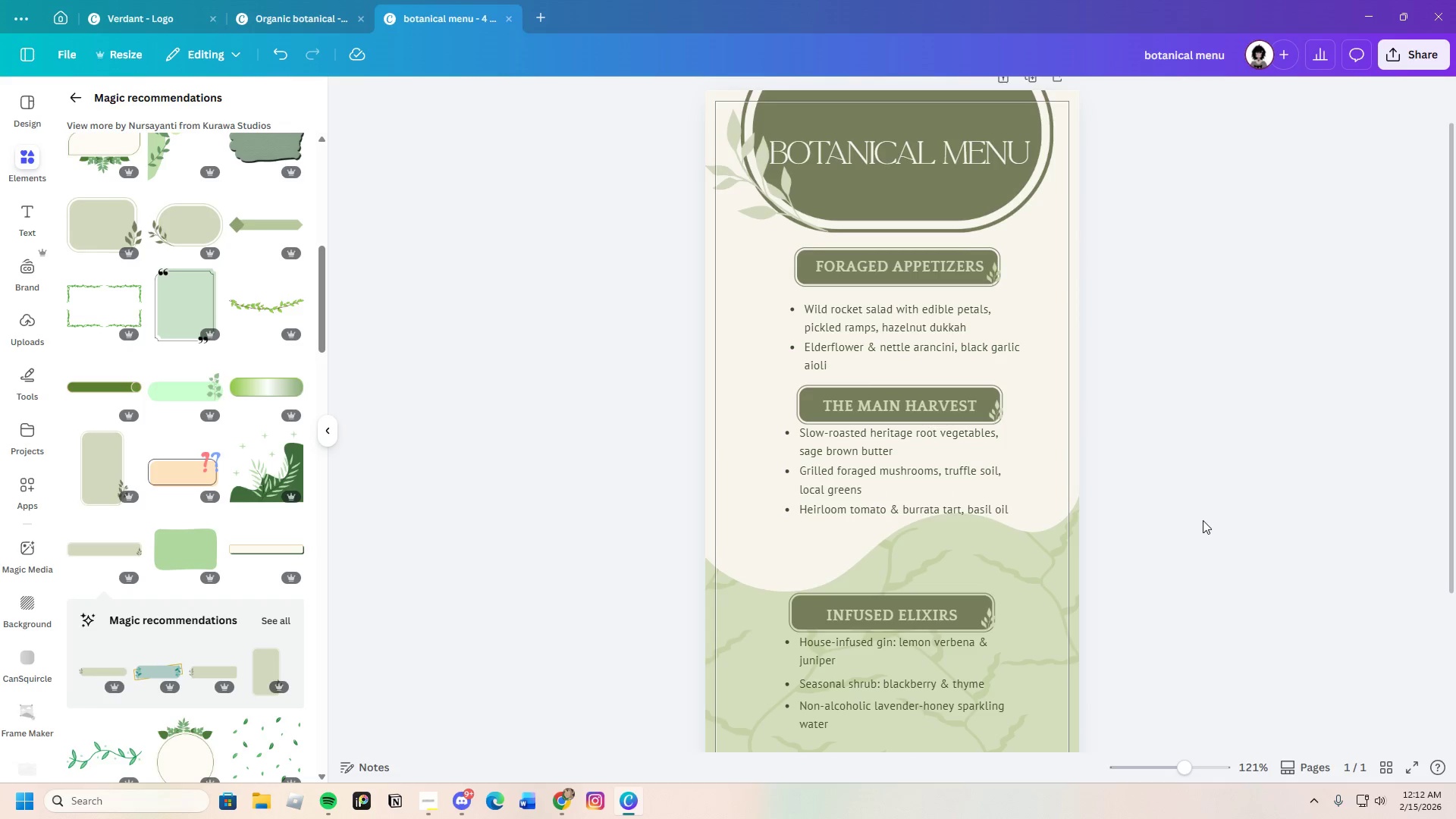 
scroll: coordinate [1195, 530], scroll_direction: none, amount: 0.0
 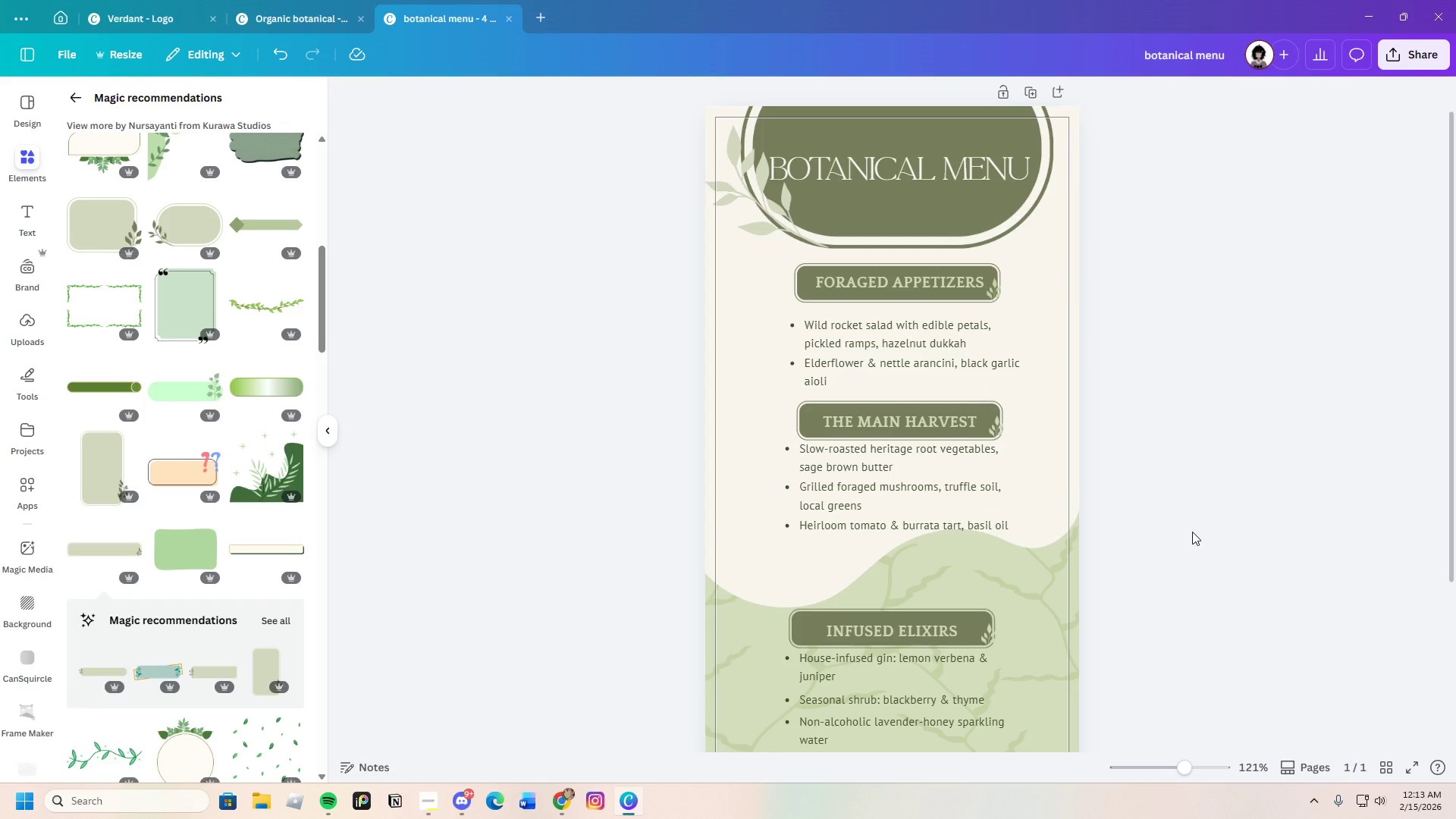 
scroll: coordinate [1191, 532], scroll_direction: down, amount: 3.0
 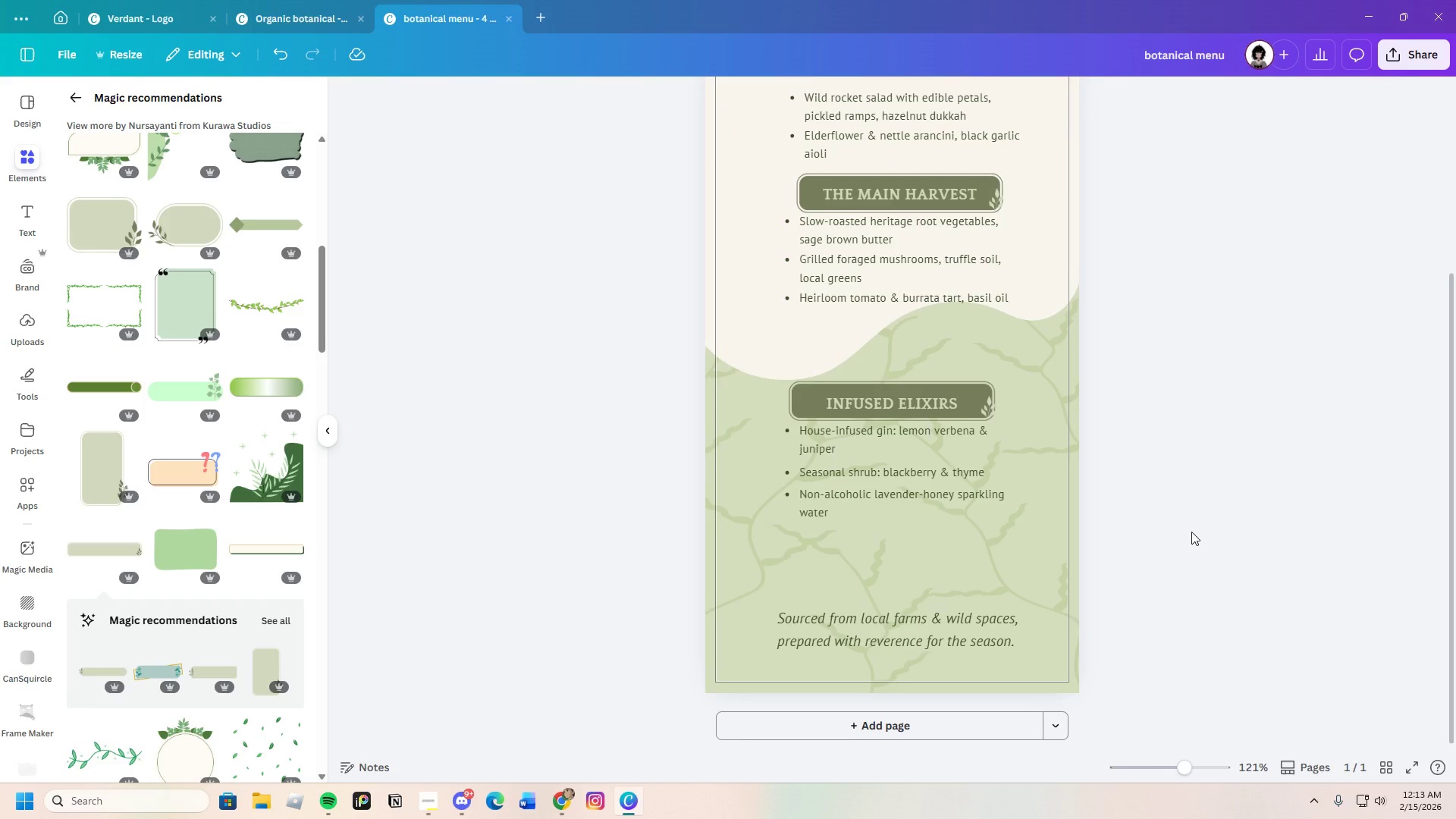 
scroll: coordinate [1191, 532], scroll_direction: up, amount: 2.0
 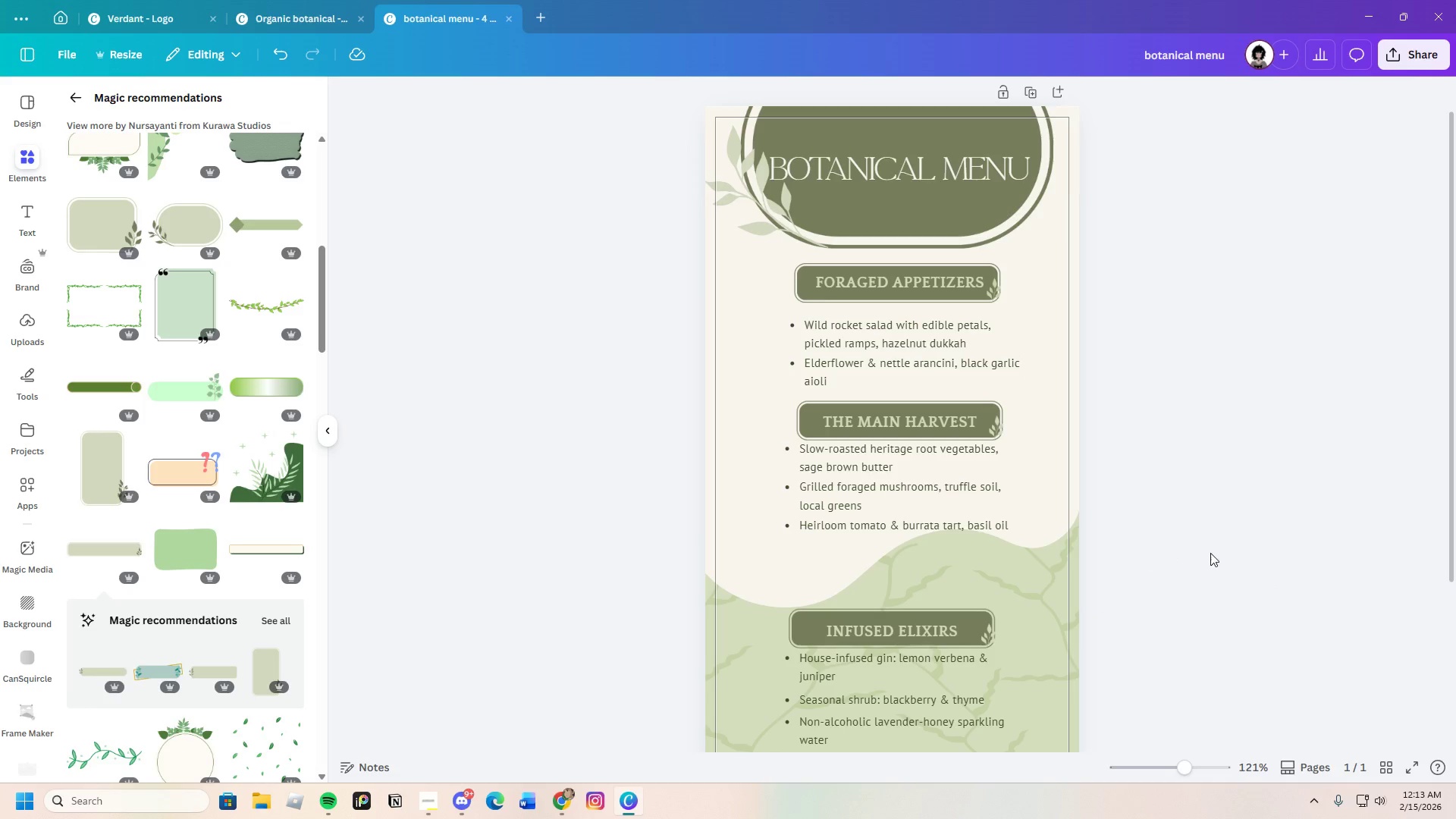 
scroll: coordinate [1251, 620], scroll_direction: down, amount: 3.0
 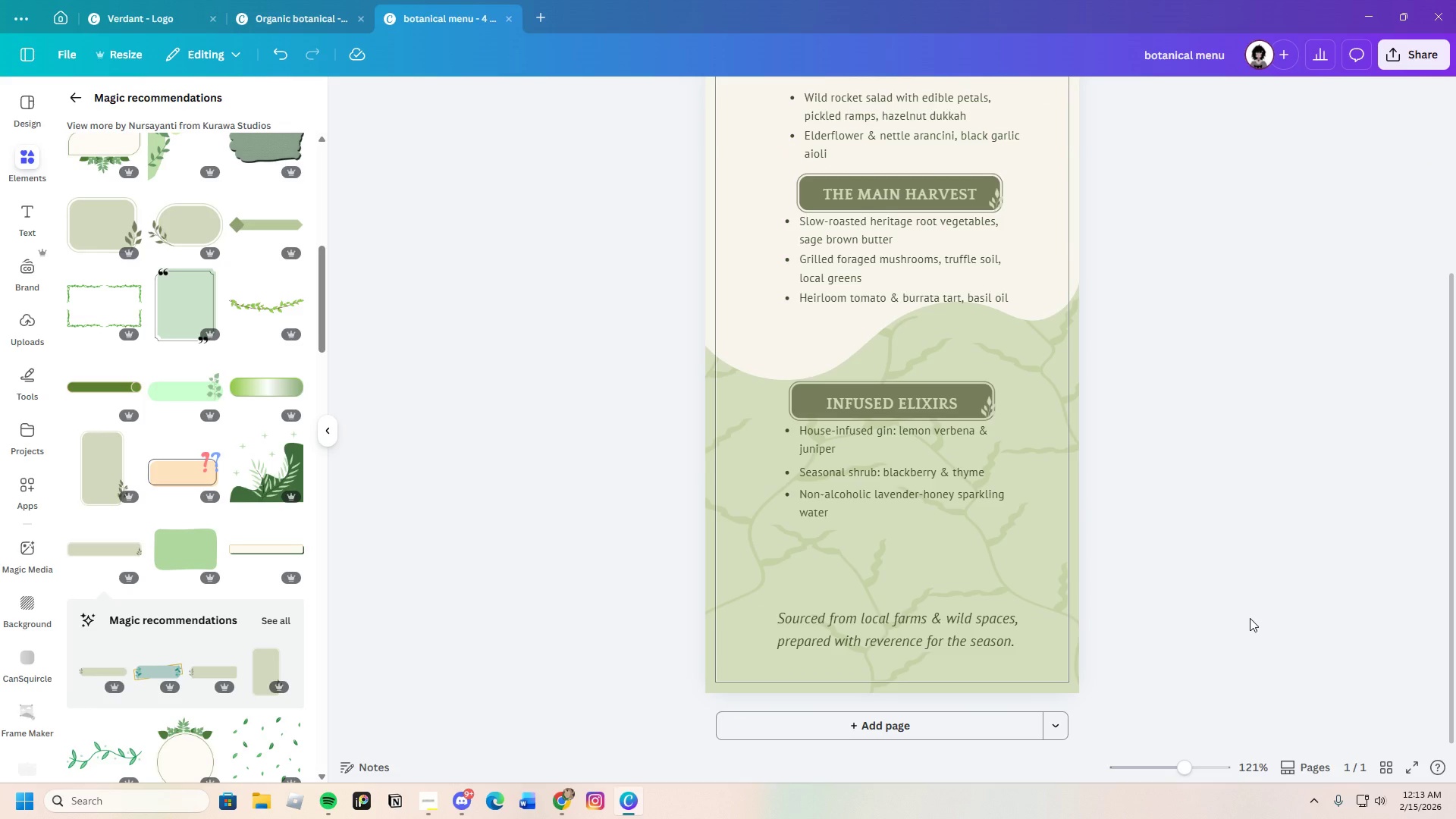 
scroll: coordinate [1187, 585], scroll_direction: up, amount: 3.0
 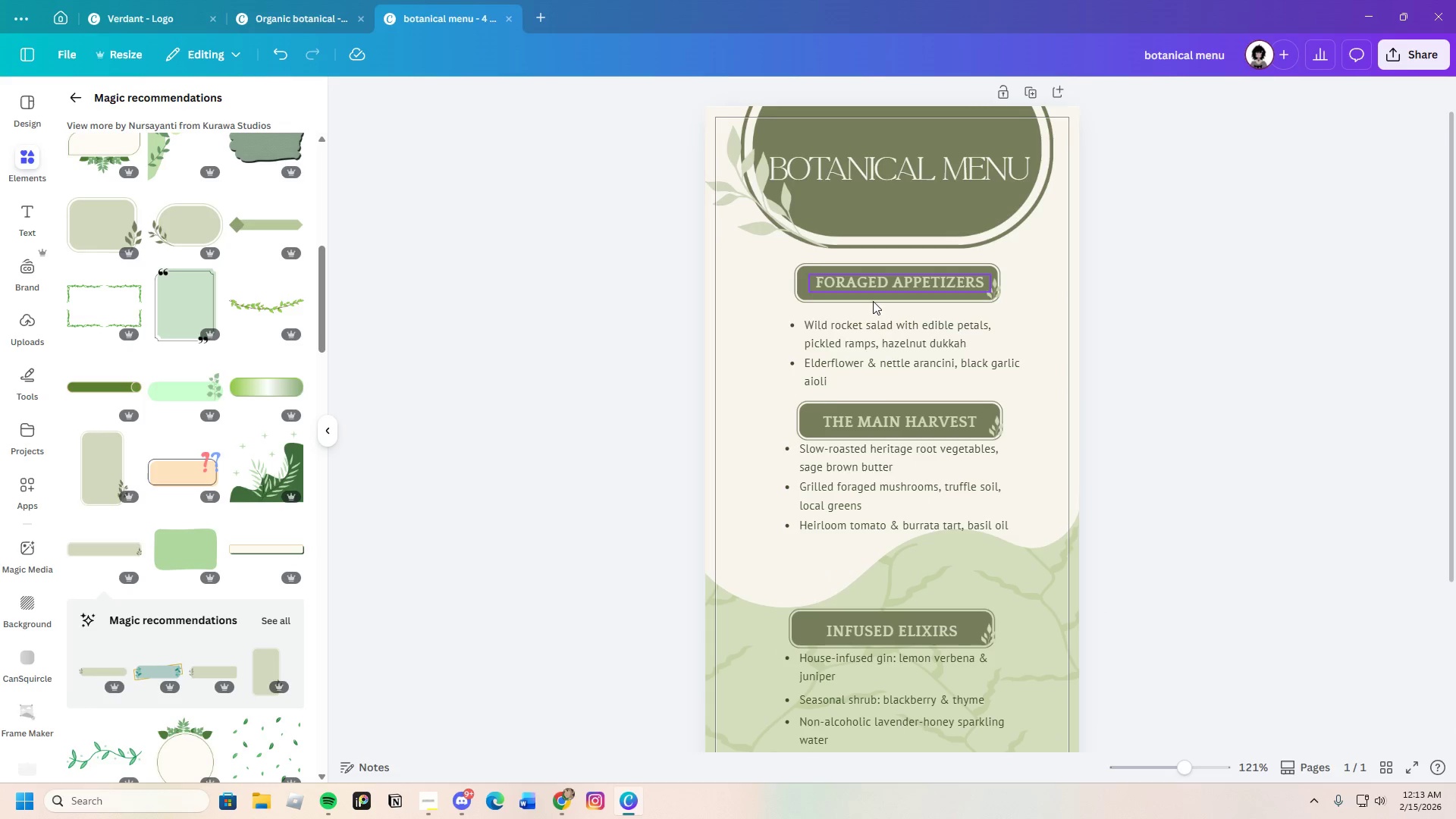 
scroll: coordinate [787, 494], scroll_direction: down, amount: 3.0
 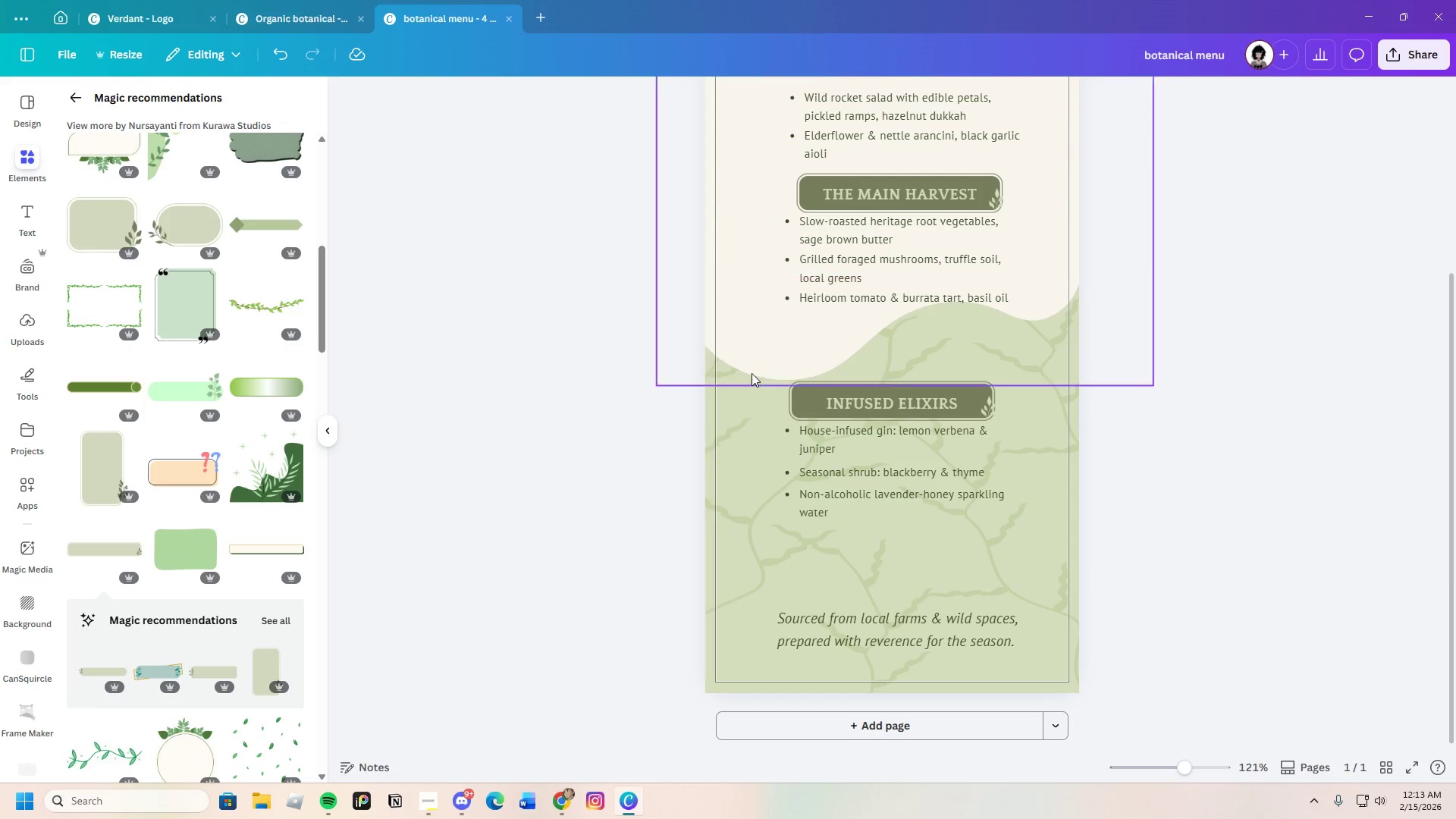 
left_click_drag(start_coordinate=[758, 372], to_coordinate=[1043, 546])
 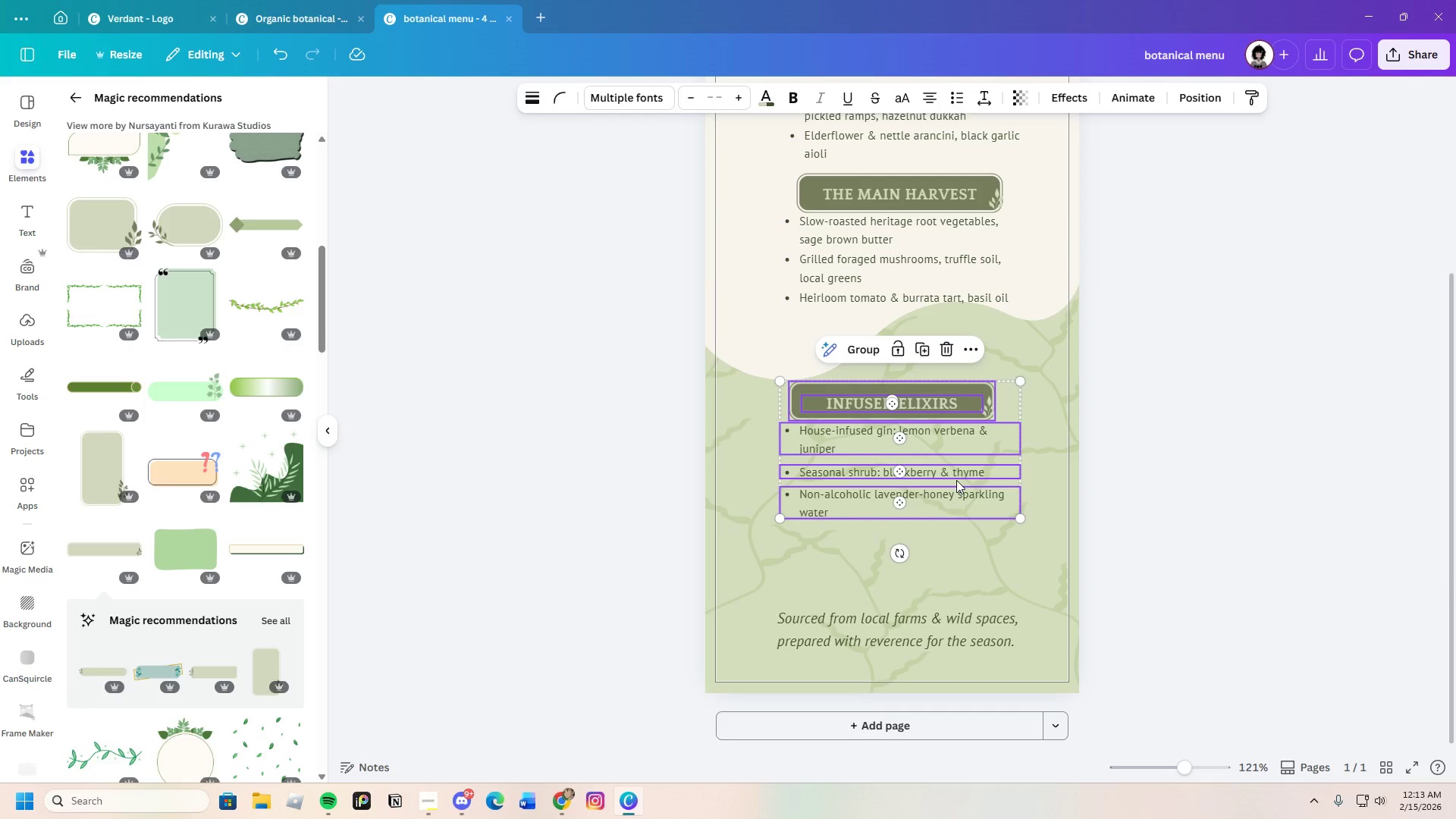 
left_click_drag(start_coordinate=[956, 483], to_coordinate=[955, 515])
 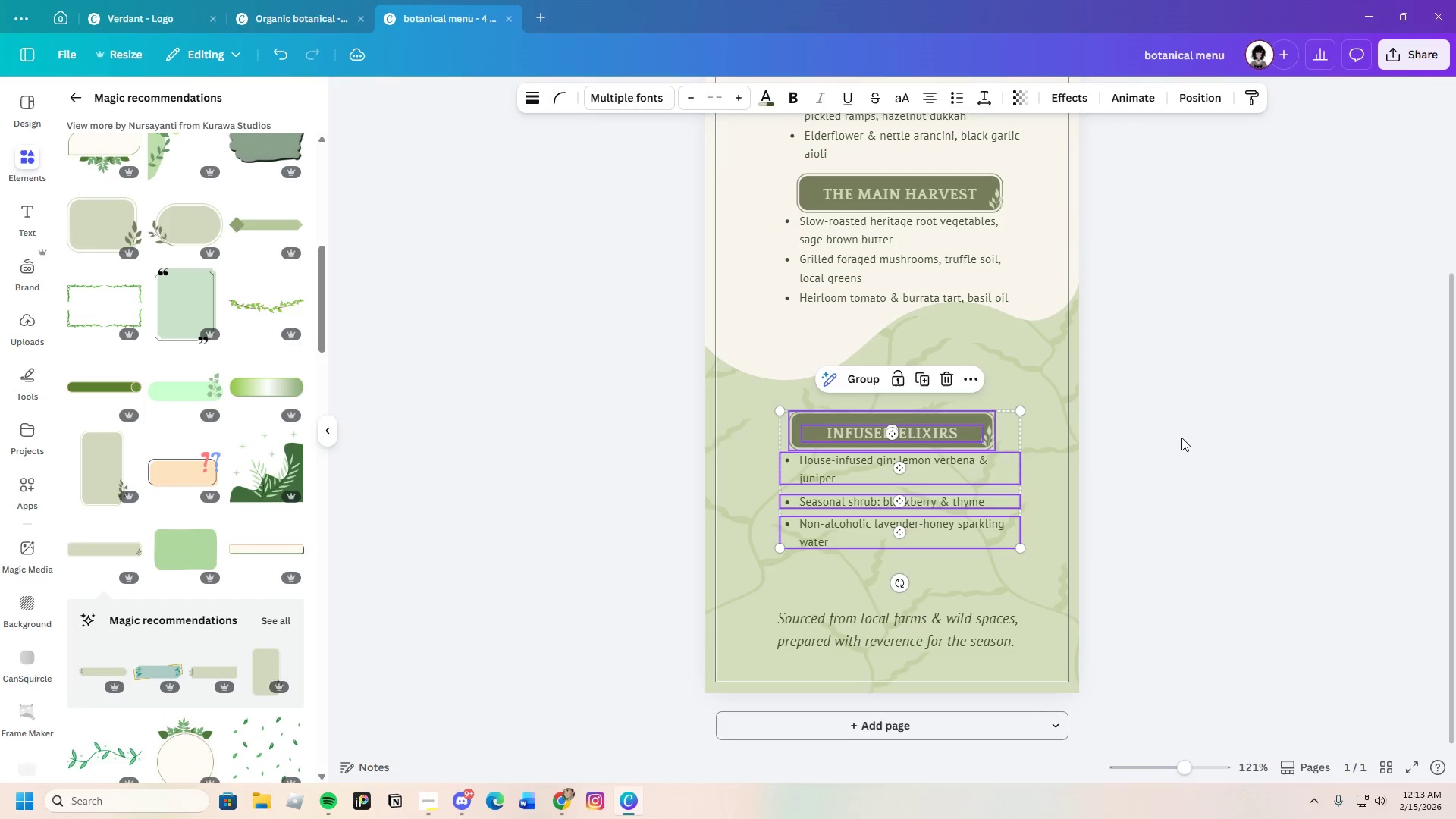 
left_click([1181, 438])
 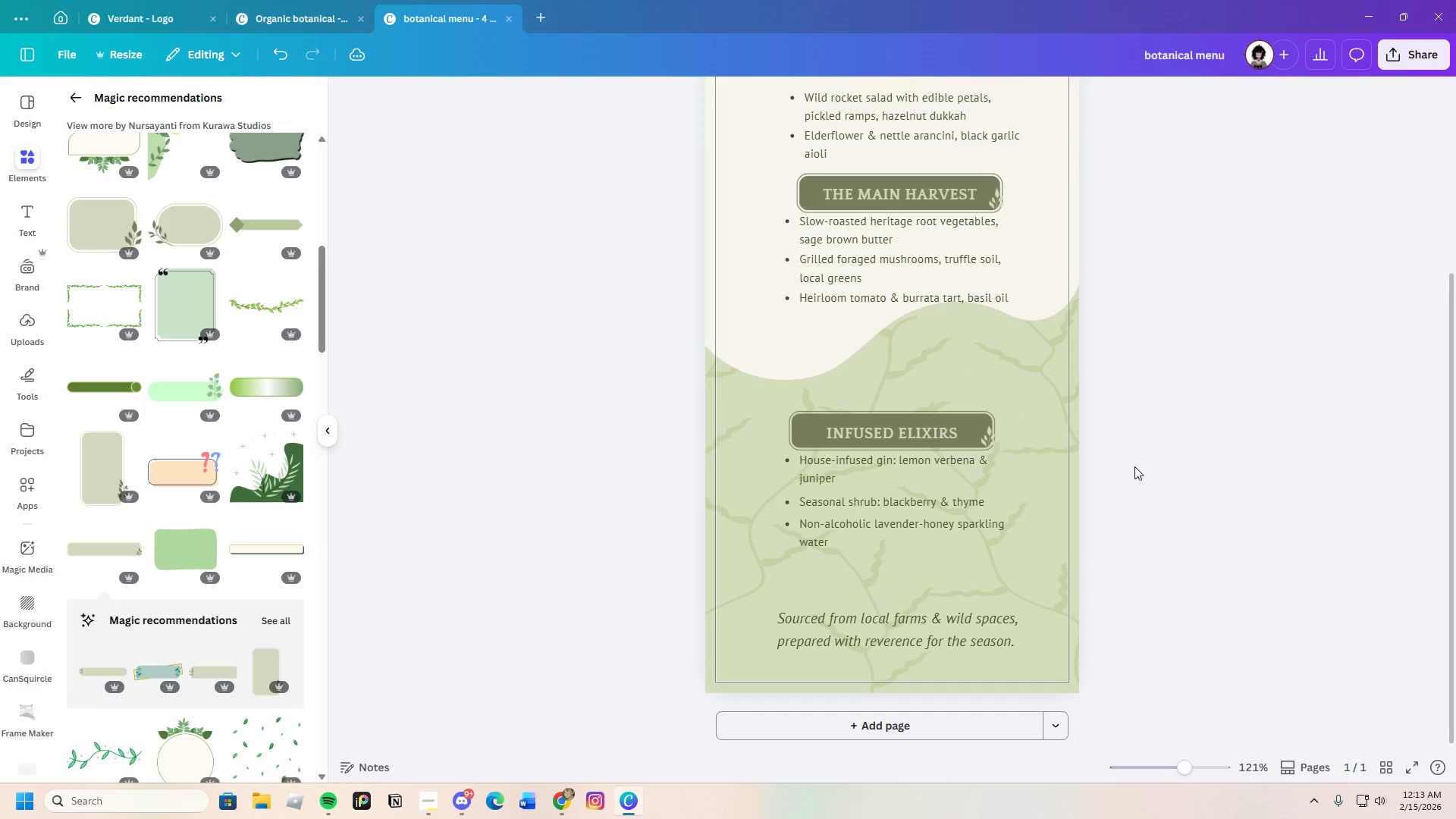 
scroll: coordinate [1131, 468], scroll_direction: up, amount: 2.0
 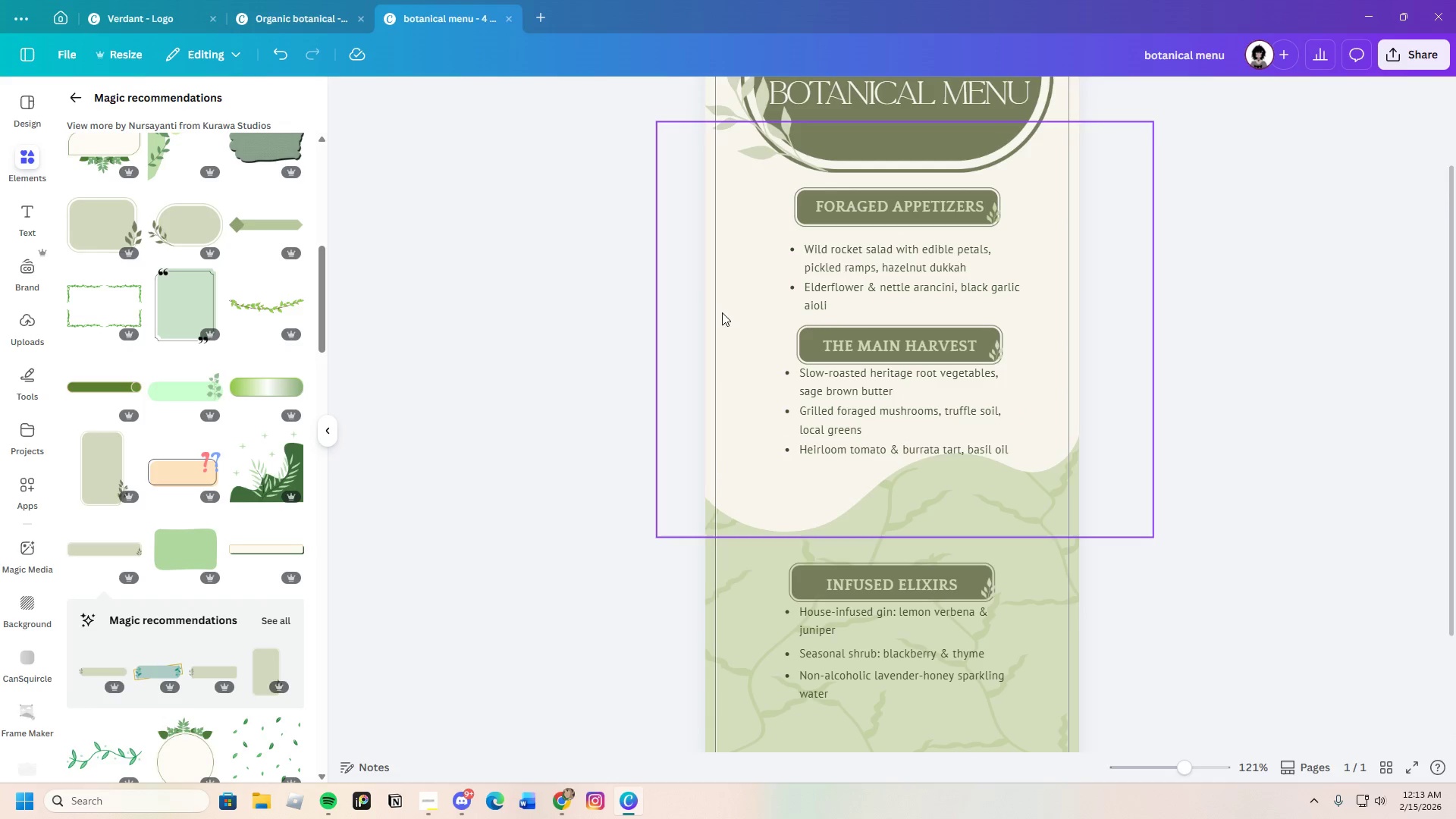 
left_click_drag(start_coordinate=[746, 328], to_coordinate=[1015, 457])
 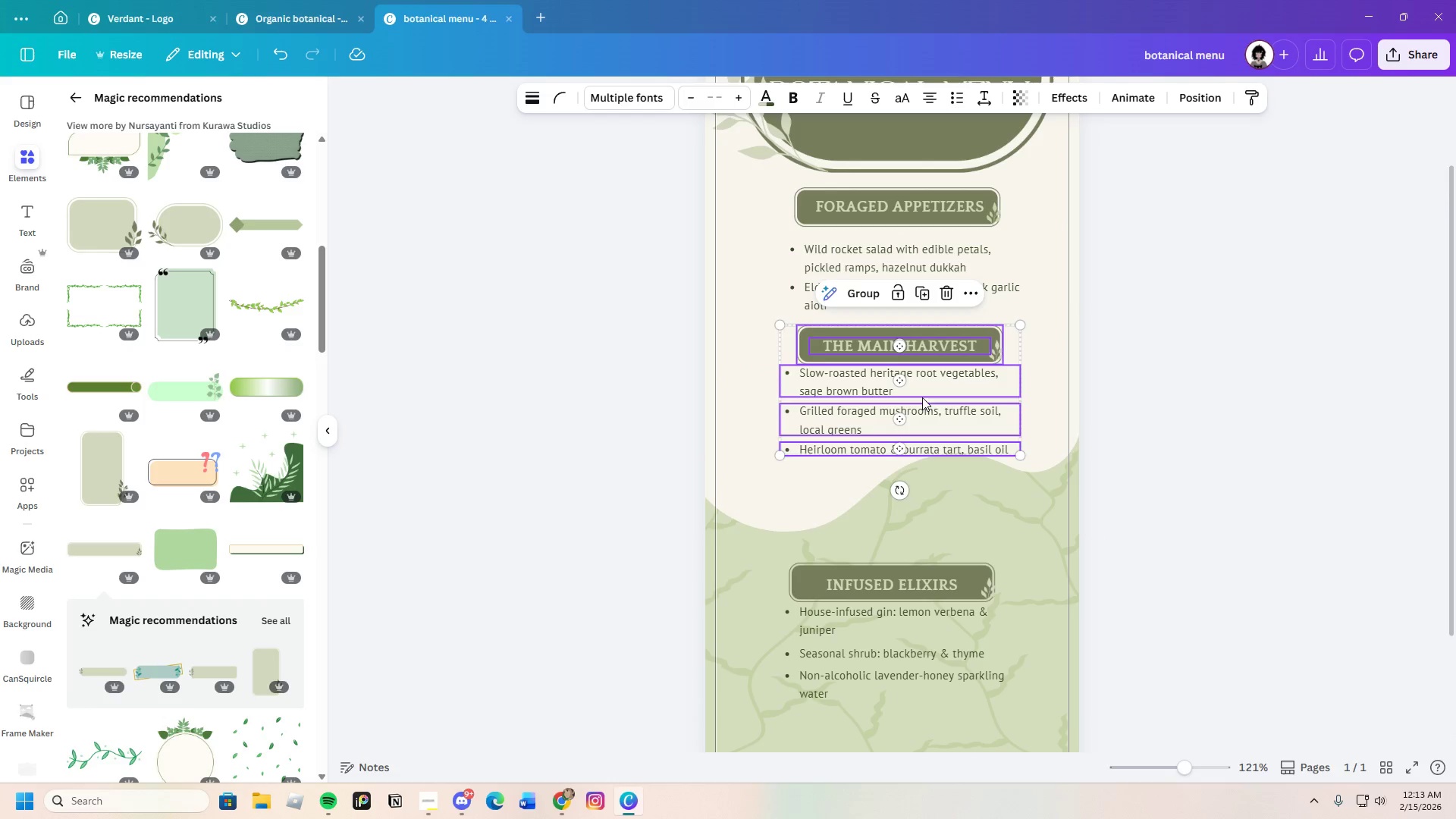 
left_click_drag(start_coordinate=[922, 397], to_coordinate=[922, 418])
 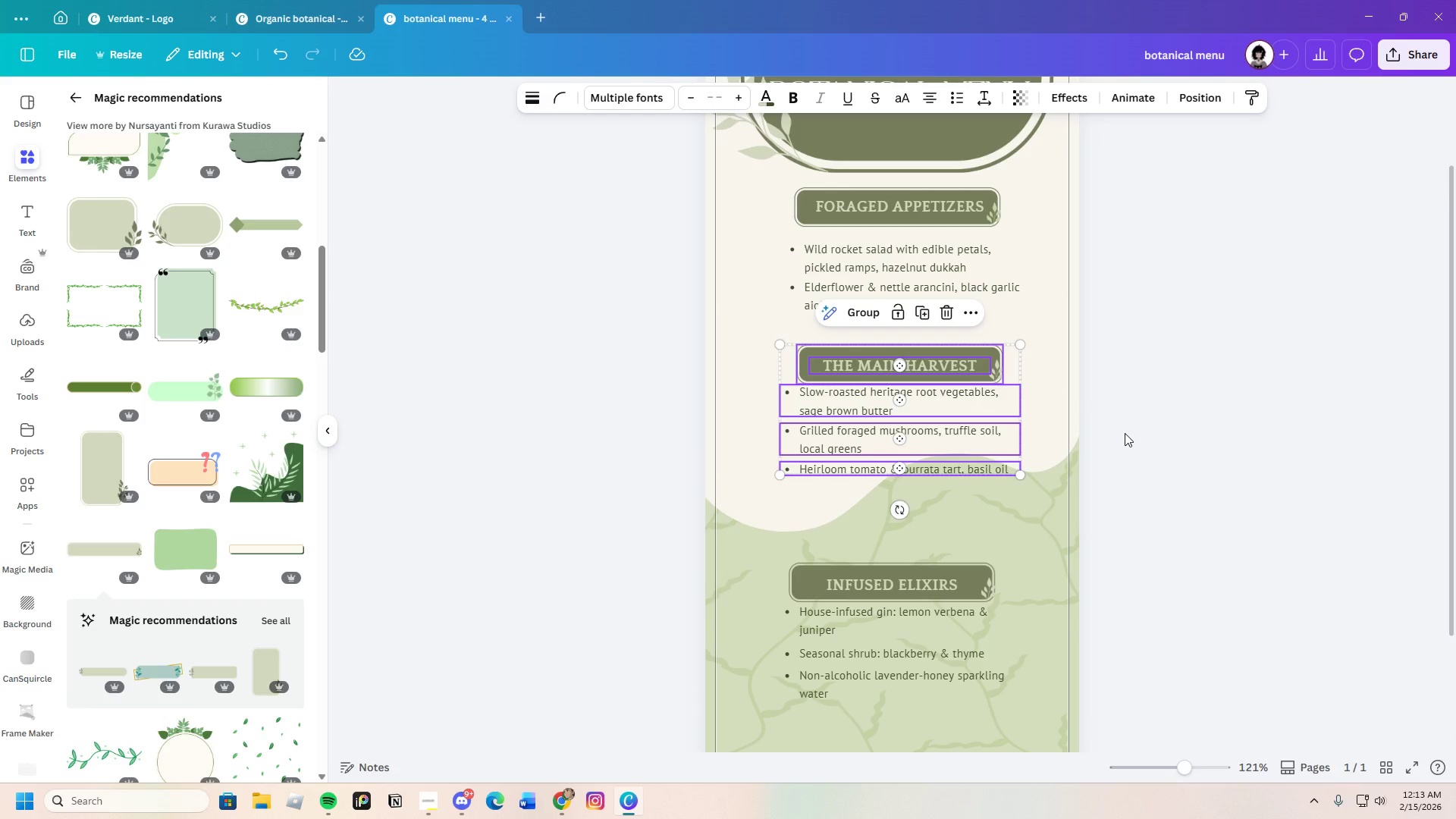 
left_click([1125, 433])
 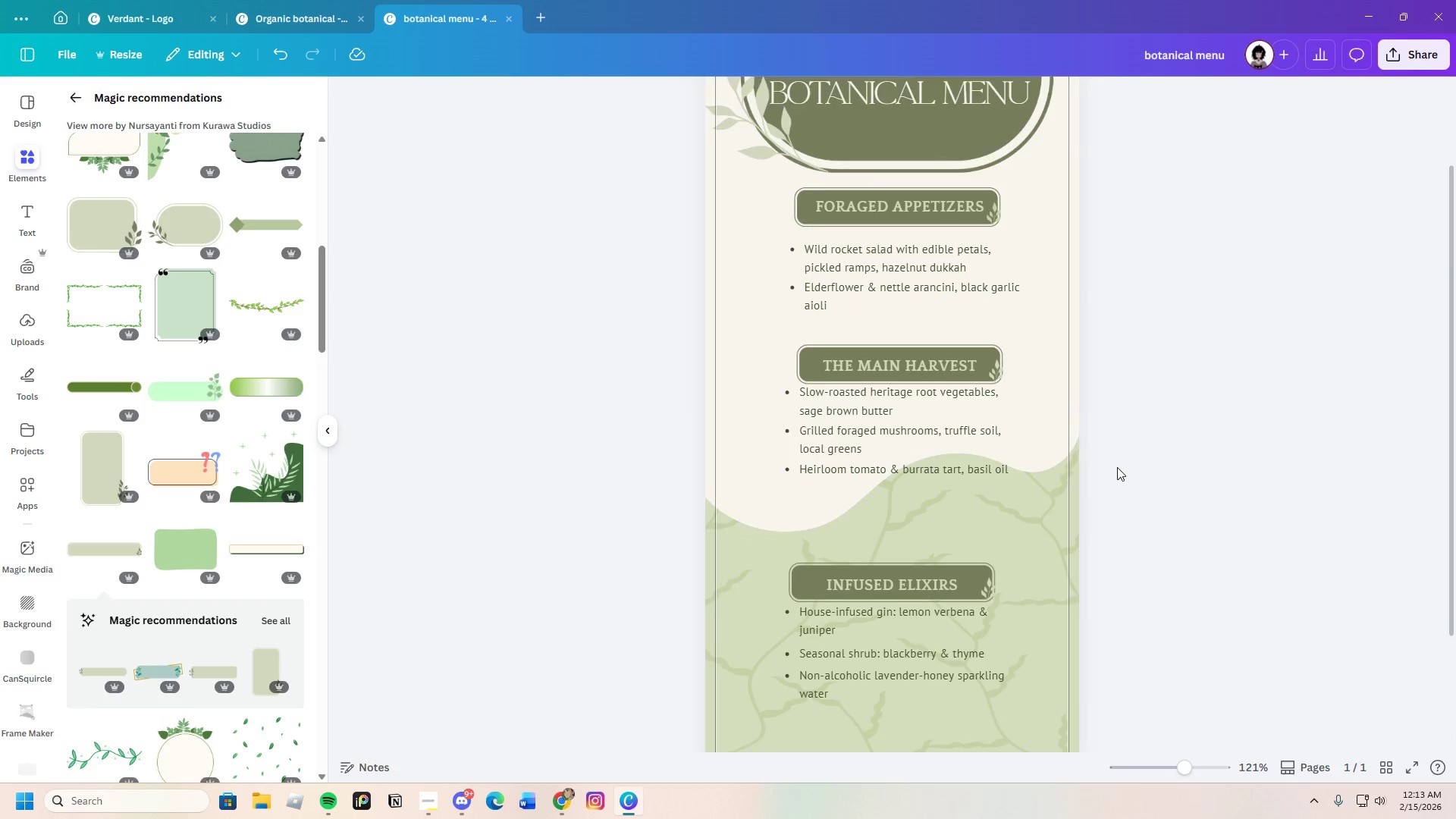 
scroll: coordinate [1117, 467], scroll_direction: down, amount: 3.0
 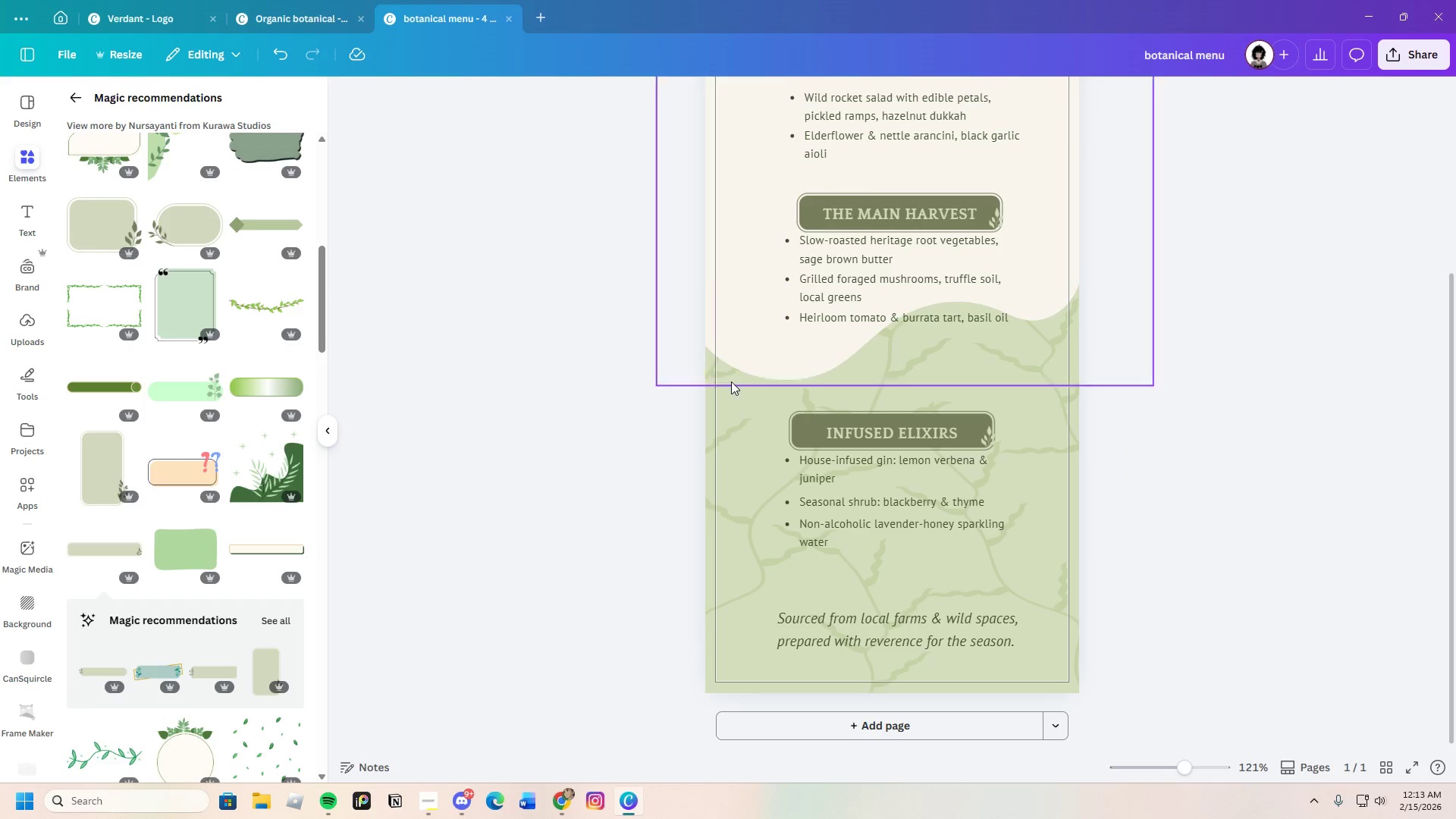 
left_click_drag(start_coordinate=[746, 393], to_coordinate=[1073, 566])
 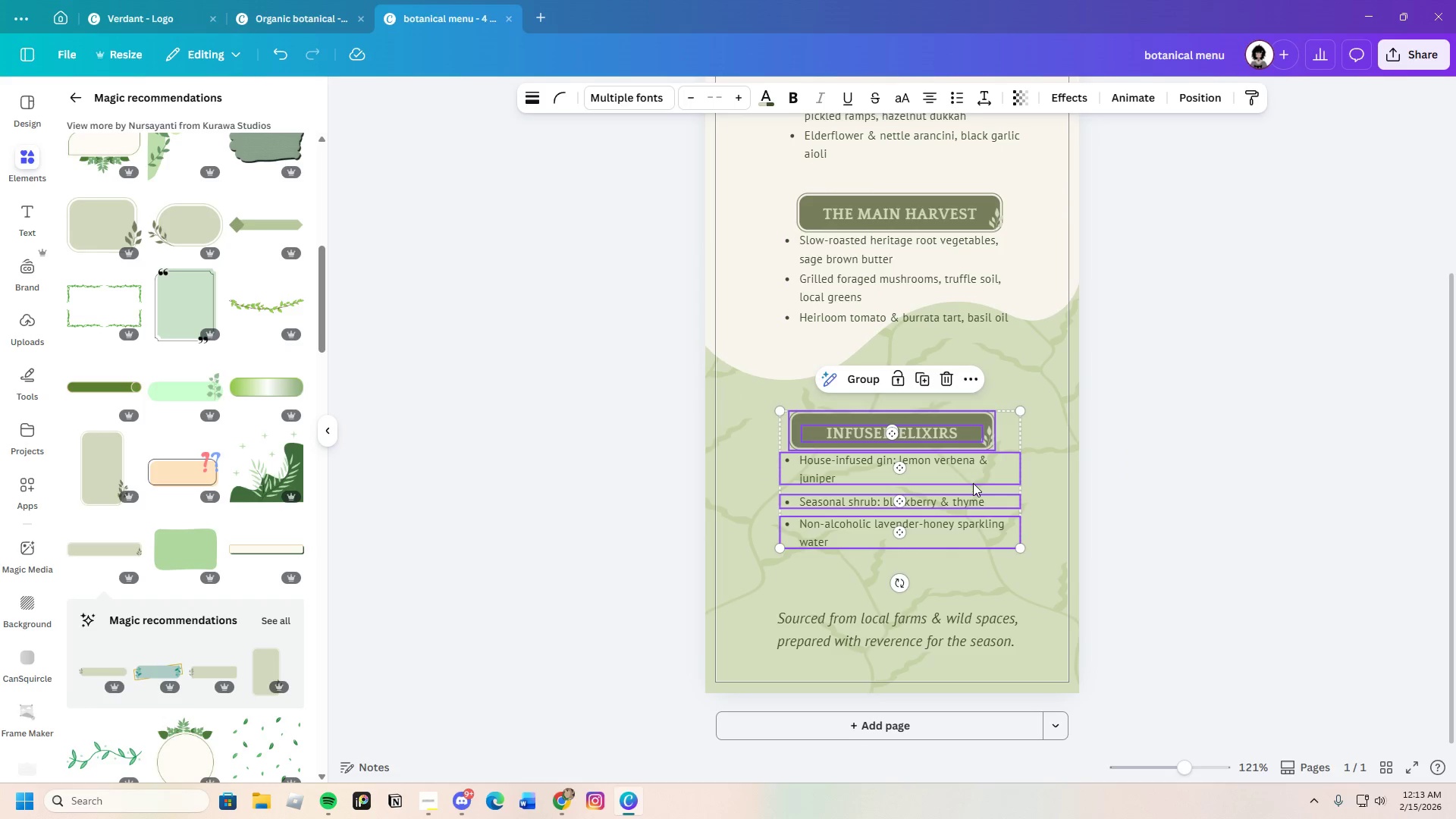 
left_click_drag(start_coordinate=[973, 483], to_coordinate=[970, 462])
 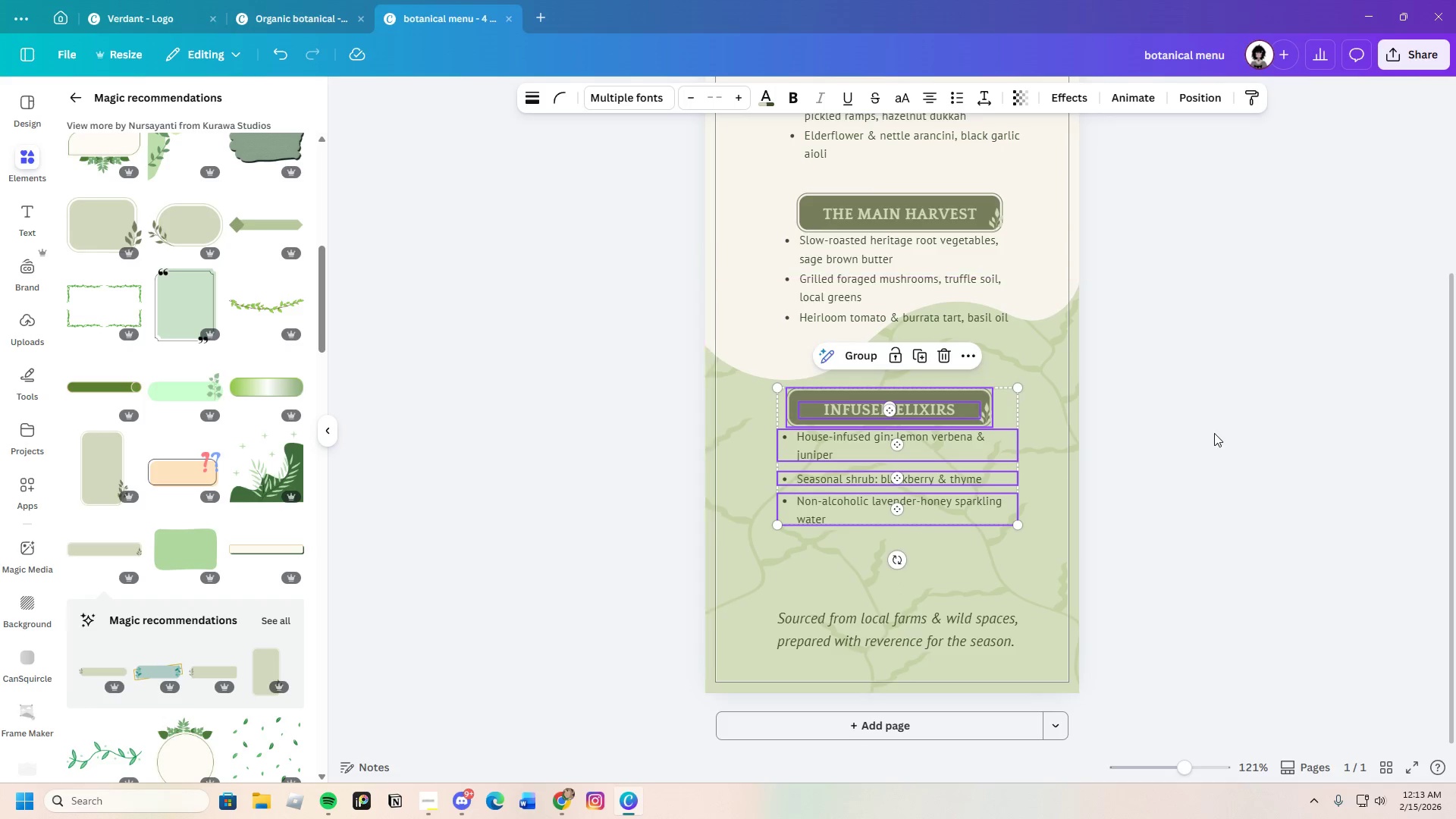 
left_click([1214, 433])
 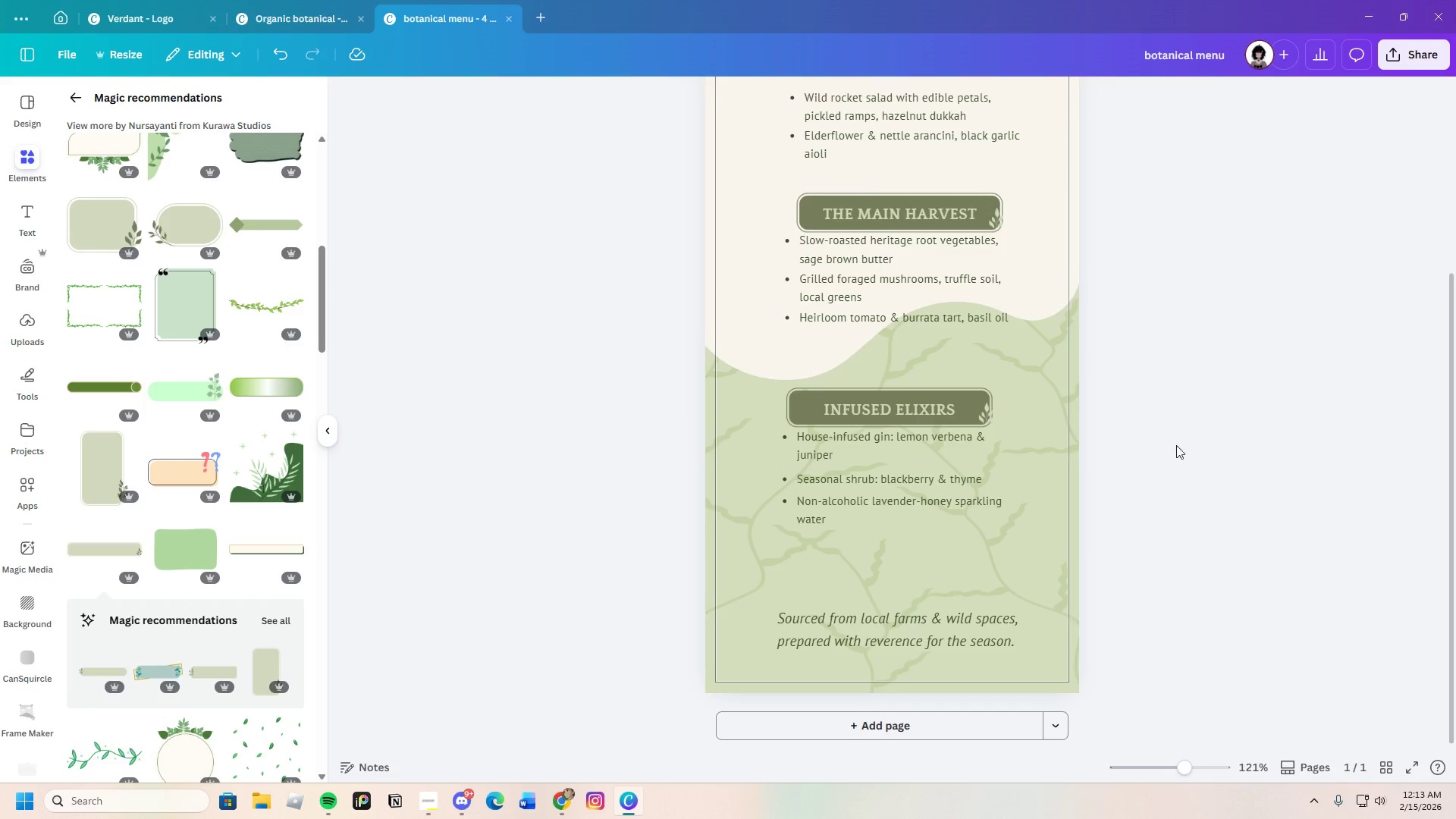 
scroll: coordinate [1176, 445], scroll_direction: up, amount: 1.0
 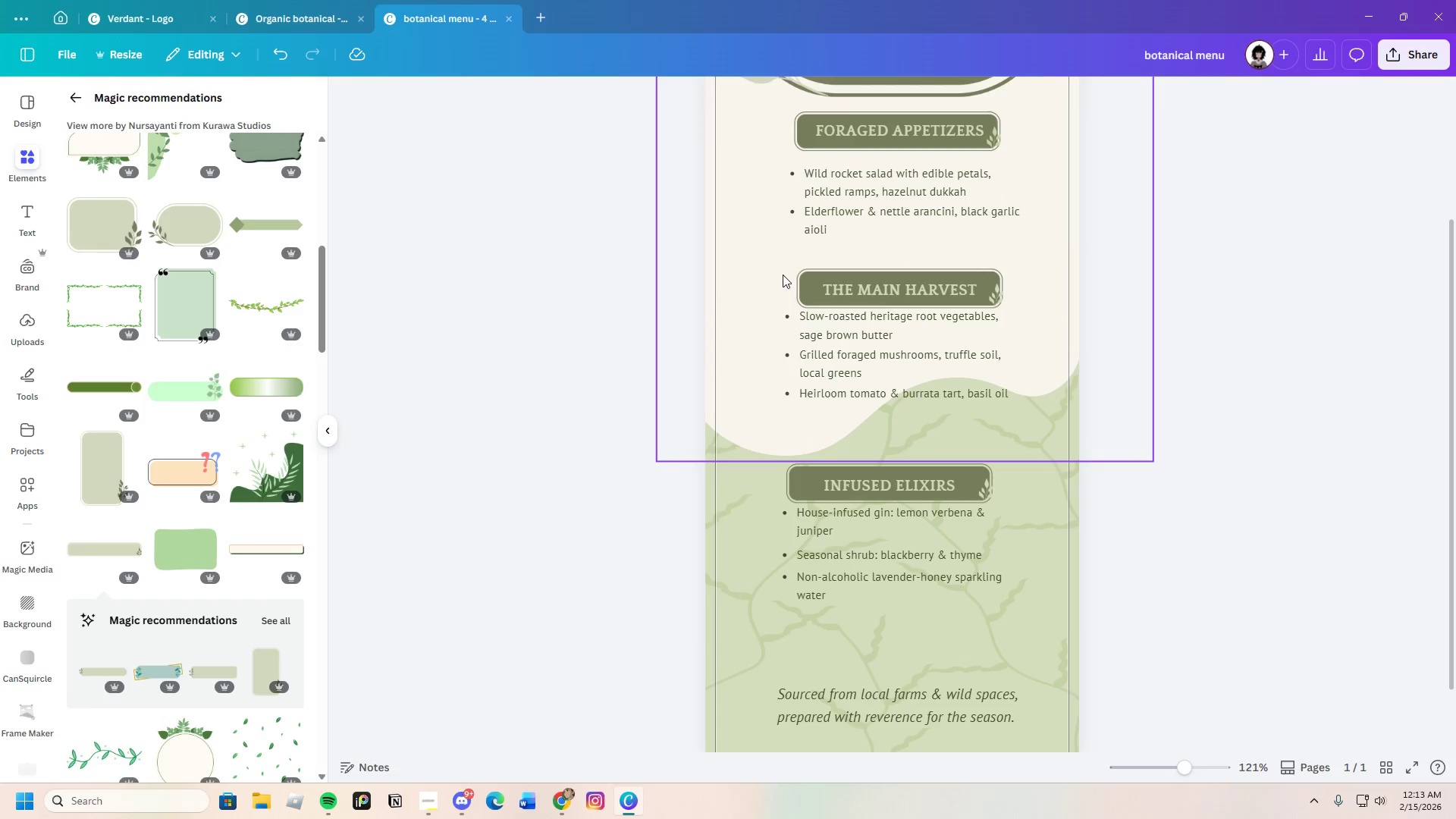 
left_click_drag(start_coordinate=[782, 273], to_coordinate=[1053, 409])
 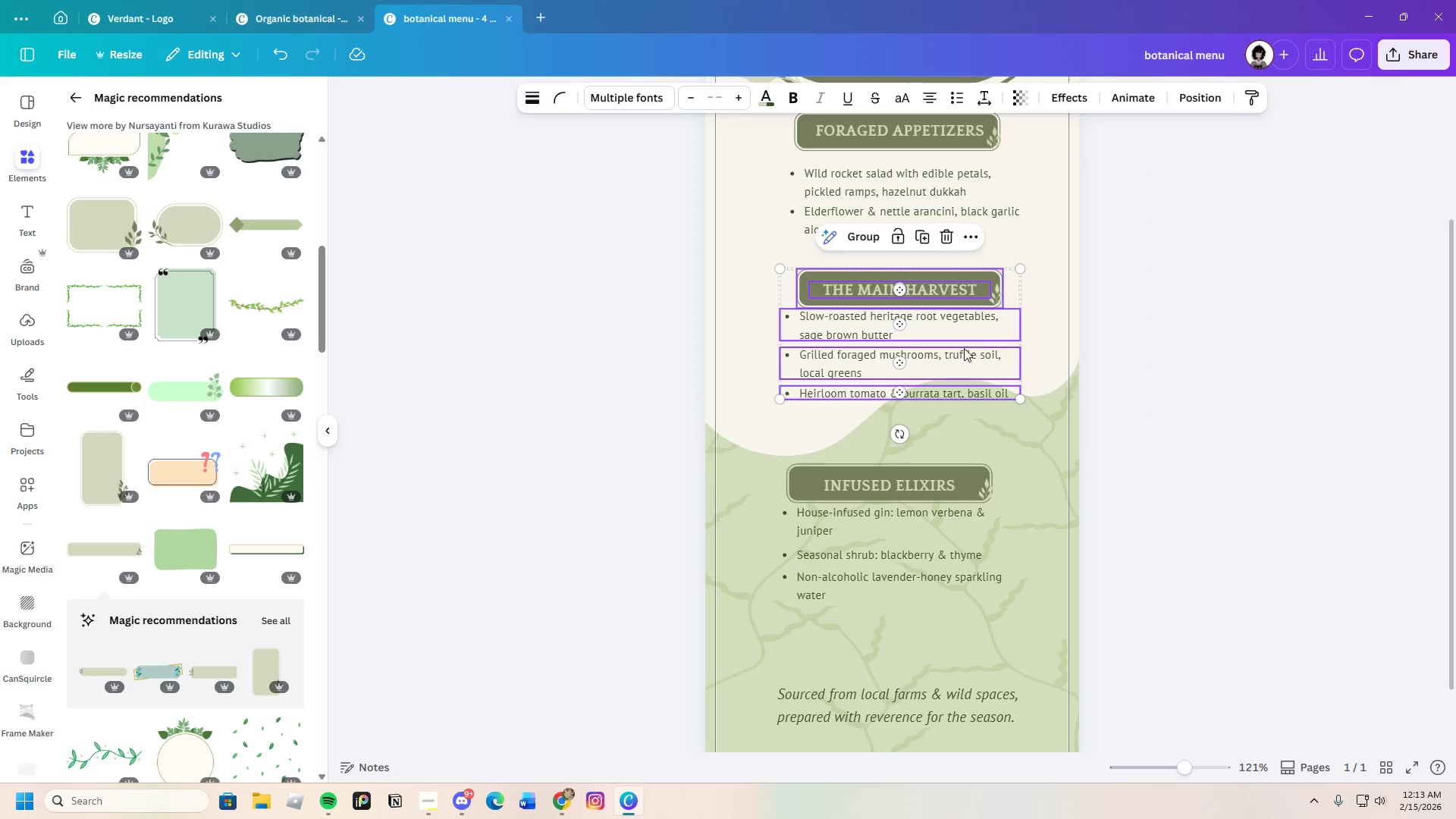 
left_click_drag(start_coordinate=[964, 348], to_coordinate=[964, 370])
 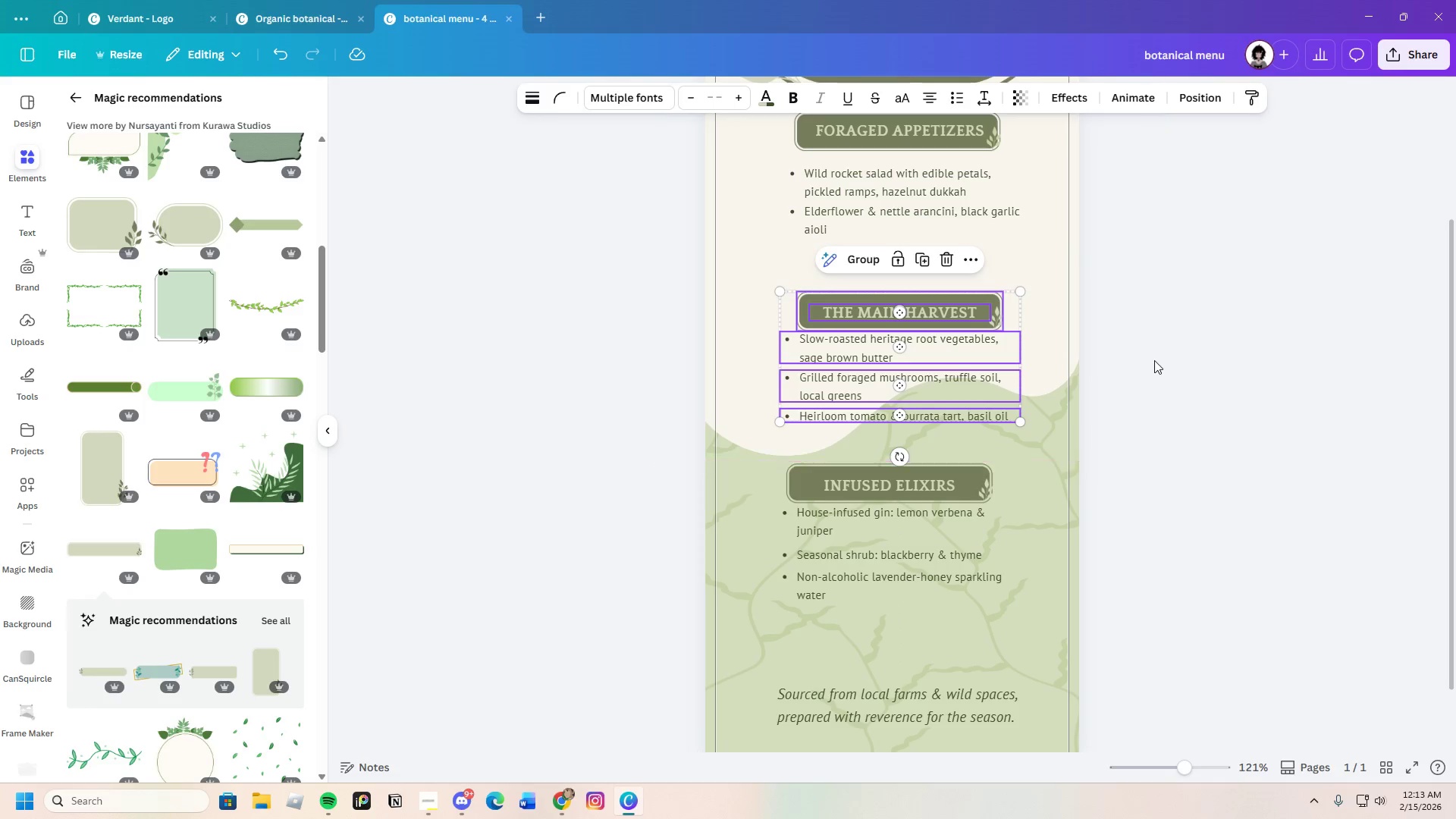 
left_click([1154, 360])
 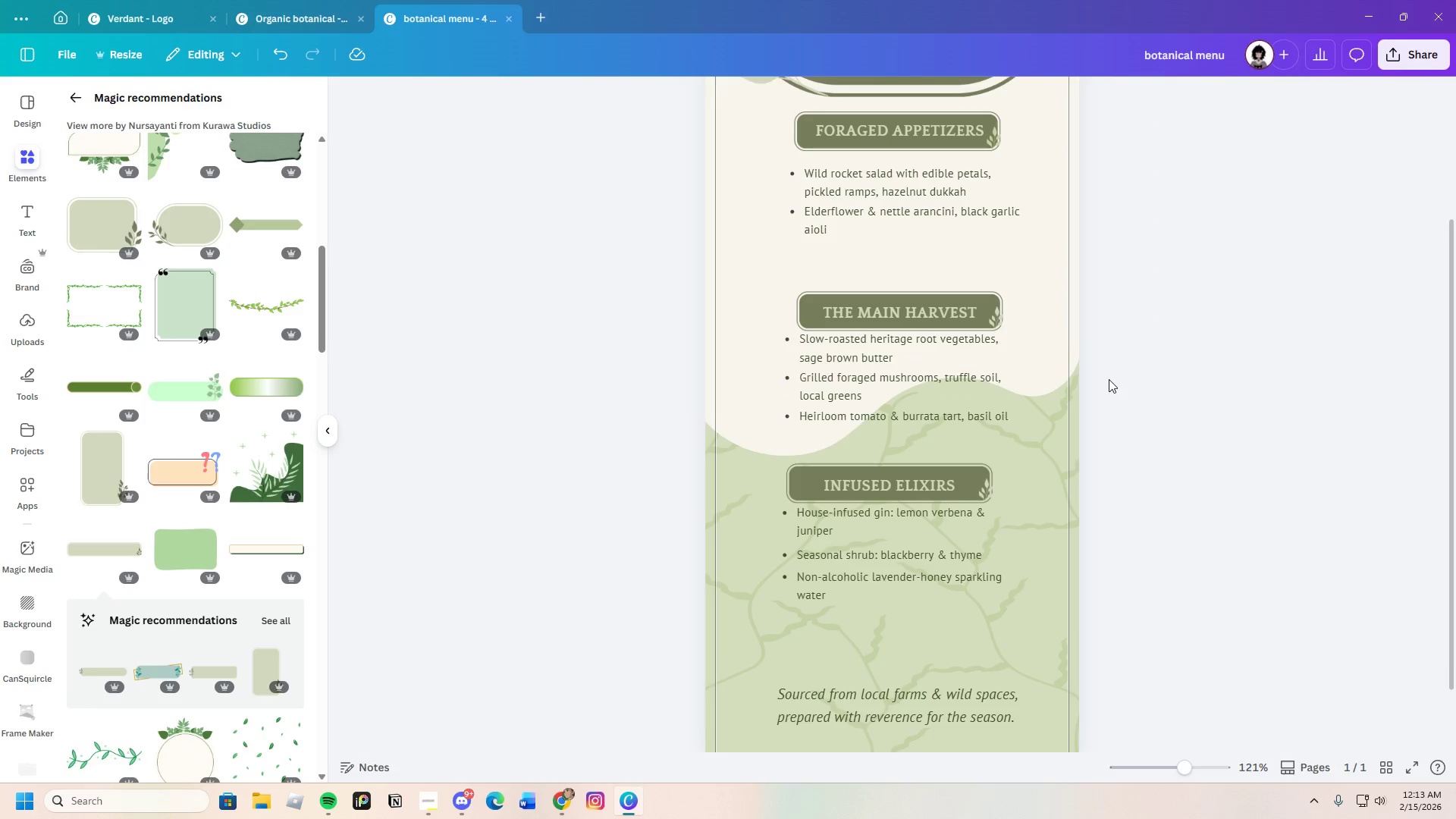 
scroll: coordinate [1109, 380], scroll_direction: up, amount: 2.0
 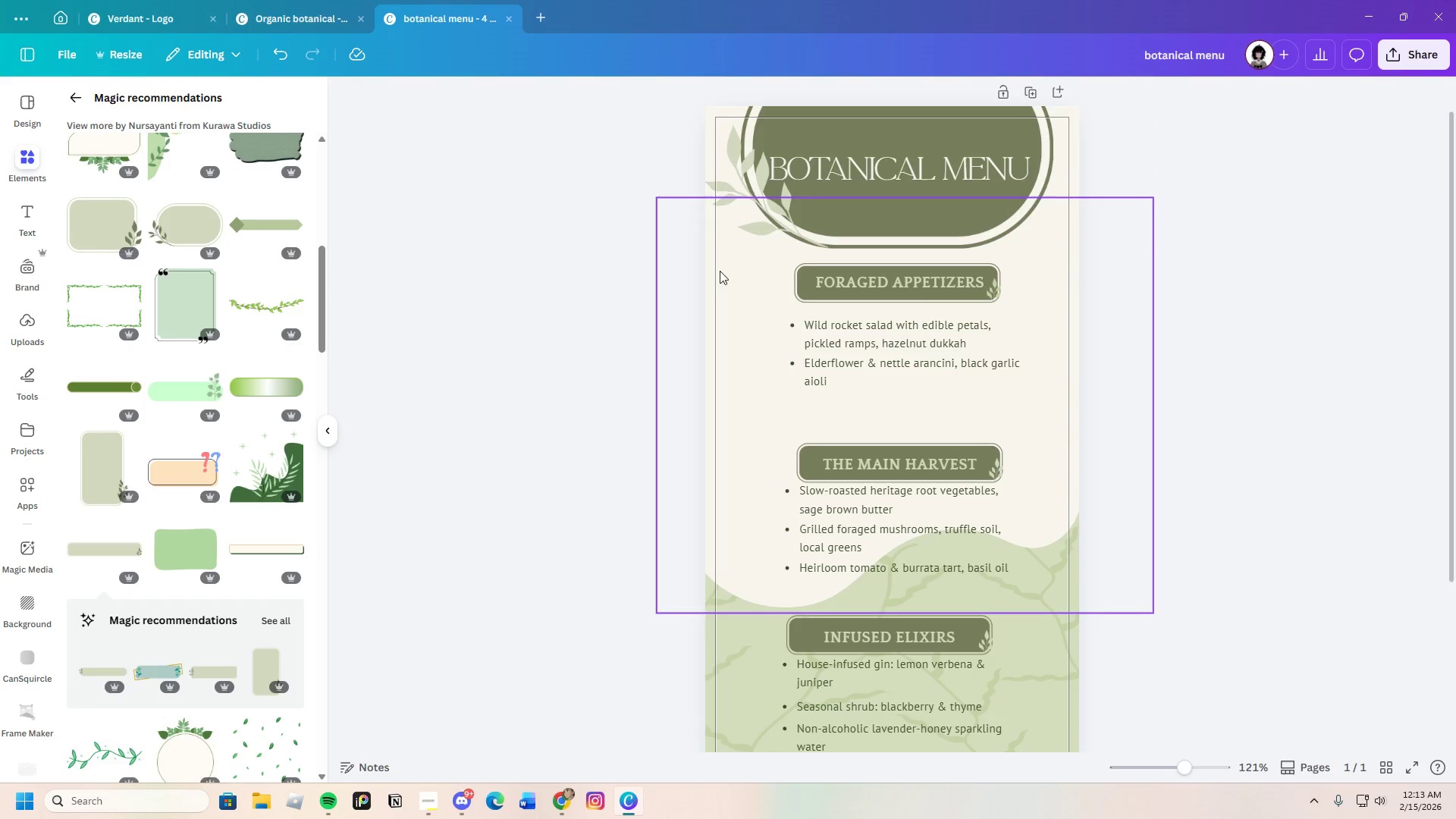 
left_click_drag(start_coordinate=[741, 258], to_coordinate=[1048, 384])
 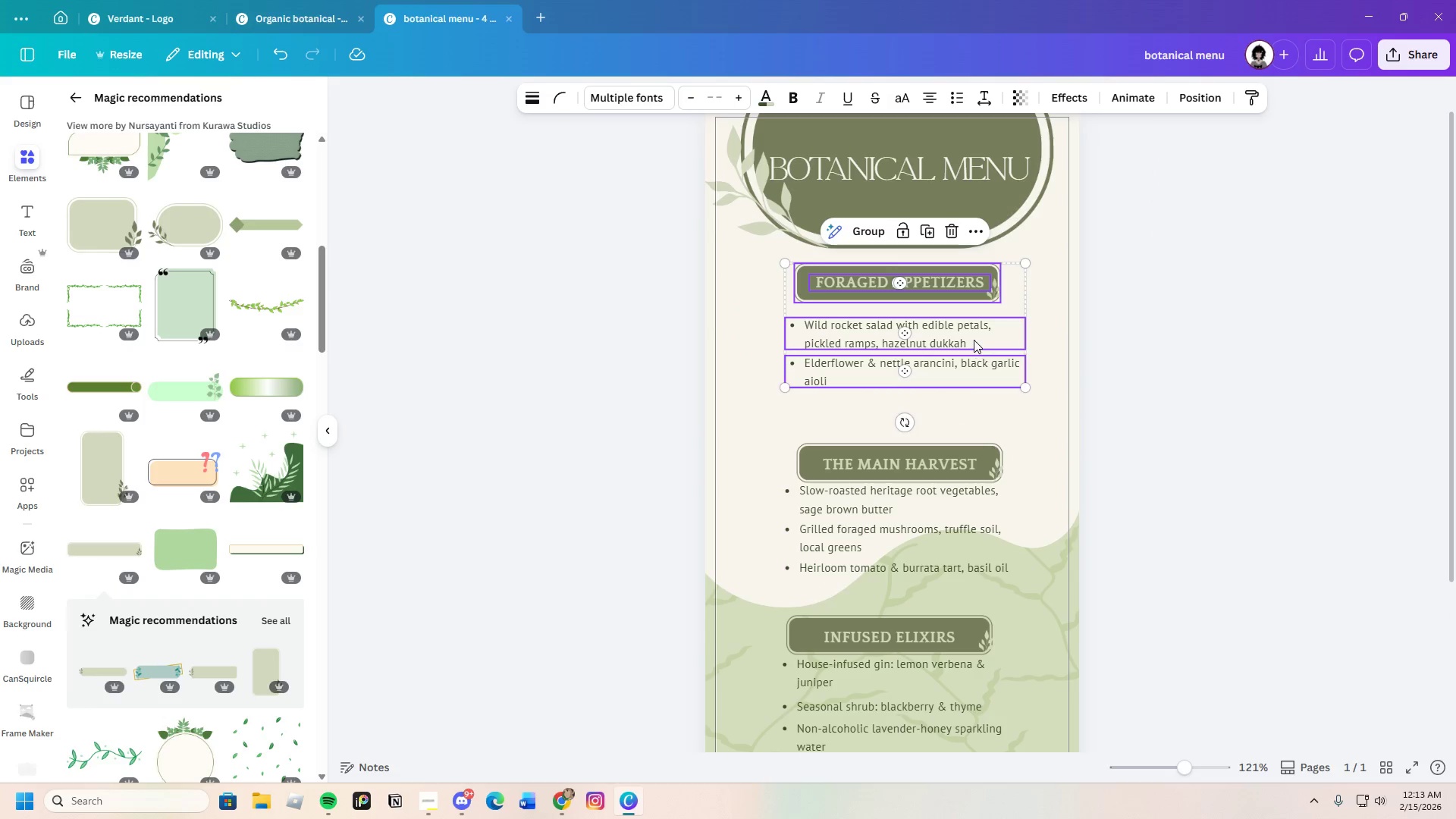 
left_click_drag(start_coordinate=[974, 339], to_coordinate=[977, 359])
 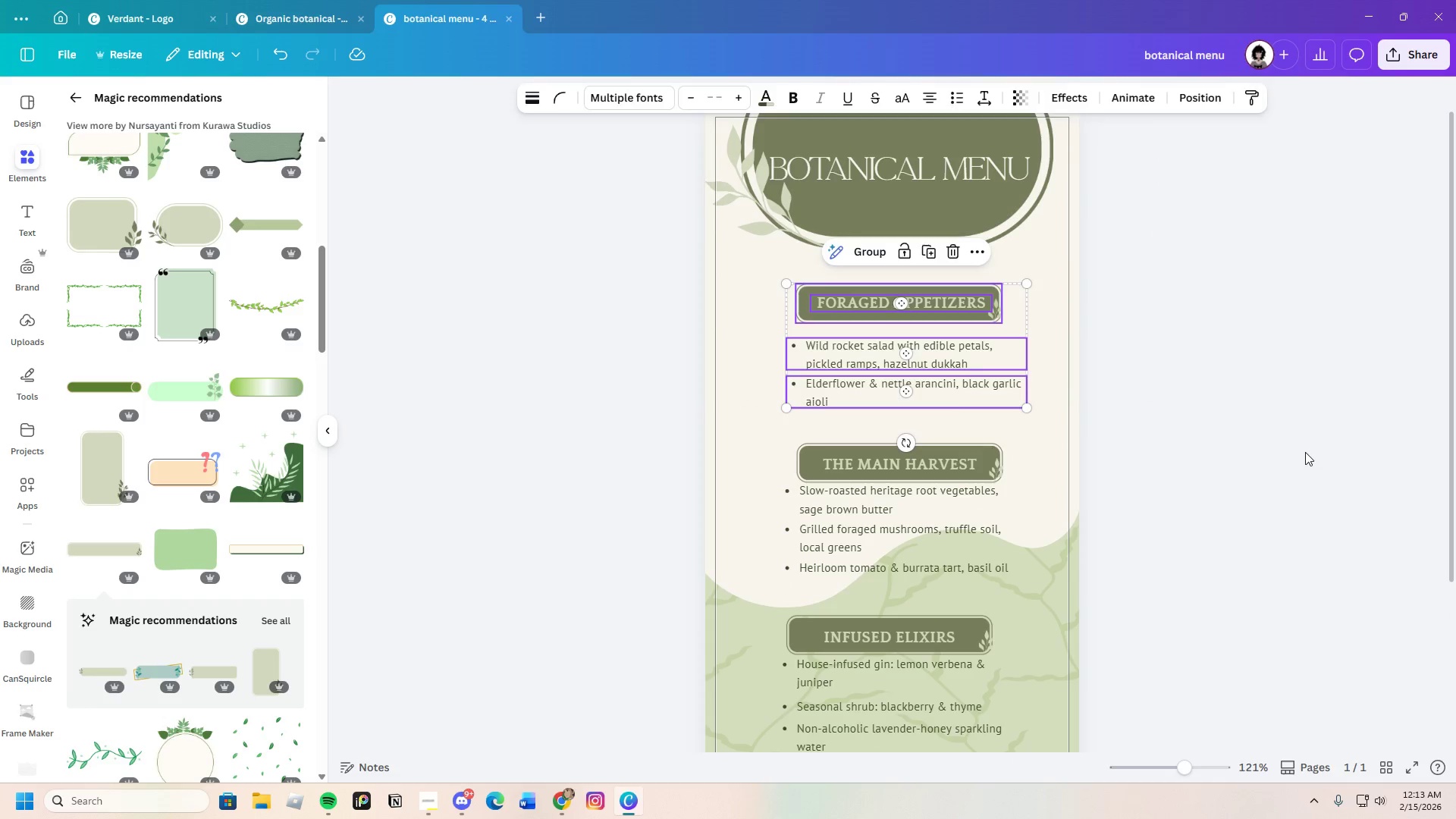 
left_click([1305, 452])
 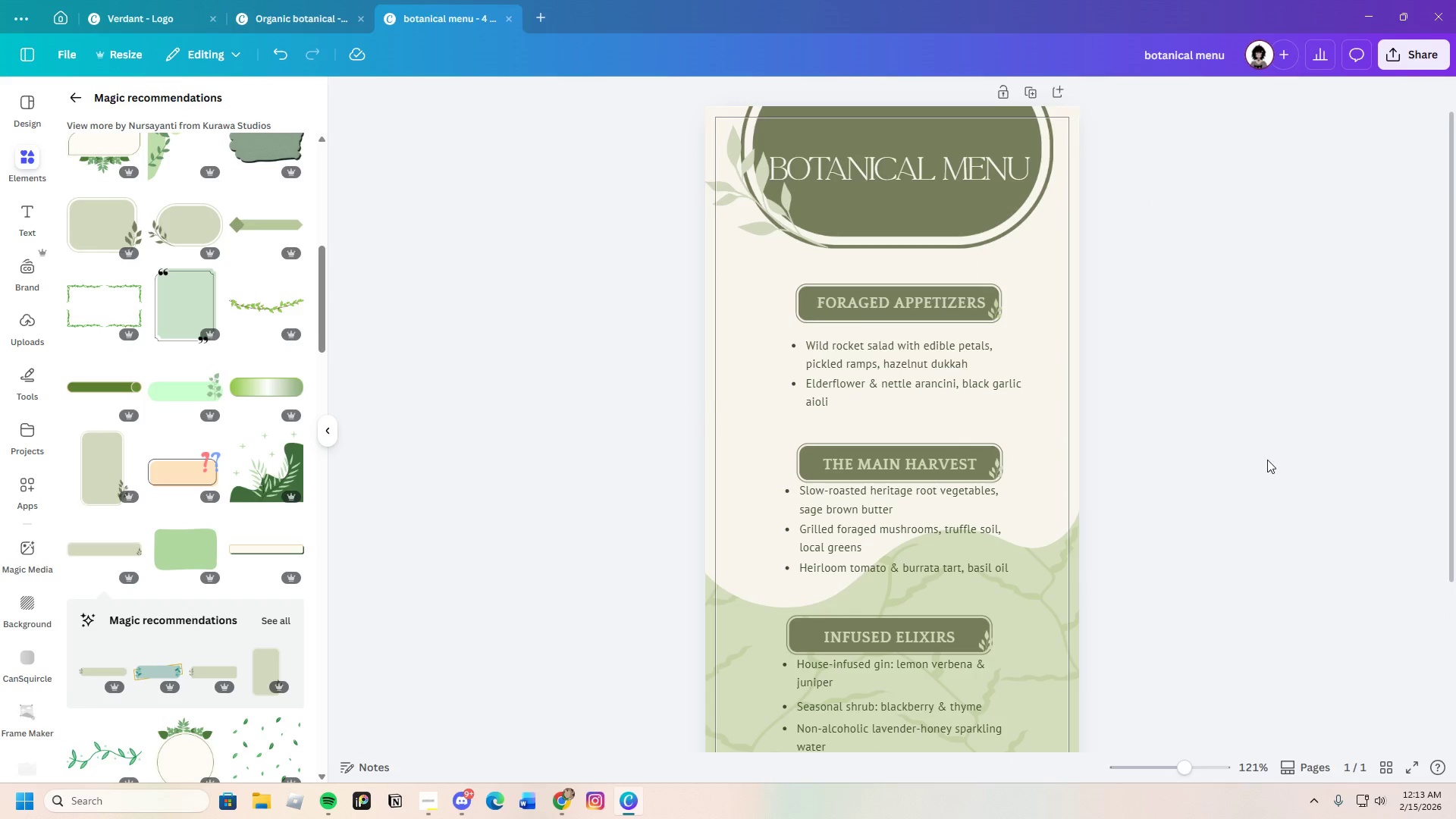 
scroll: coordinate [1250, 443], scroll_direction: down, amount: 4.0
 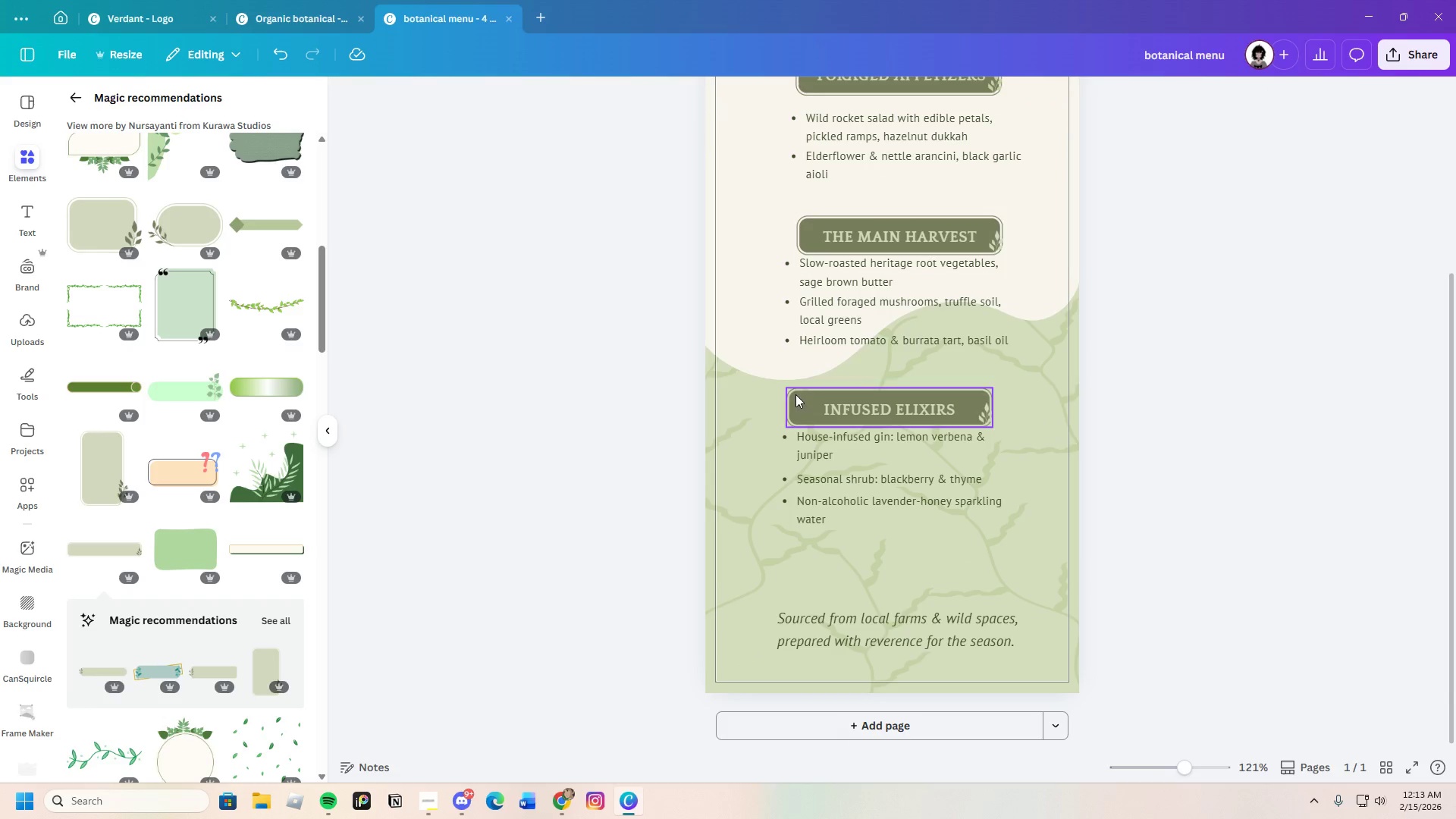 
left_click_drag(start_coordinate=[760, 376], to_coordinate=[1070, 521])
 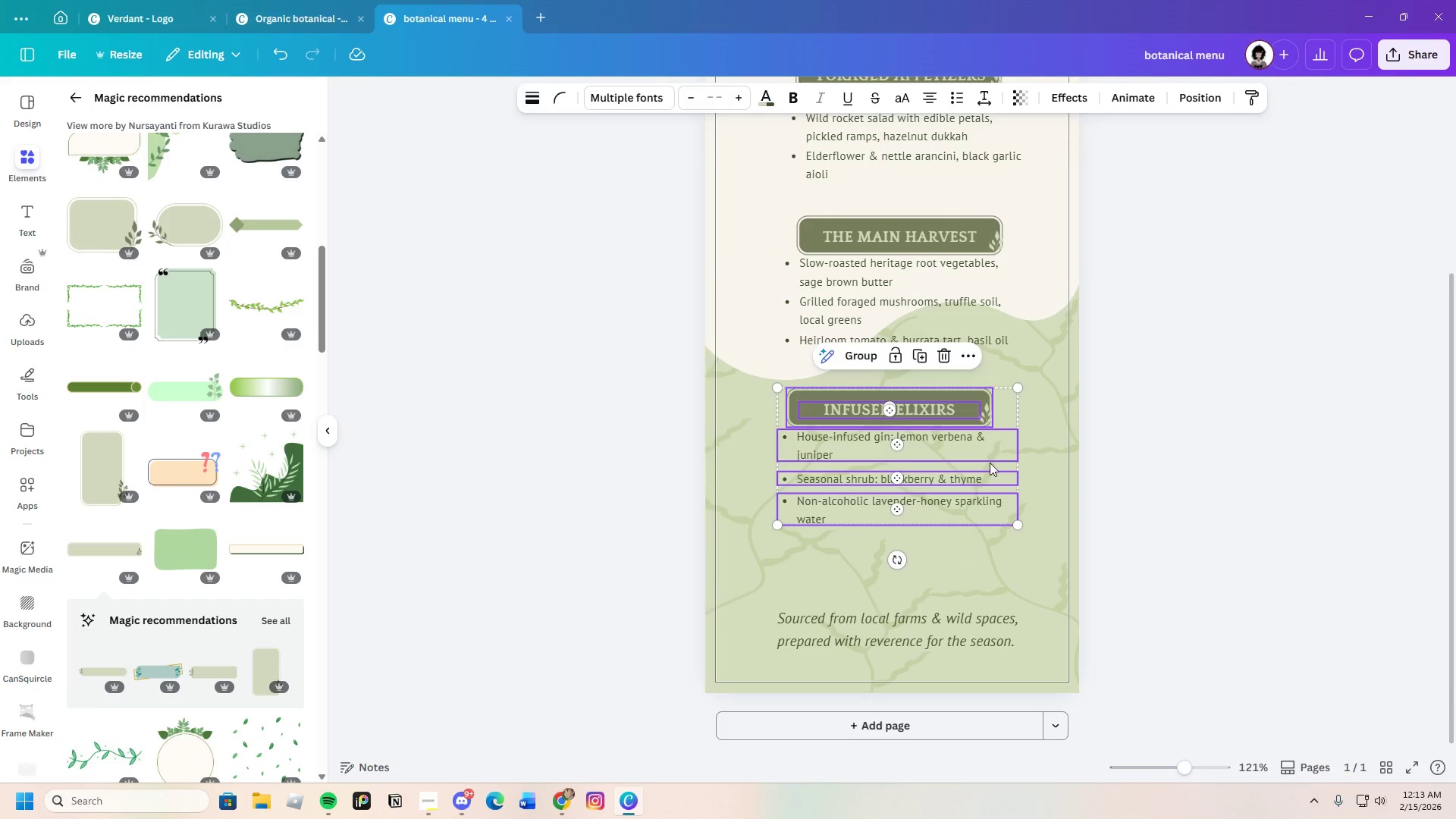 
left_click_drag(start_coordinate=[990, 463], to_coordinate=[990, 472])
 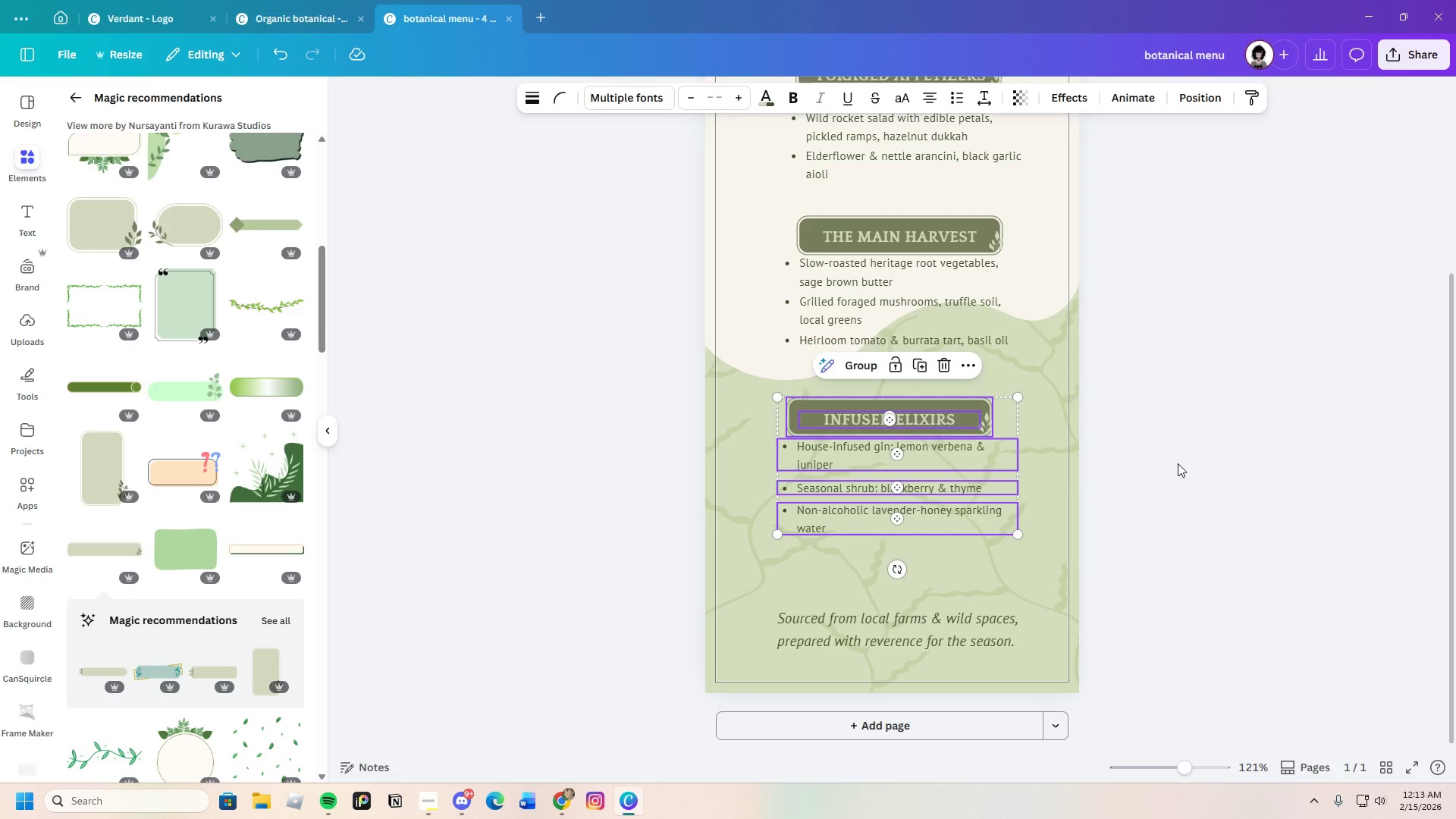 
left_click([1178, 463])
 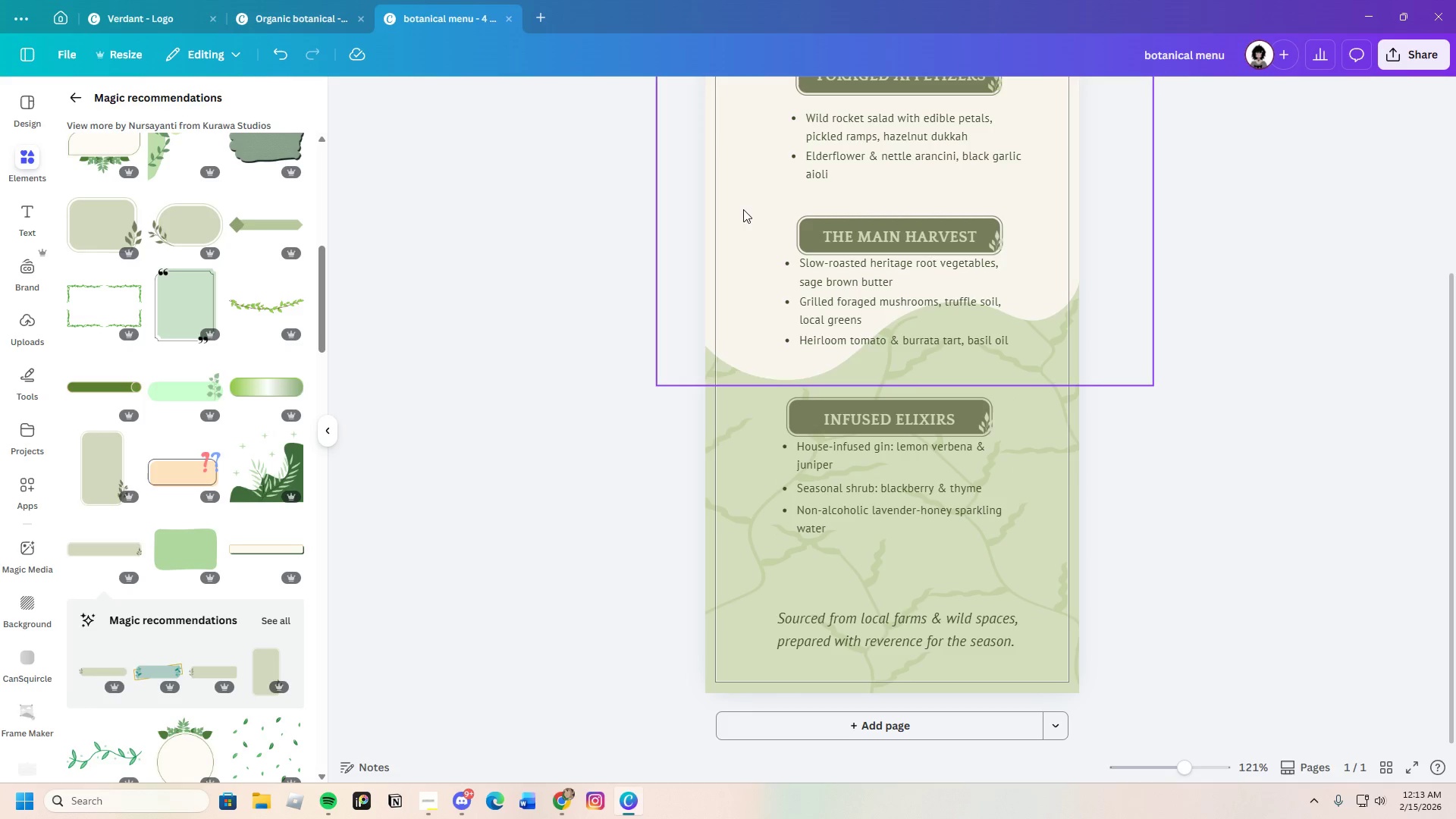 
left_click_drag(start_coordinate=[762, 211], to_coordinate=[1020, 353])
 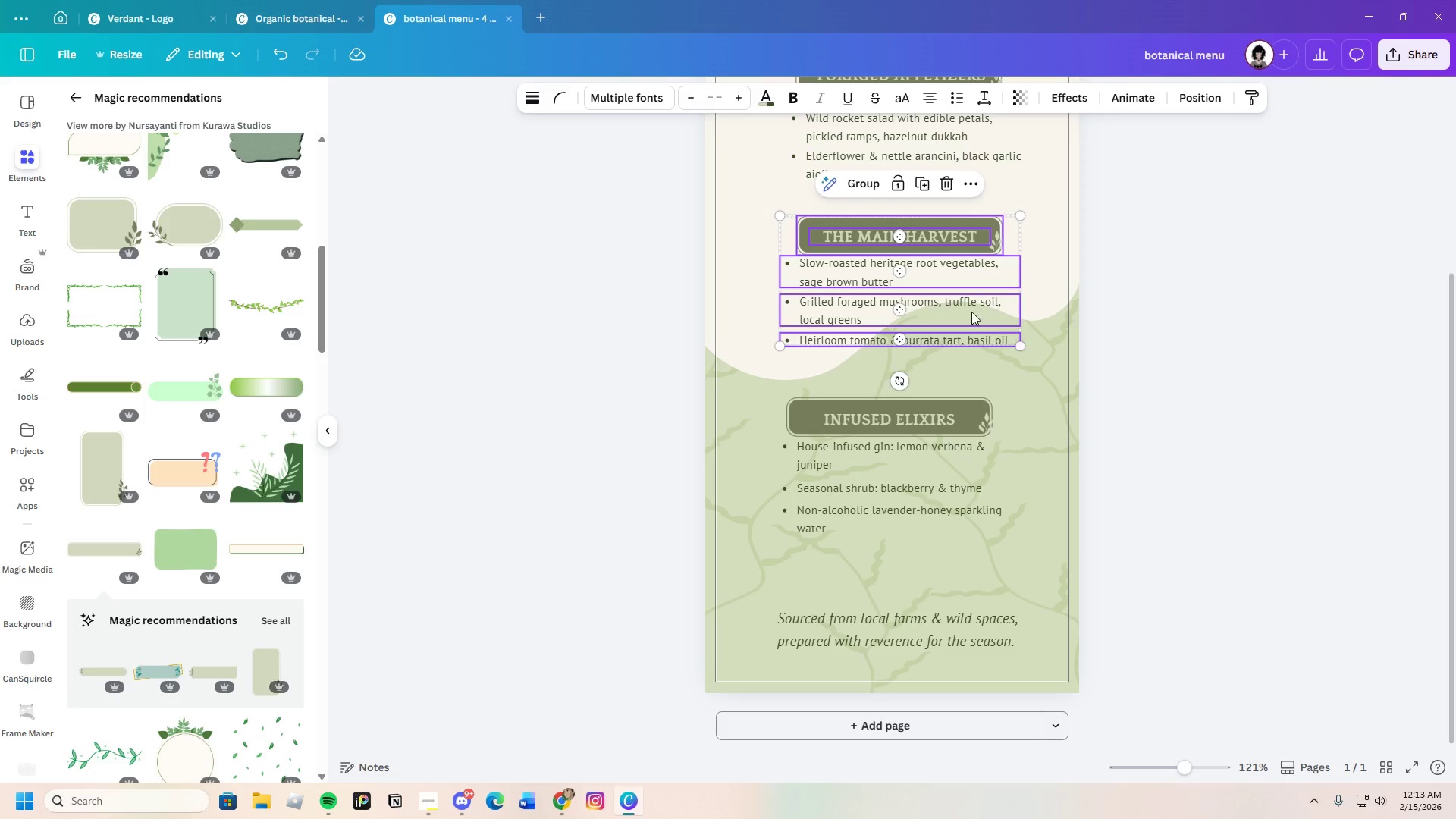 
left_click_drag(start_coordinate=[971, 312], to_coordinate=[971, 318])
 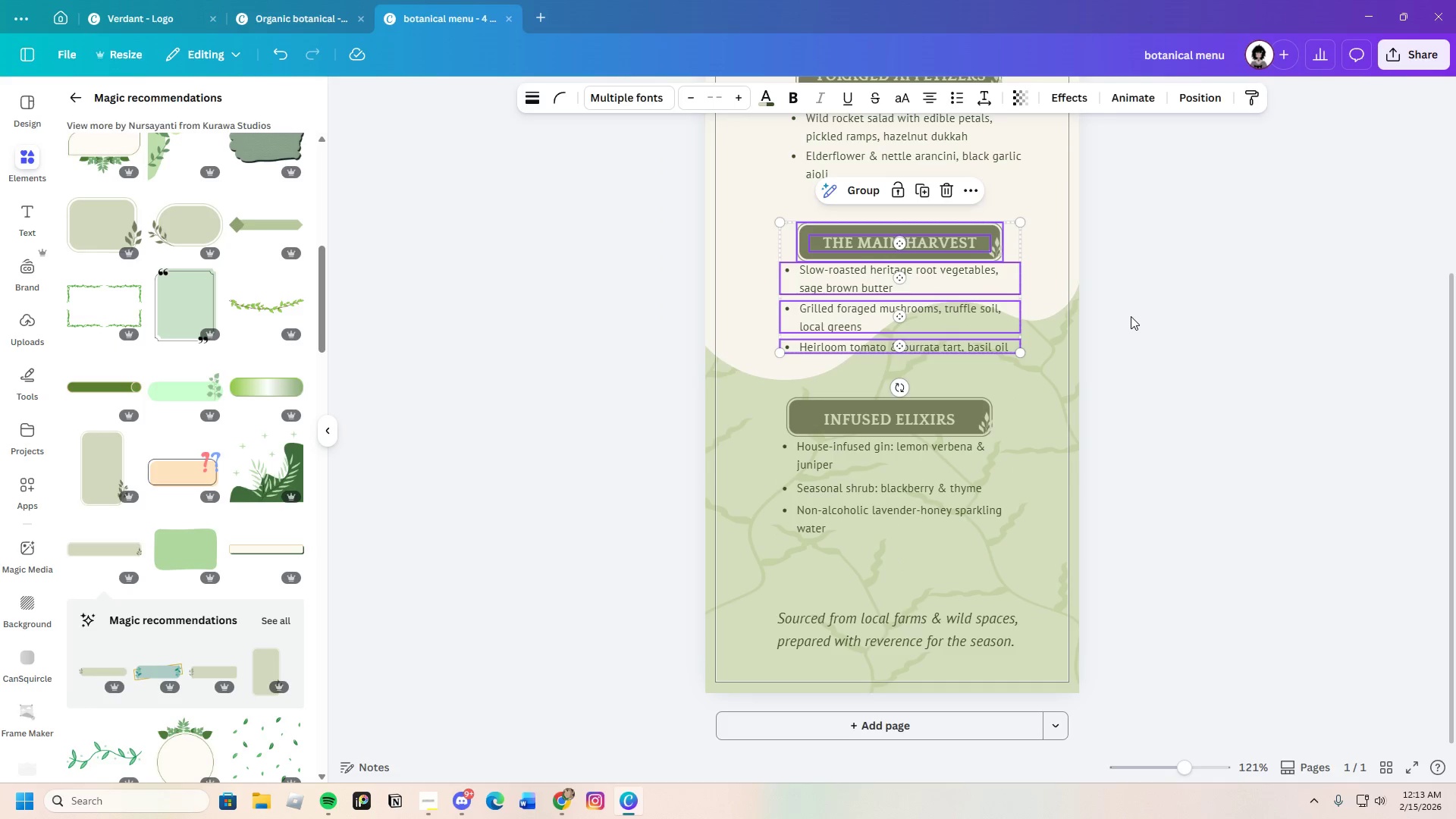 
left_click([1131, 316])
 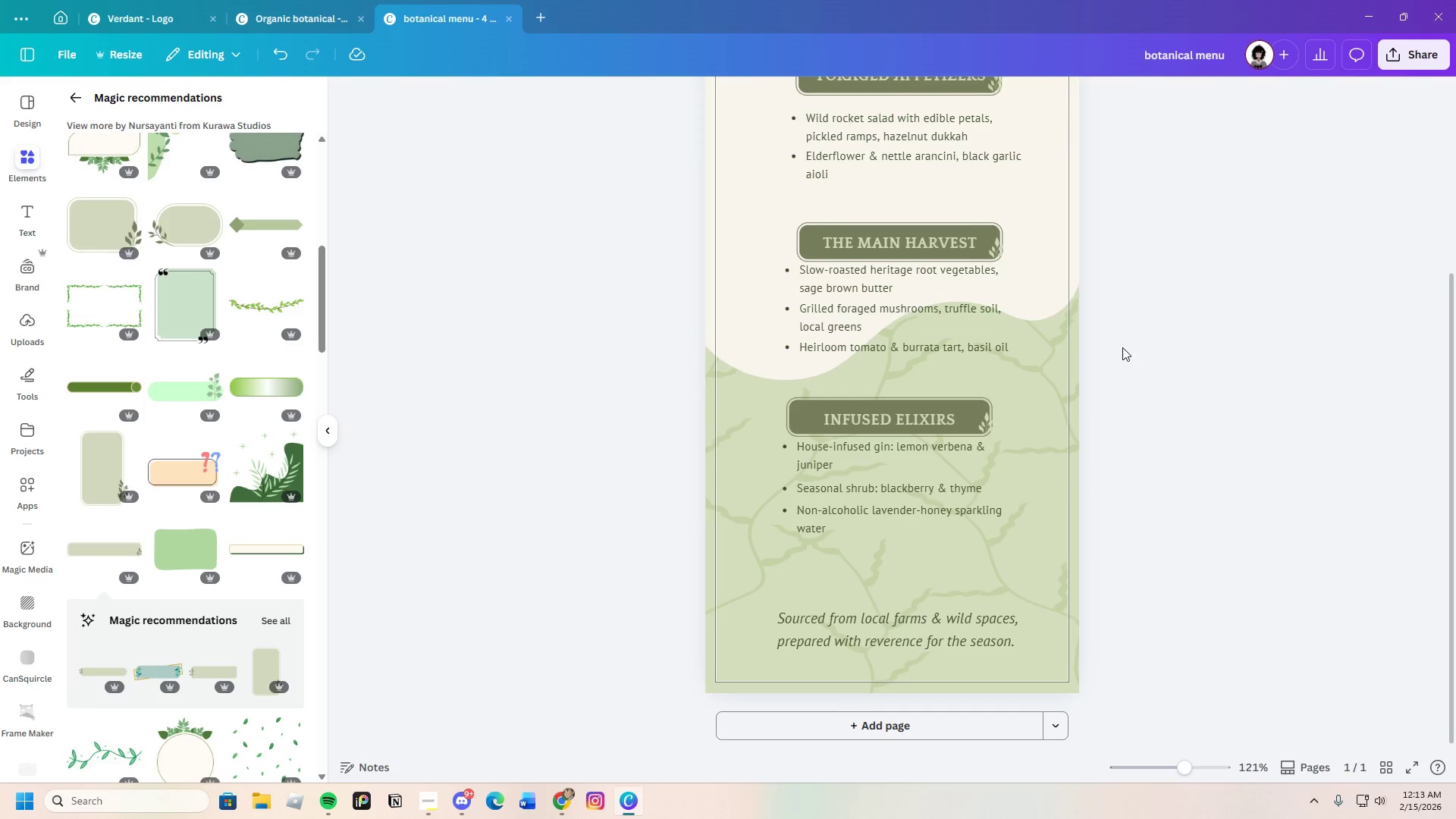 
scroll: coordinate [1122, 347], scroll_direction: up, amount: 2.0
 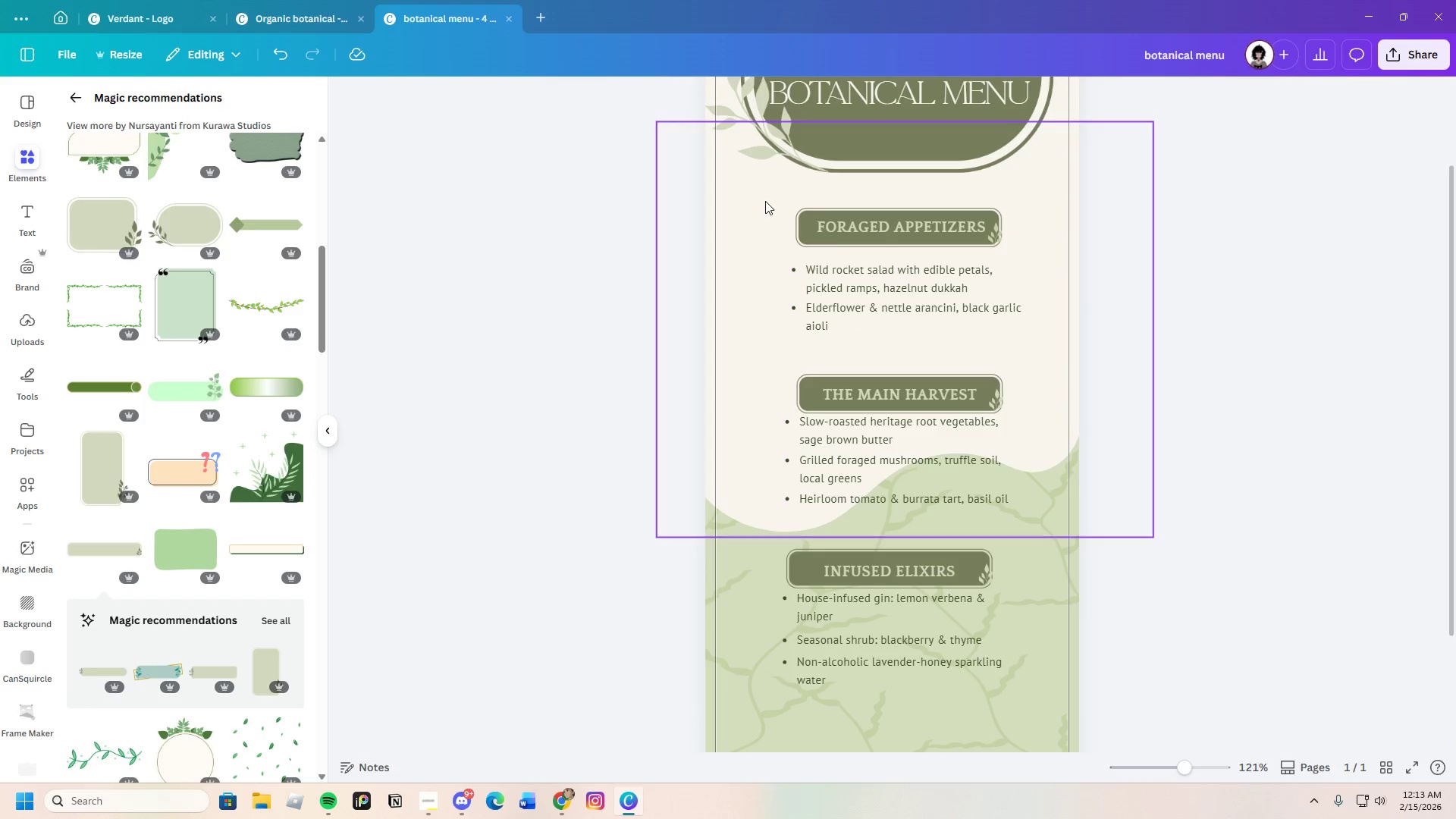 
left_click_drag(start_coordinate=[774, 201], to_coordinate=[1016, 329])
 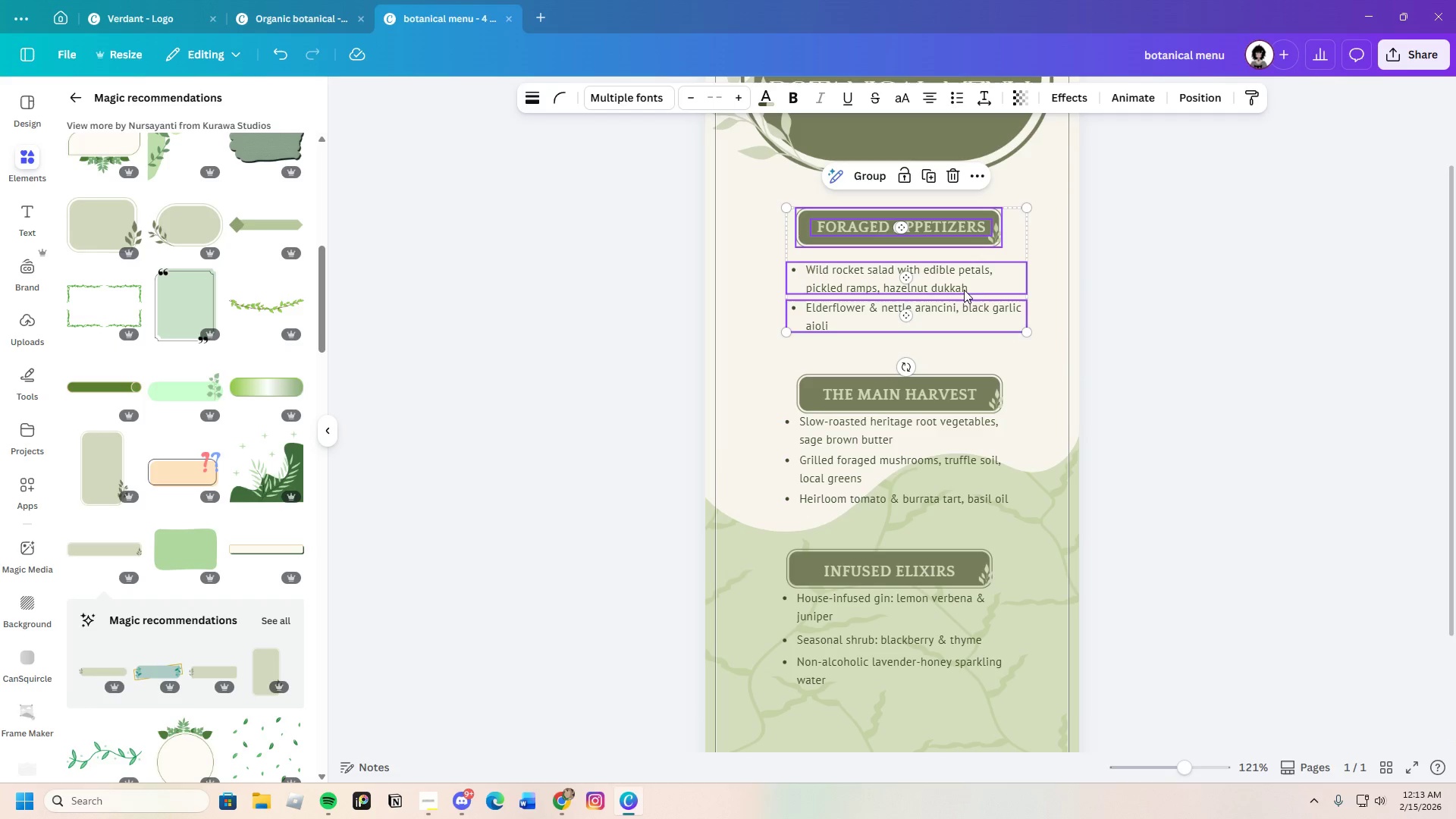 
left_click_drag(start_coordinate=[965, 289], to_coordinate=[967, 297])
 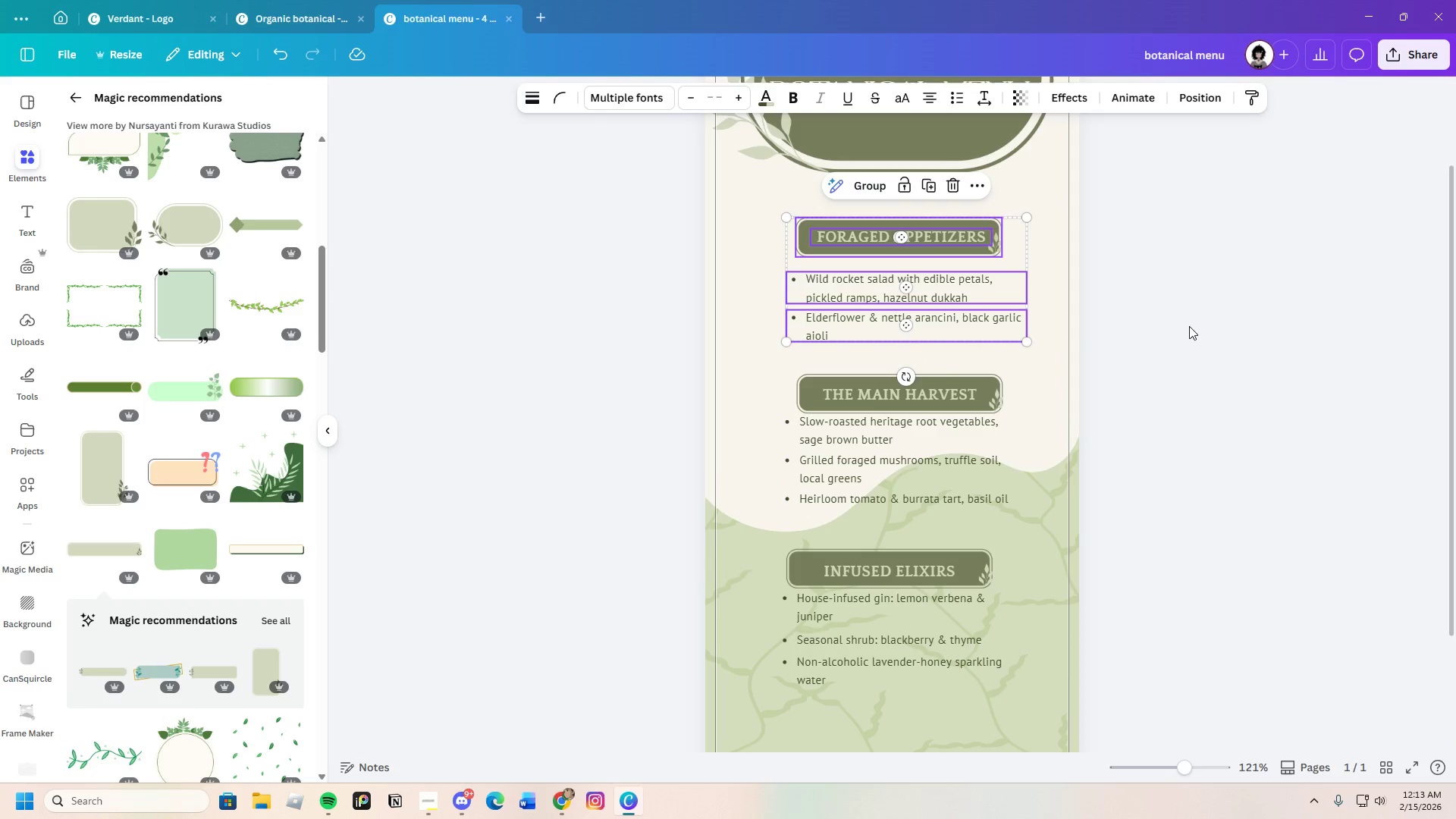 
left_click([1189, 326])
 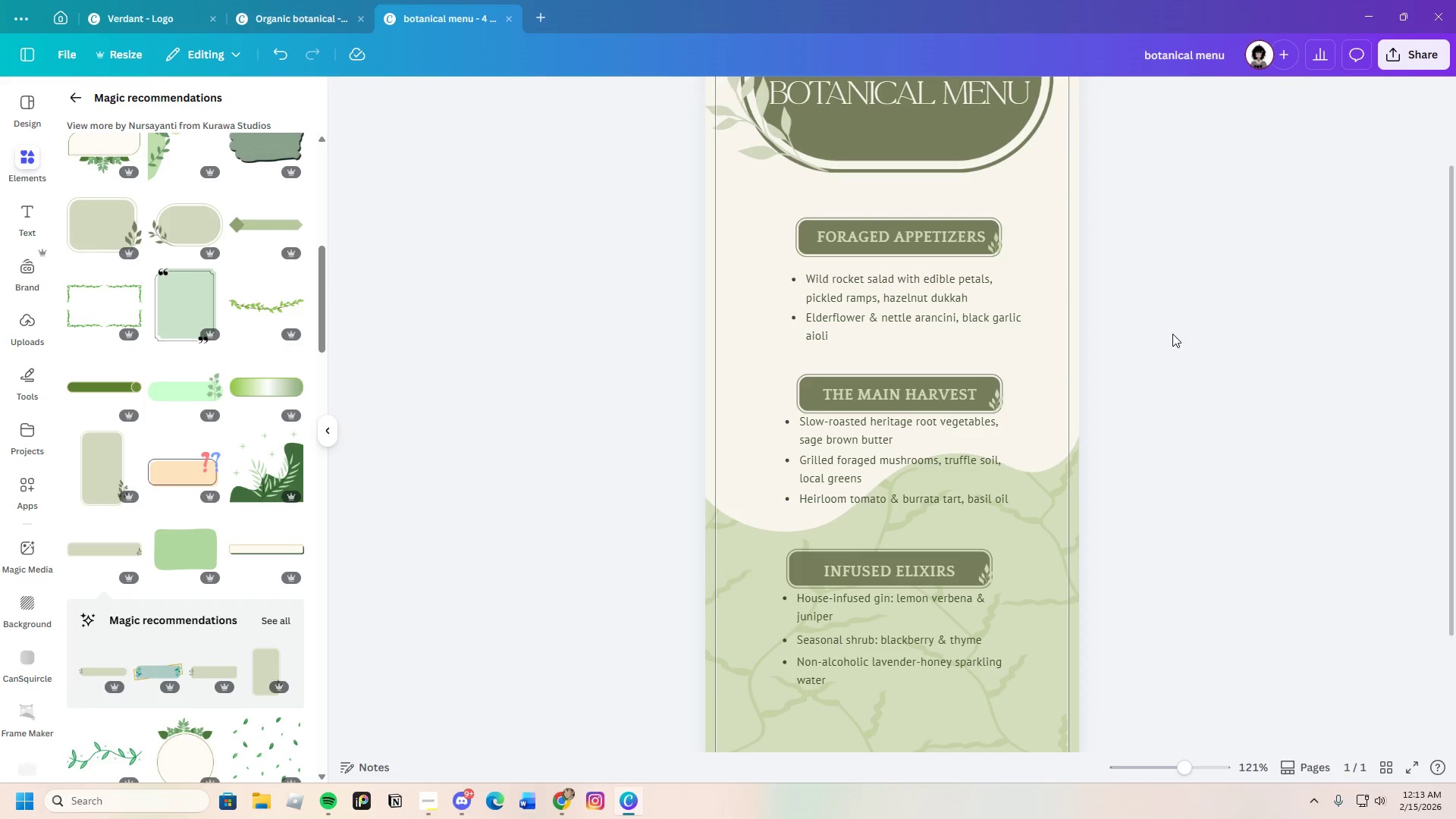 
scroll: coordinate [1168, 336], scroll_direction: down, amount: 3.0
 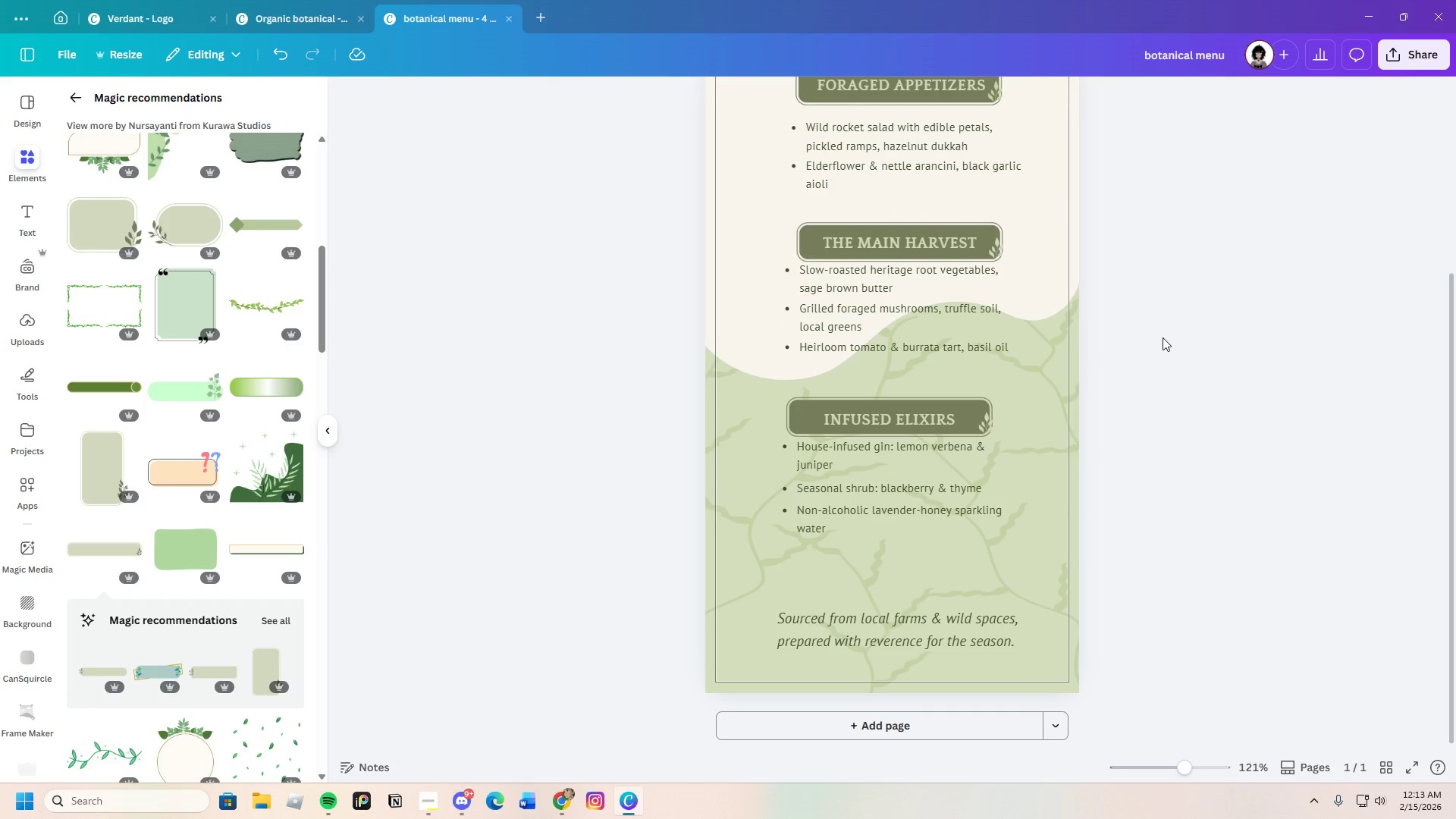 
scroll: coordinate [1160, 338], scroll_direction: up, amount: 2.0
 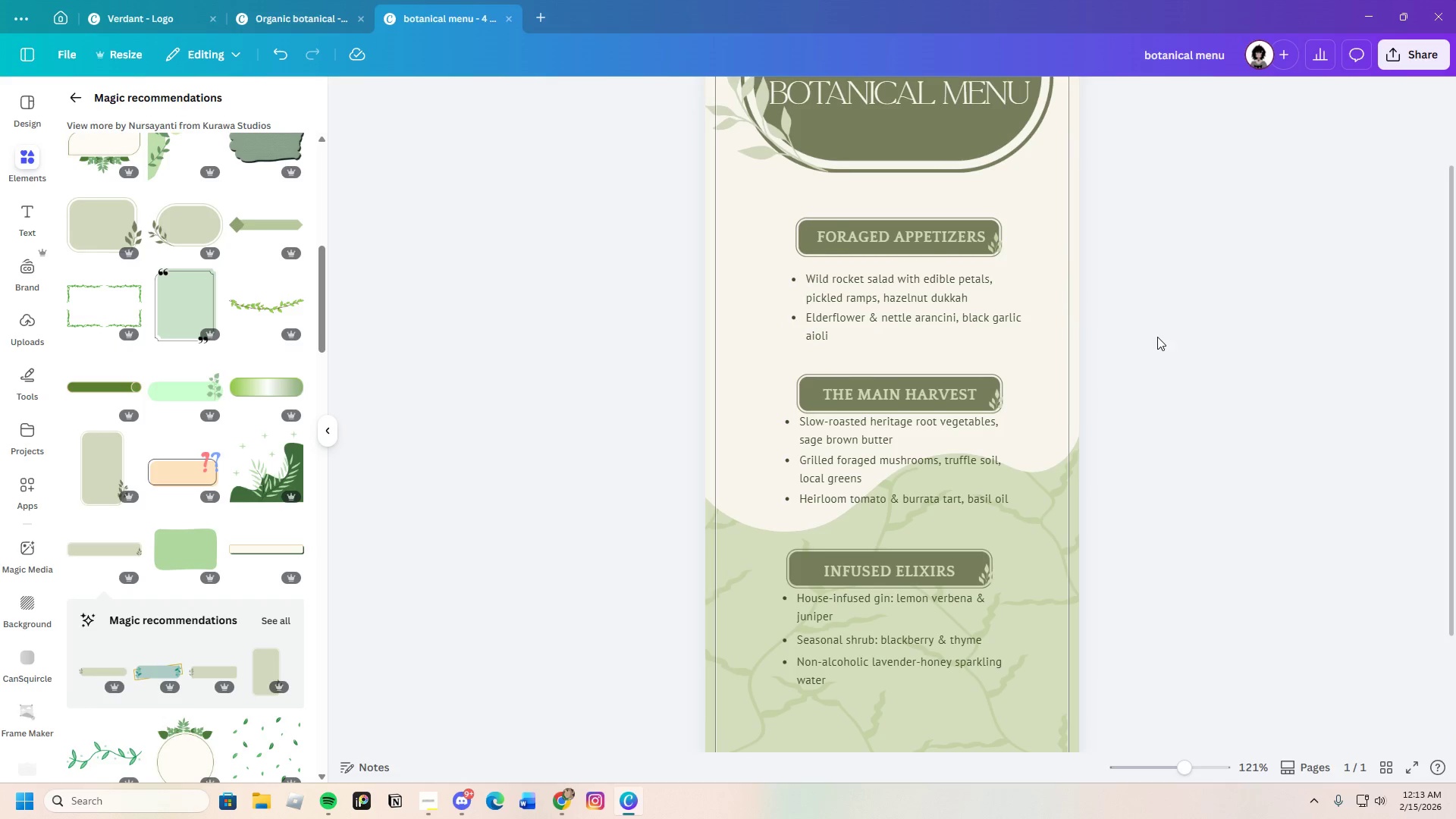 
scroll: coordinate [1156, 337], scroll_direction: down, amount: 3.0
 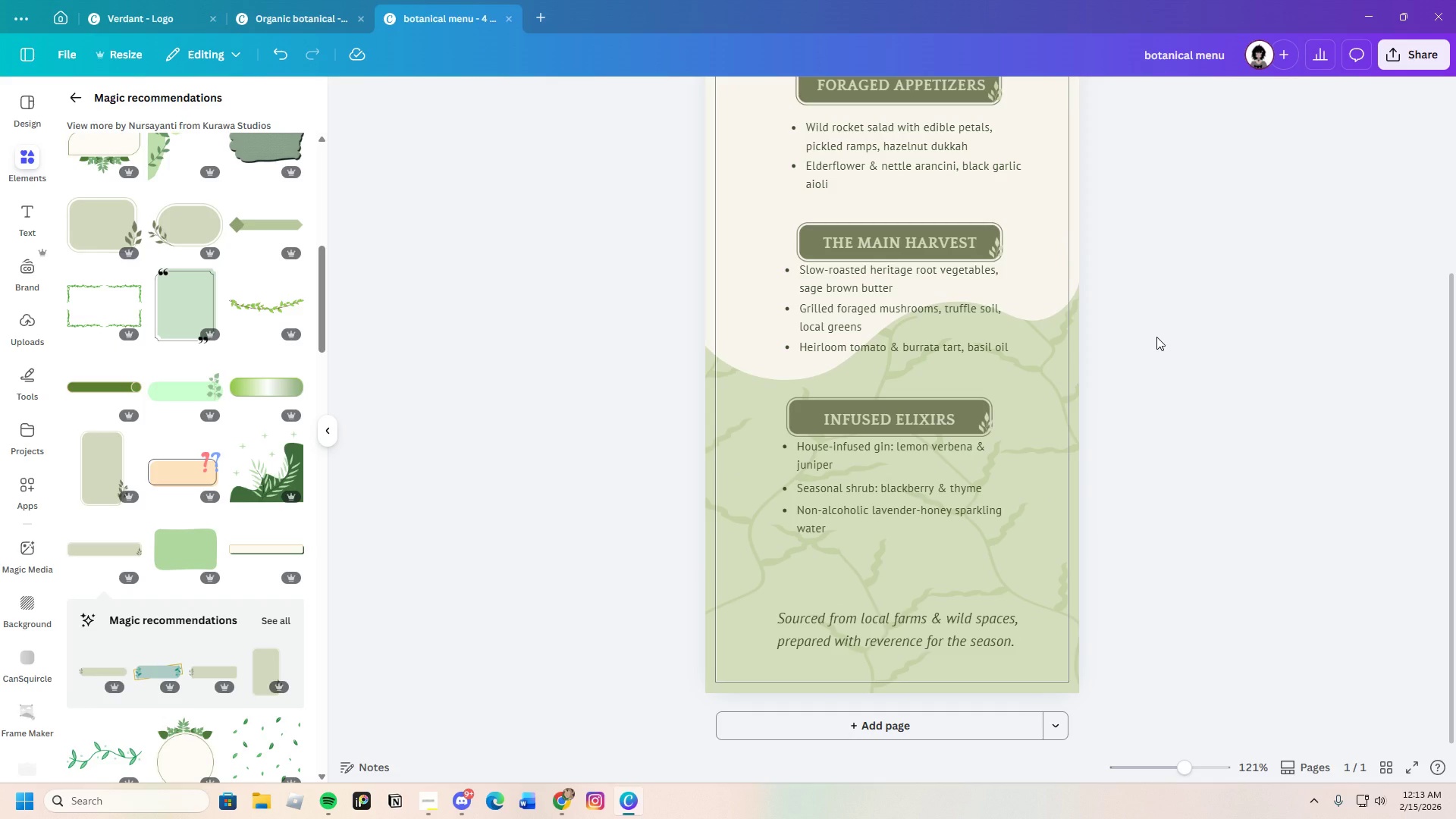 
scroll: coordinate [1156, 337], scroll_direction: up, amount: 2.0
 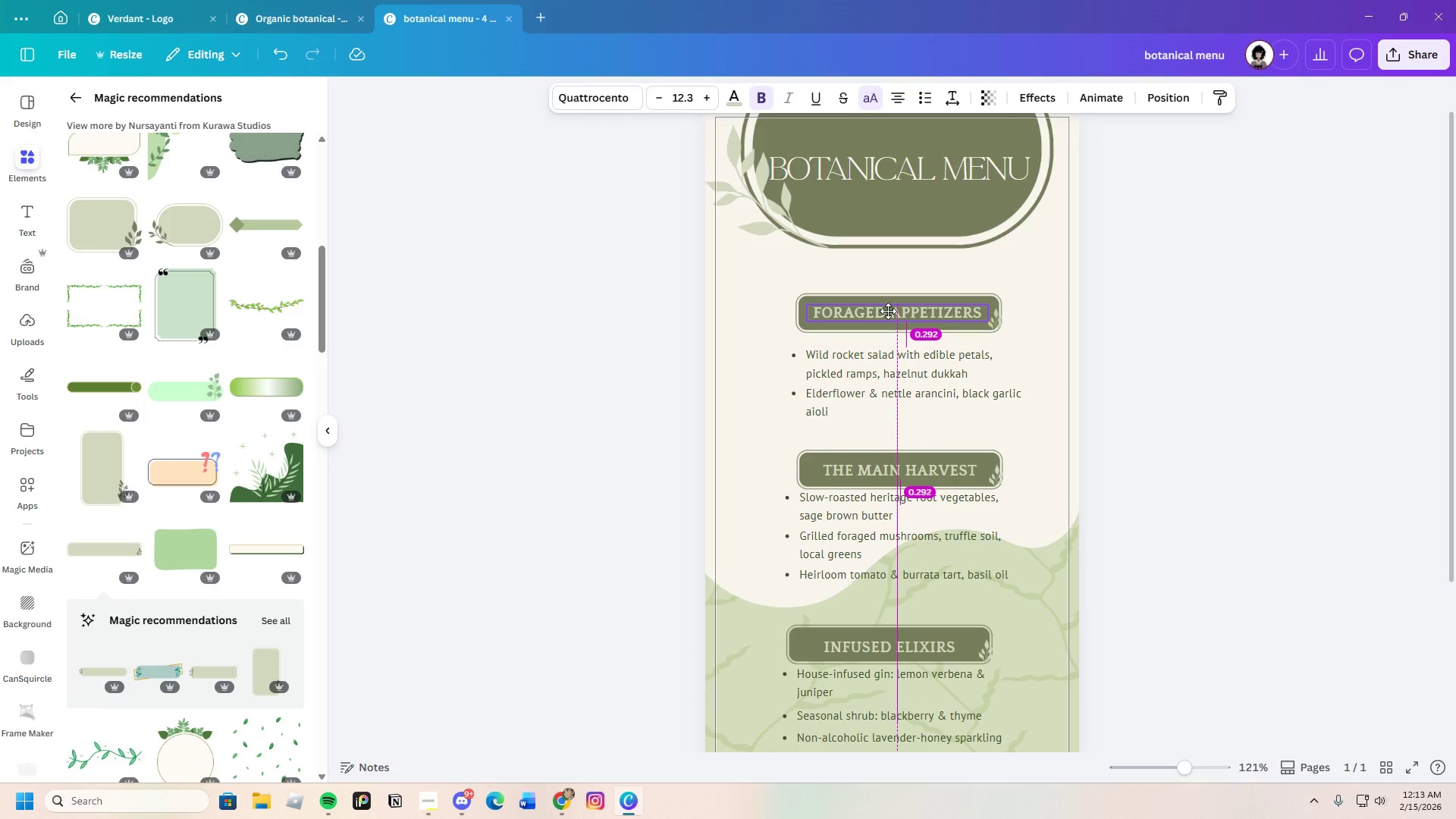 
wait(6.19)
 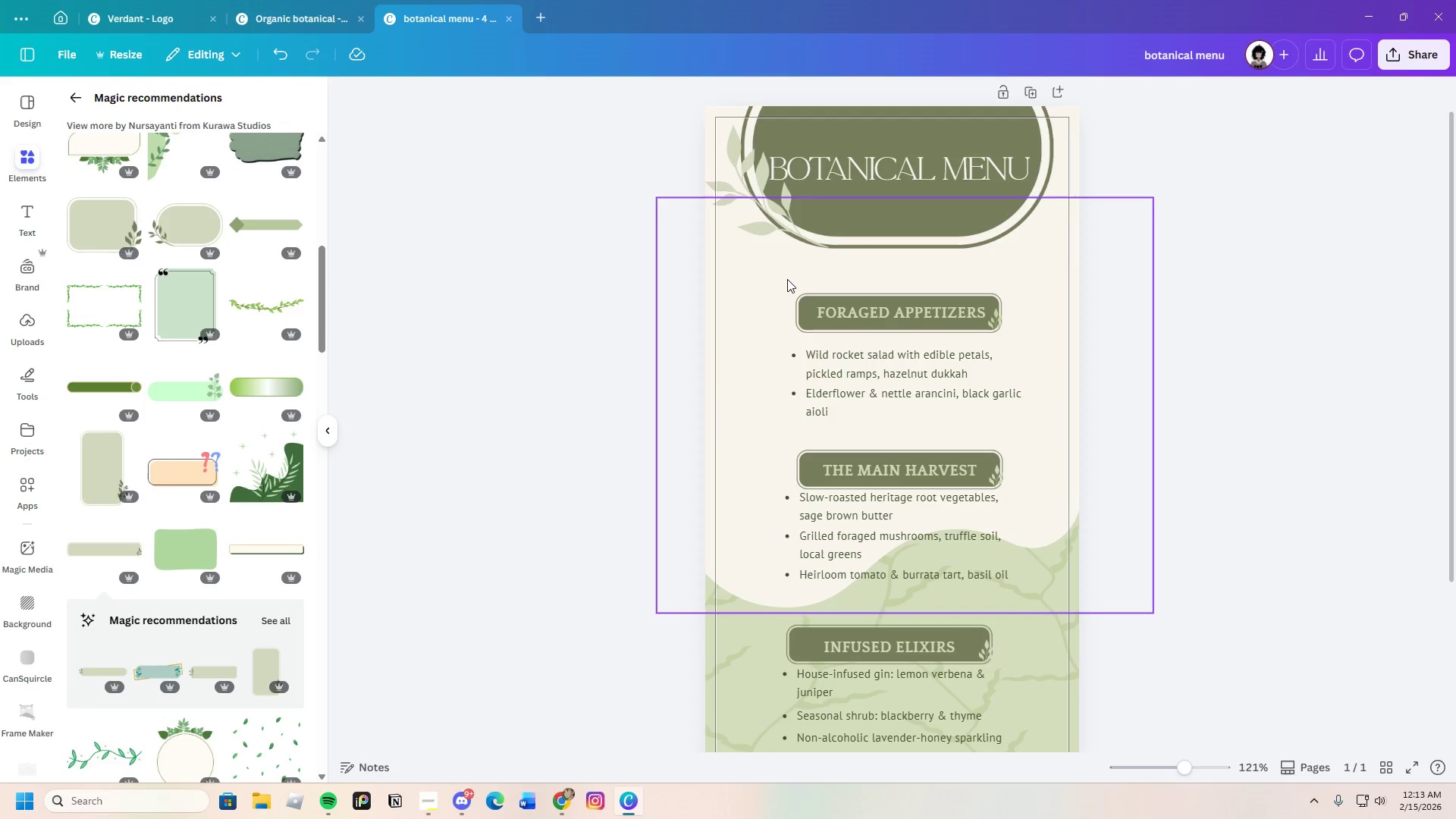 
left_click([1128, 340])
 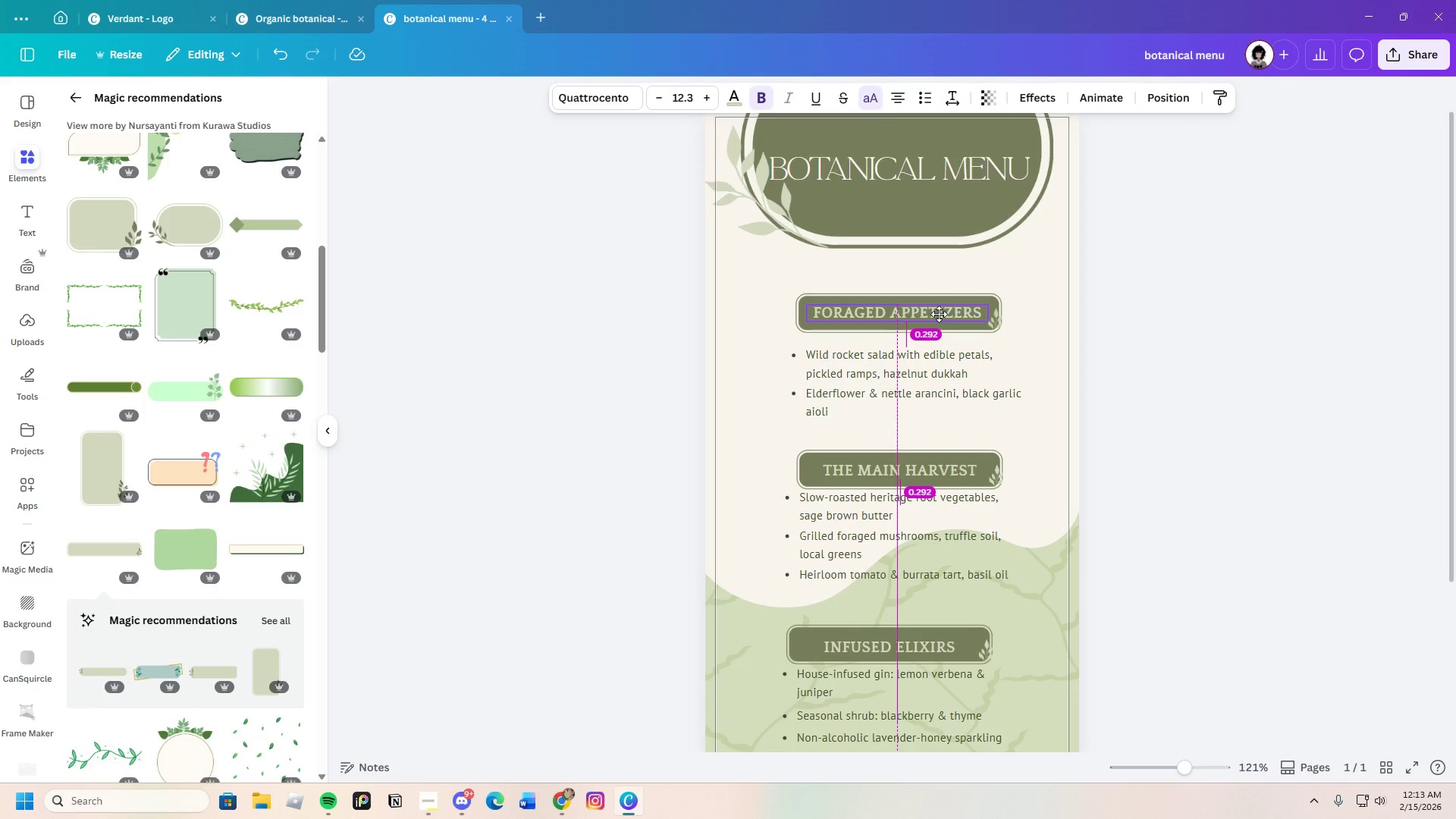 
wait(6.52)
 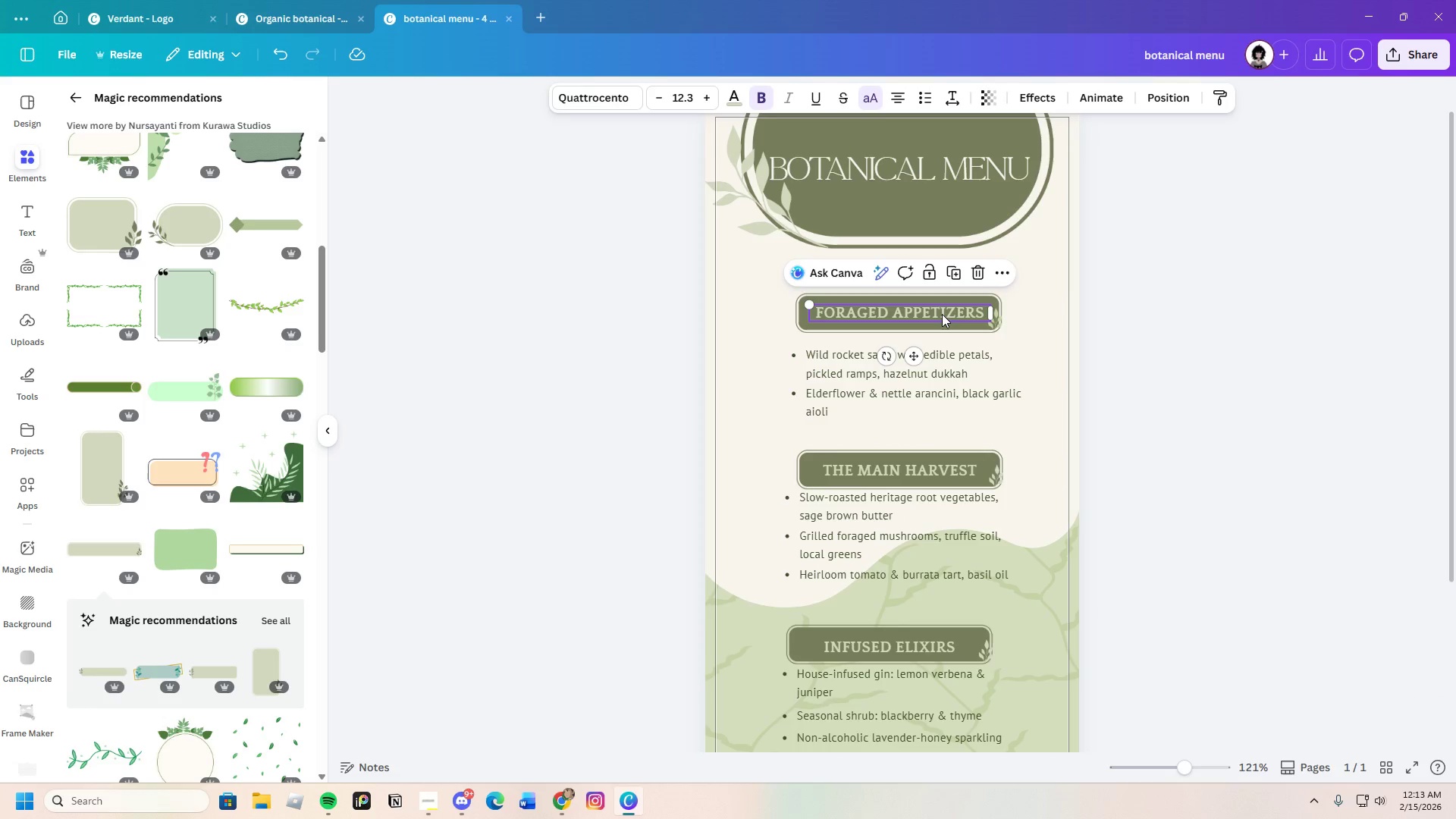 
left_click([1134, 344])
 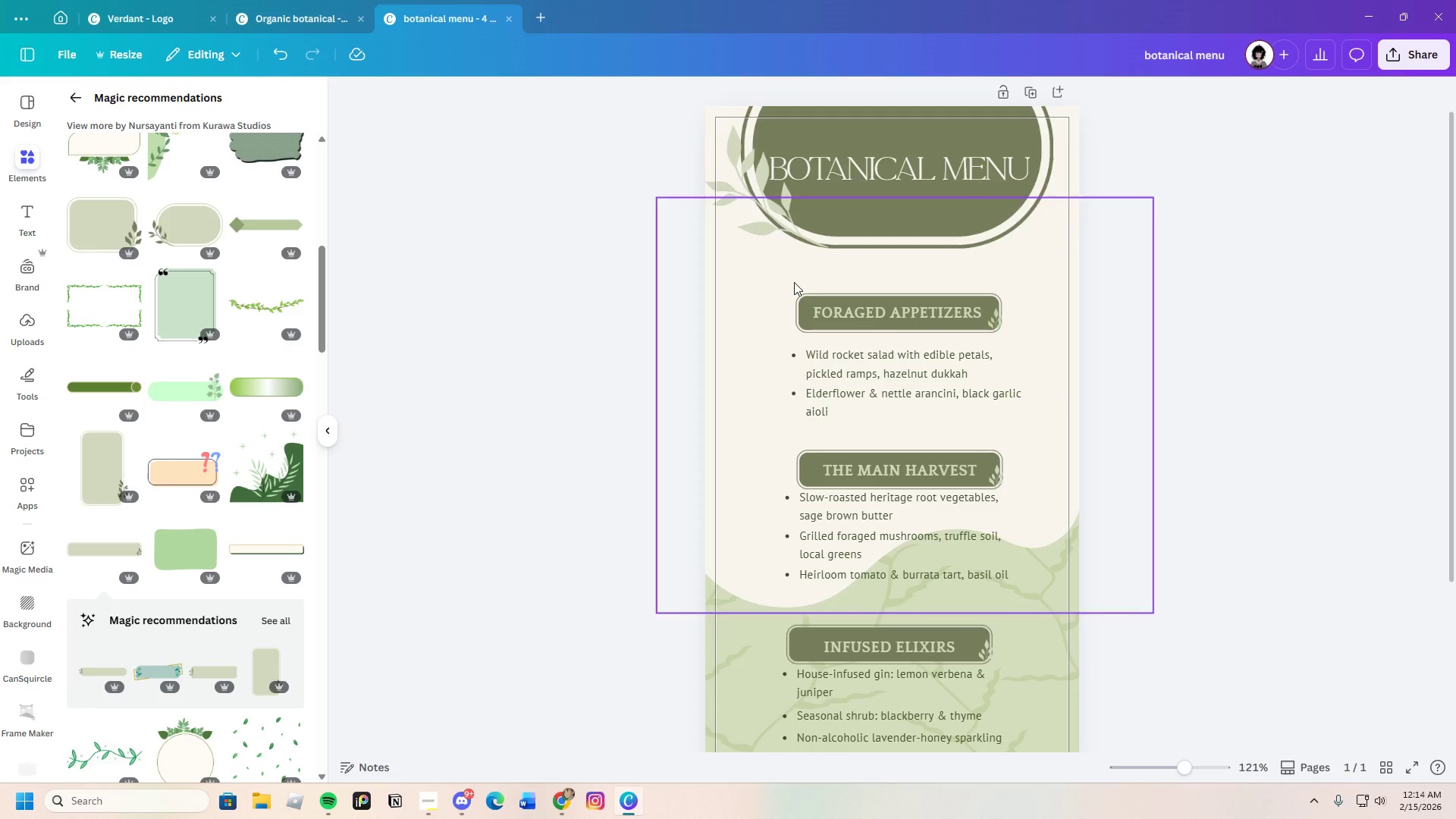 
left_click_drag(start_coordinate=[780, 279], to_coordinate=[1018, 344])
 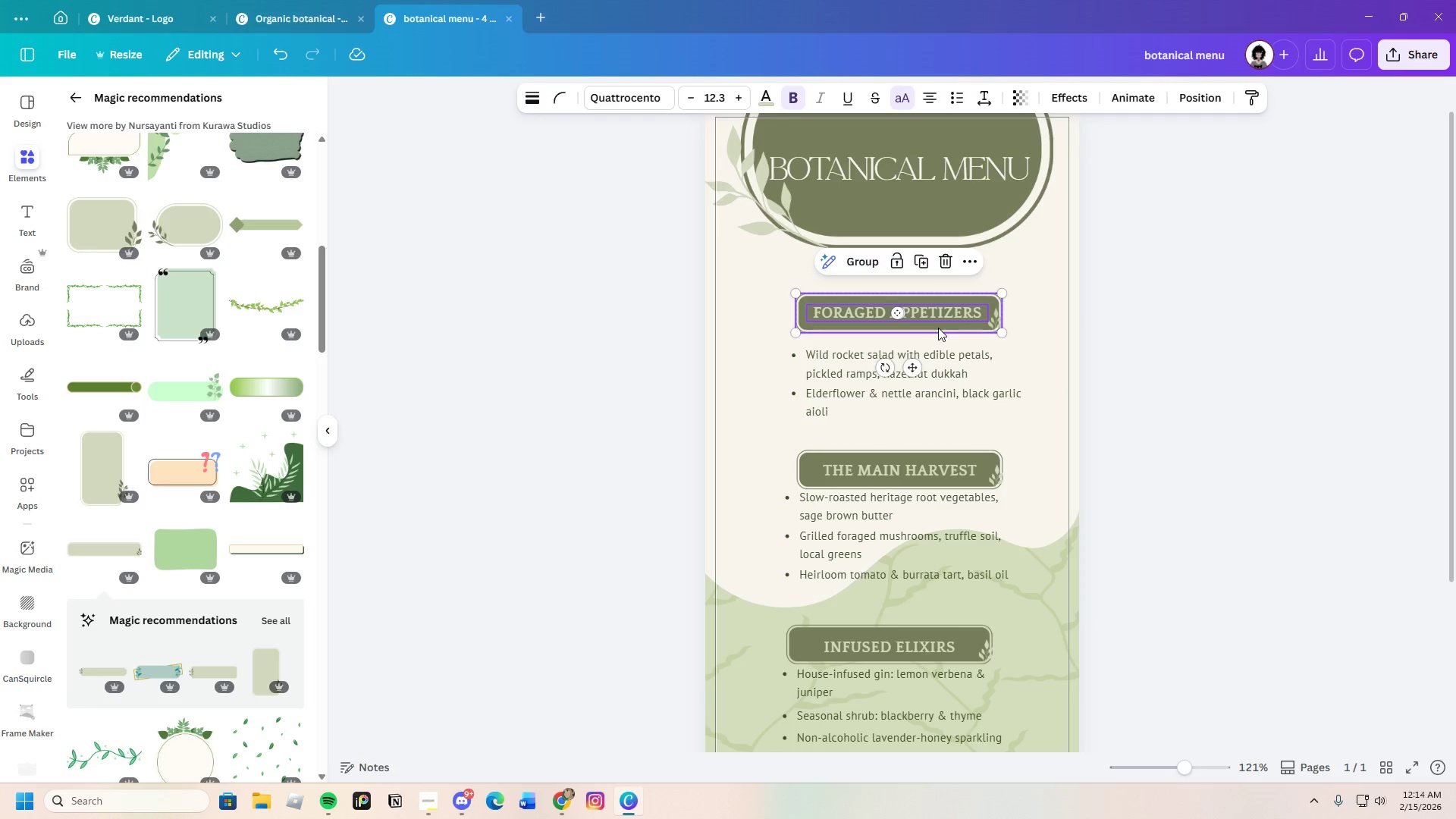 
left_click_drag(start_coordinate=[938, 328], to_coordinate=[940, 323])
 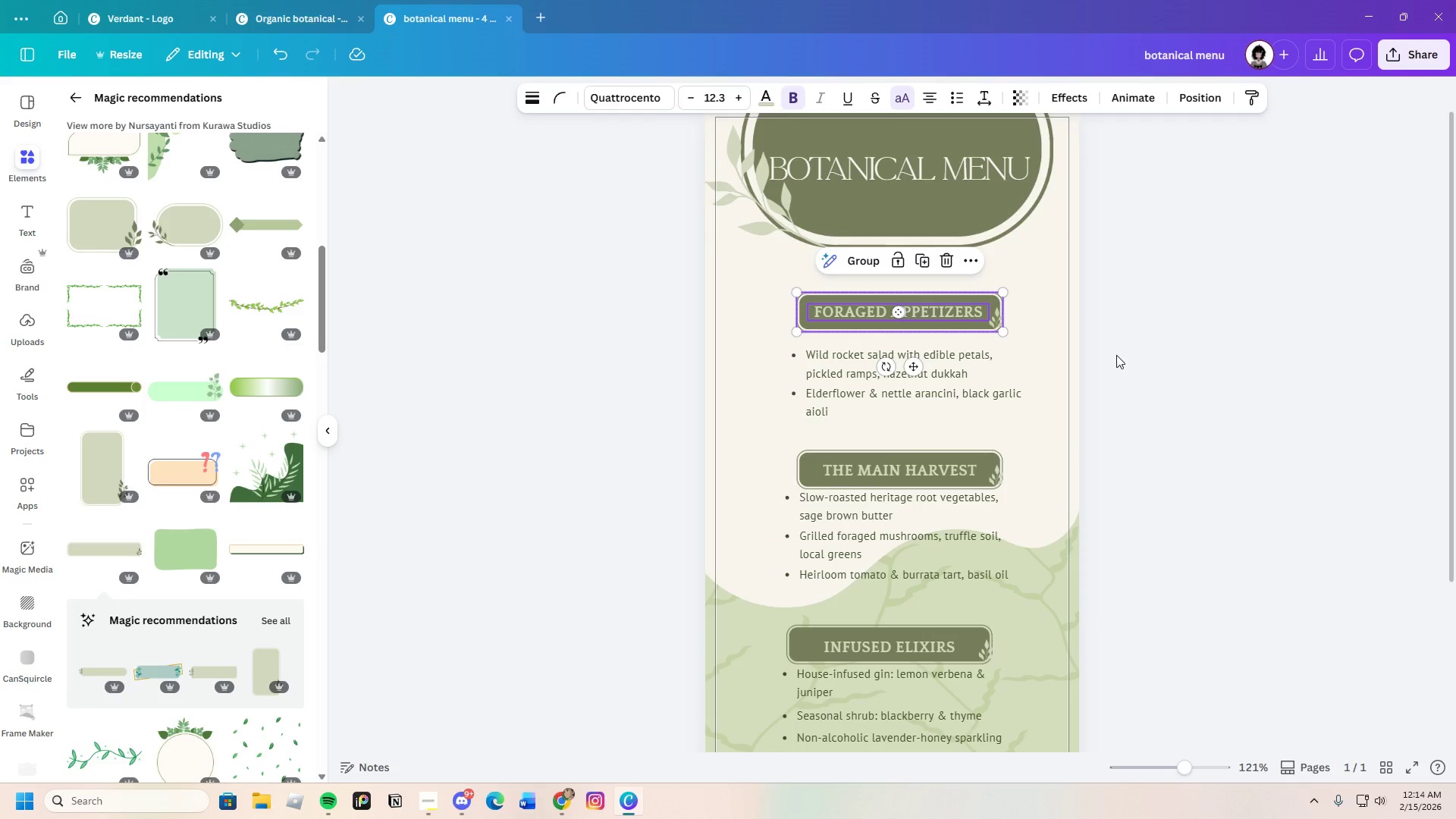 
left_click([1116, 355])
 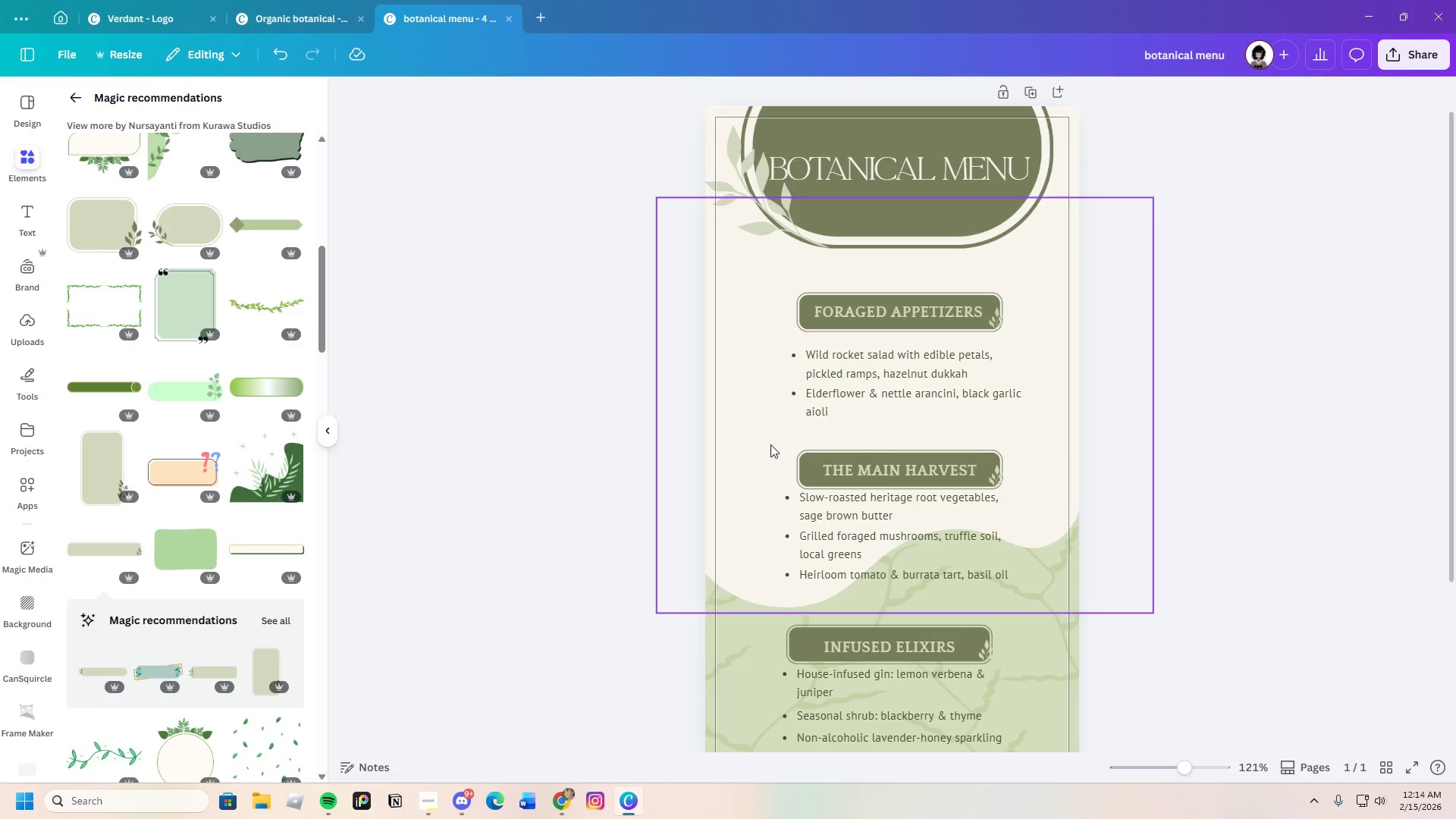 
left_click_drag(start_coordinate=[772, 435], to_coordinate=[994, 475])
 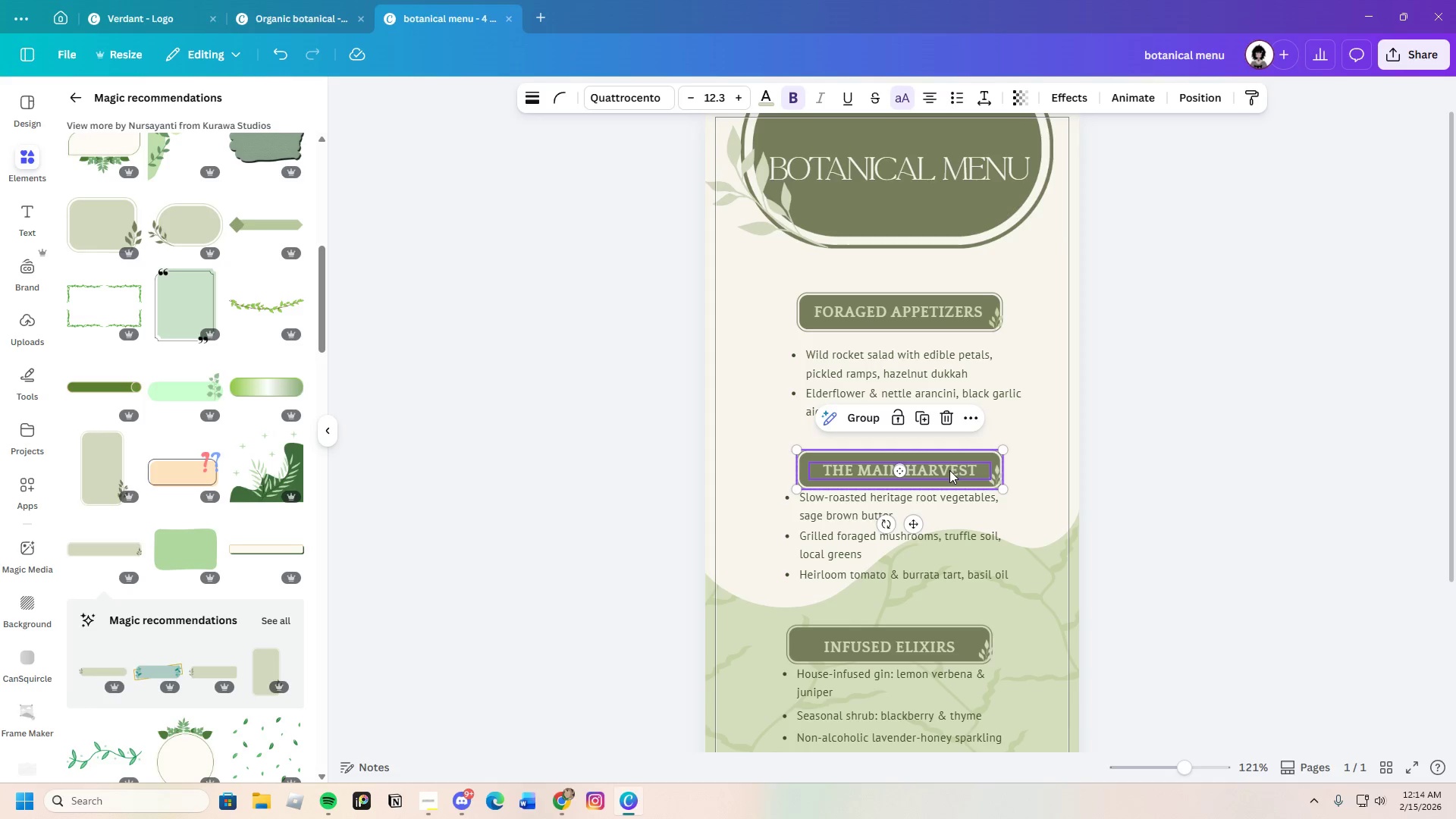 
left_click_drag(start_coordinate=[949, 469], to_coordinate=[949, 461])
 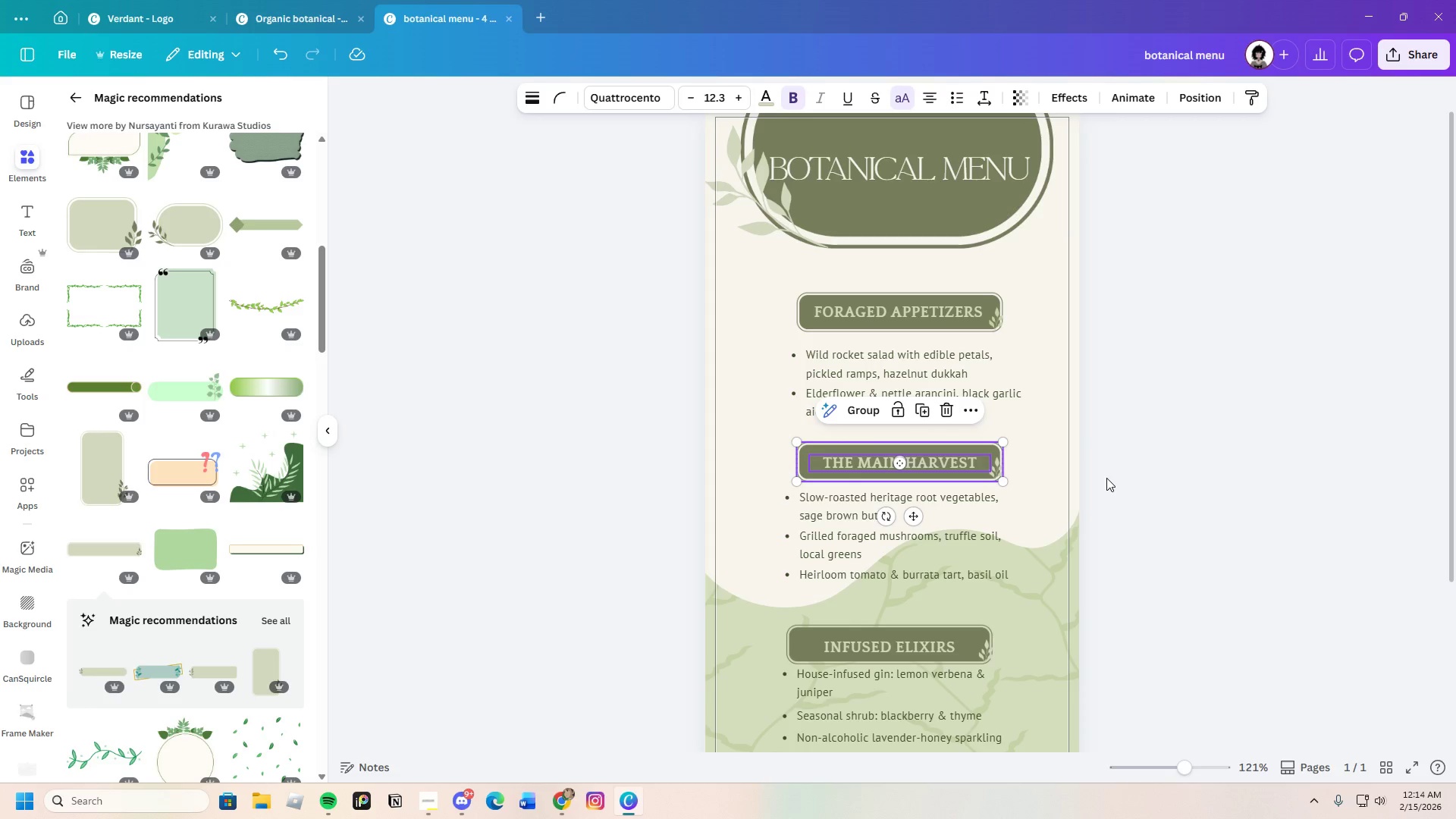 
left_click([1112, 475])
 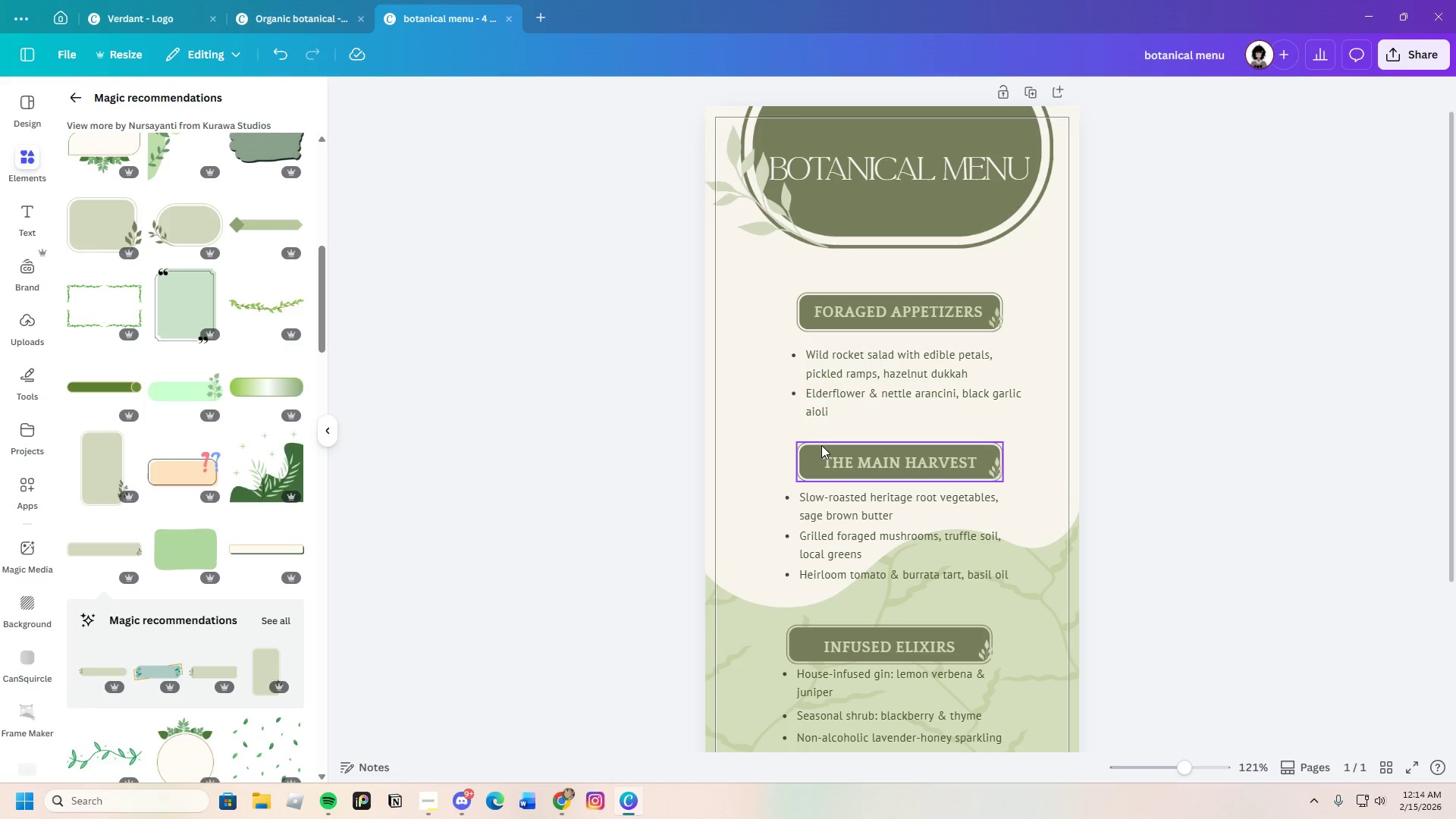 
left_click_drag(start_coordinate=[781, 423], to_coordinate=[996, 474])
 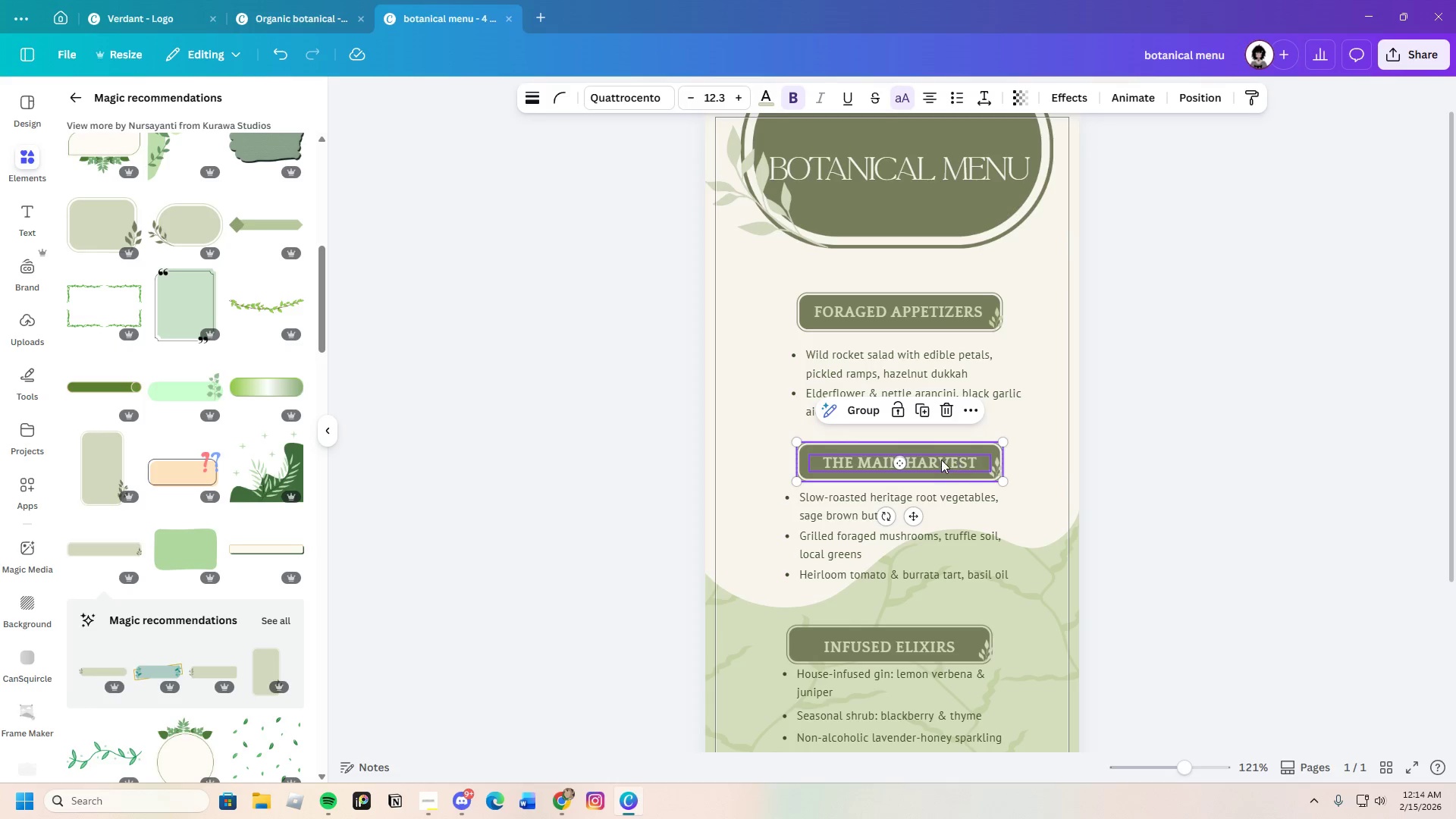 
left_click_drag(start_coordinate=[941, 460], to_coordinate=[944, 450])
 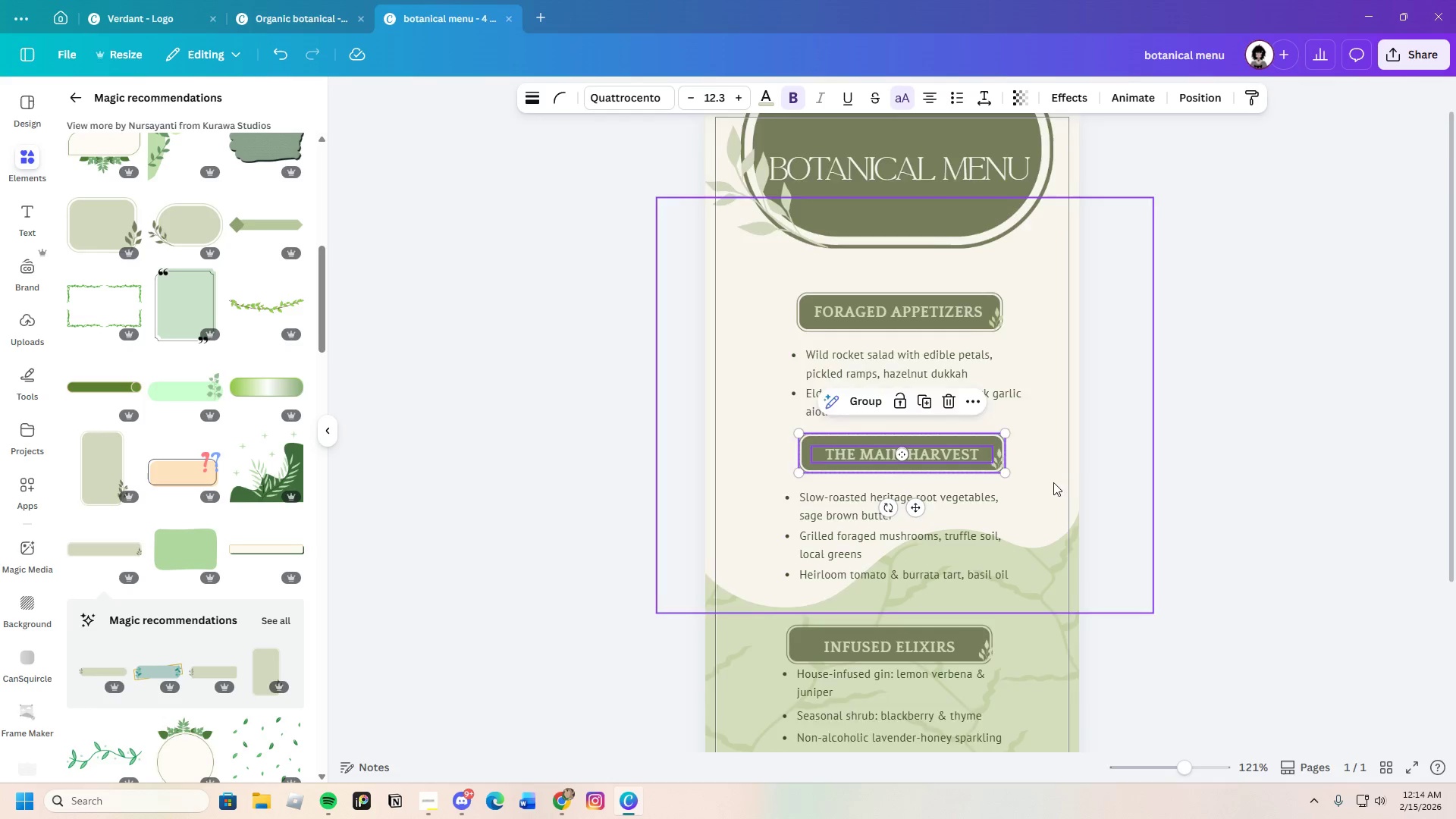 
scroll: coordinate [1053, 481], scroll_direction: down, amount: 2.0
 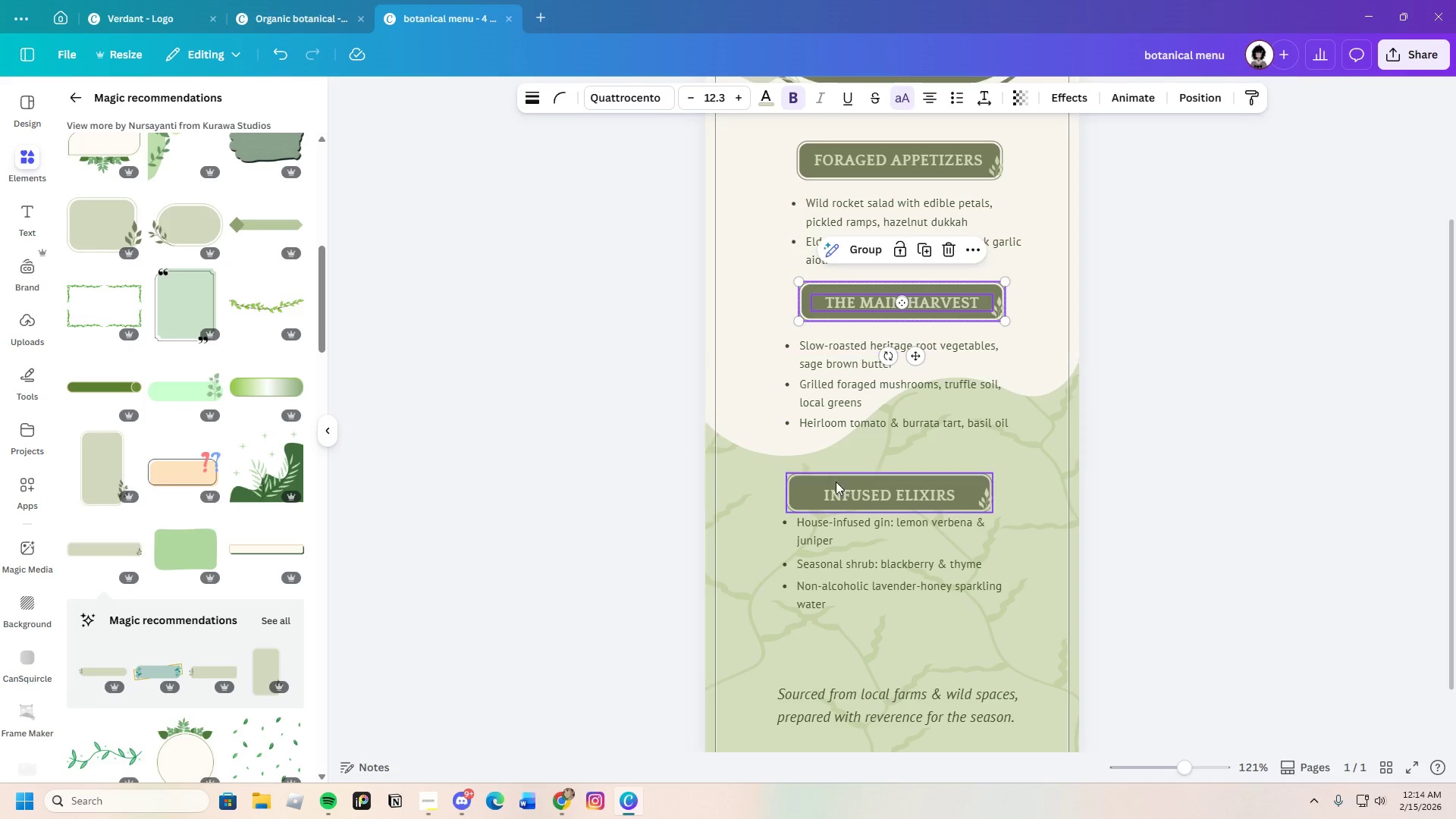 
left_click_drag(start_coordinate=[890, 495], to_coordinate=[893, 489])
 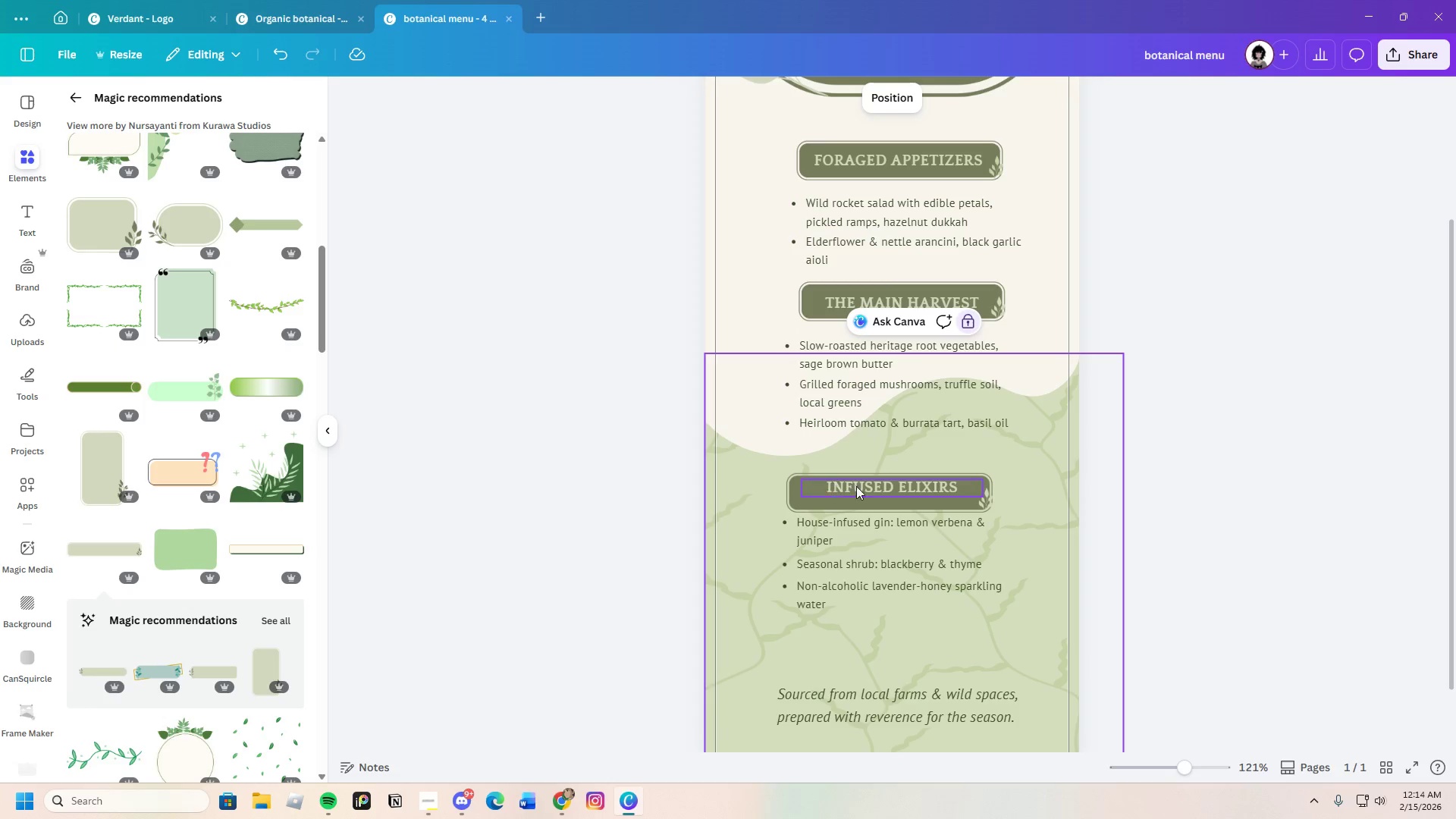 
left_click_drag(start_coordinate=[875, 489], to_coordinate=[876, 494])
 